 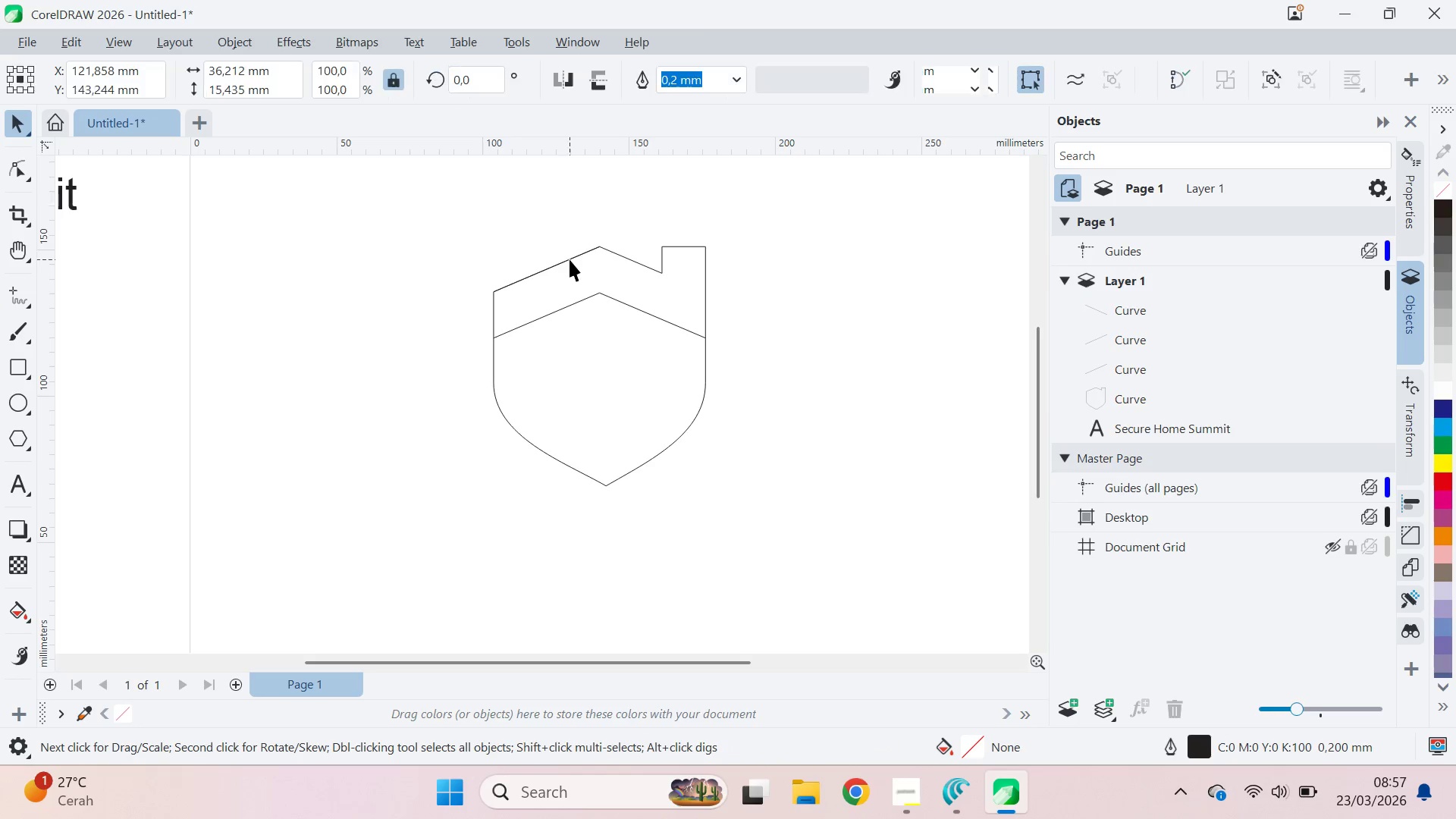 
key(Delete)
 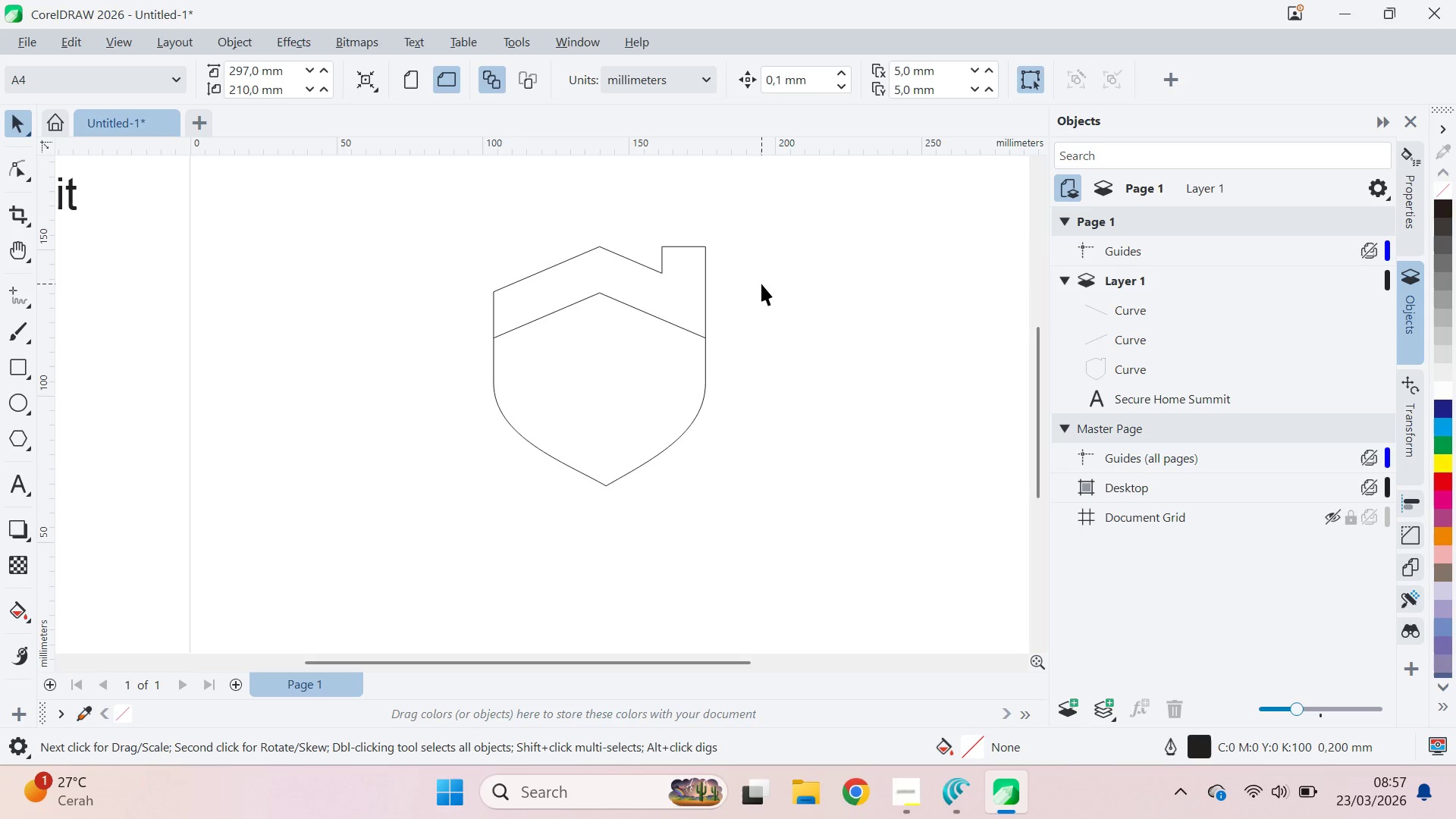 
left_click([650, 313])
 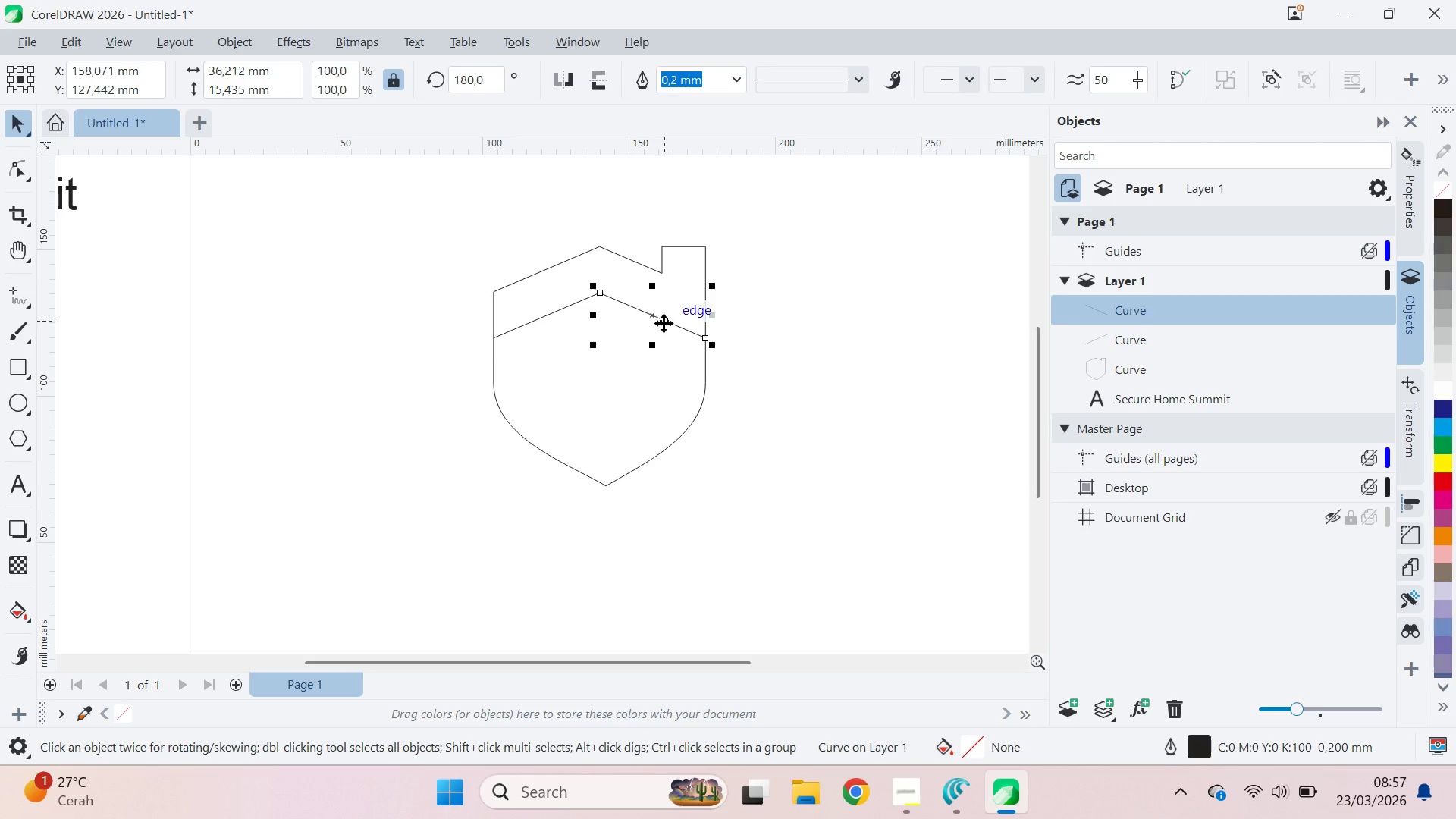 
left_click_drag(start_coordinate=[664, 323], to_coordinate=[665, 275])
 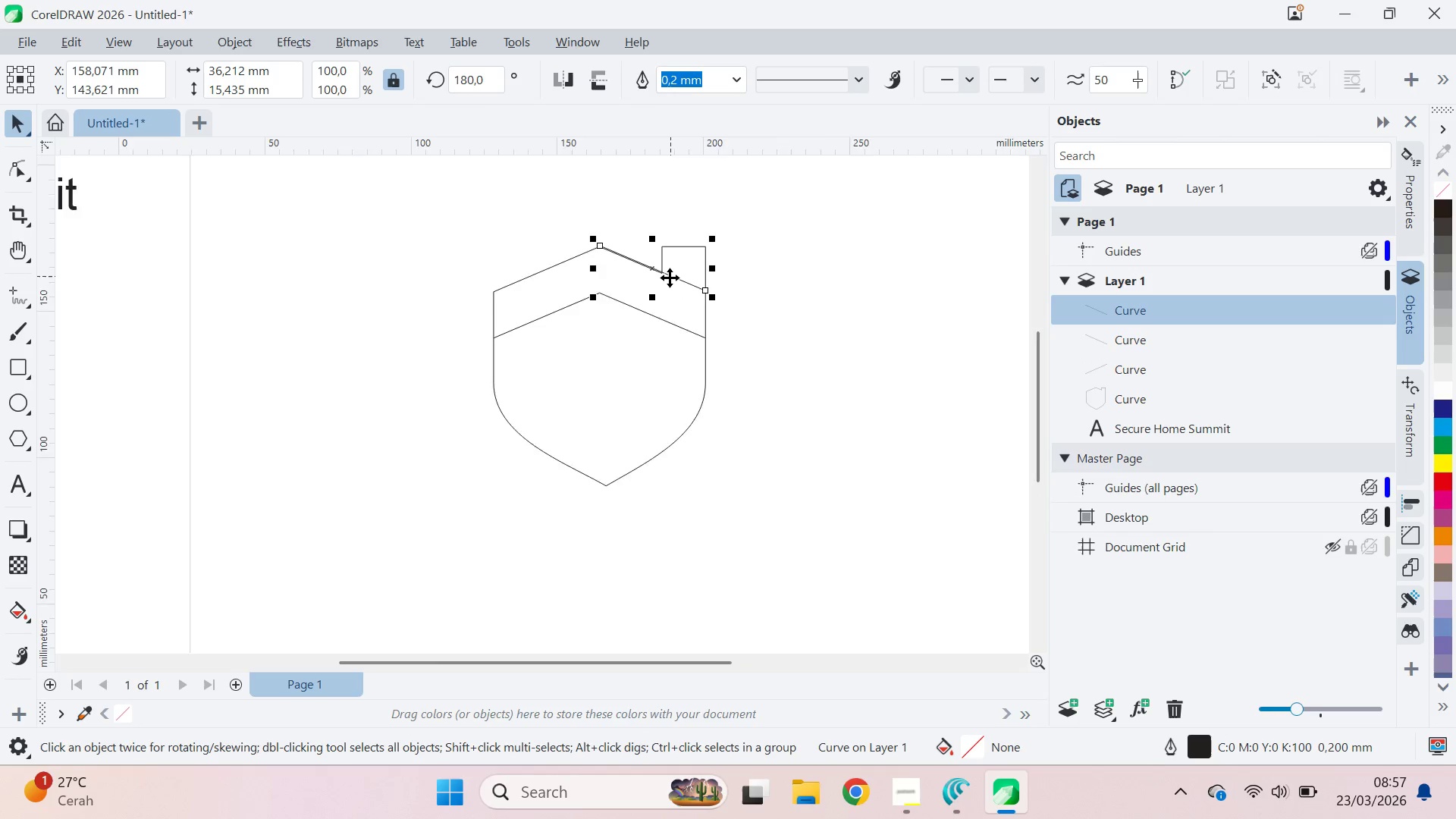 
hold_key(key=ShiftLeft, duration=1.5)
 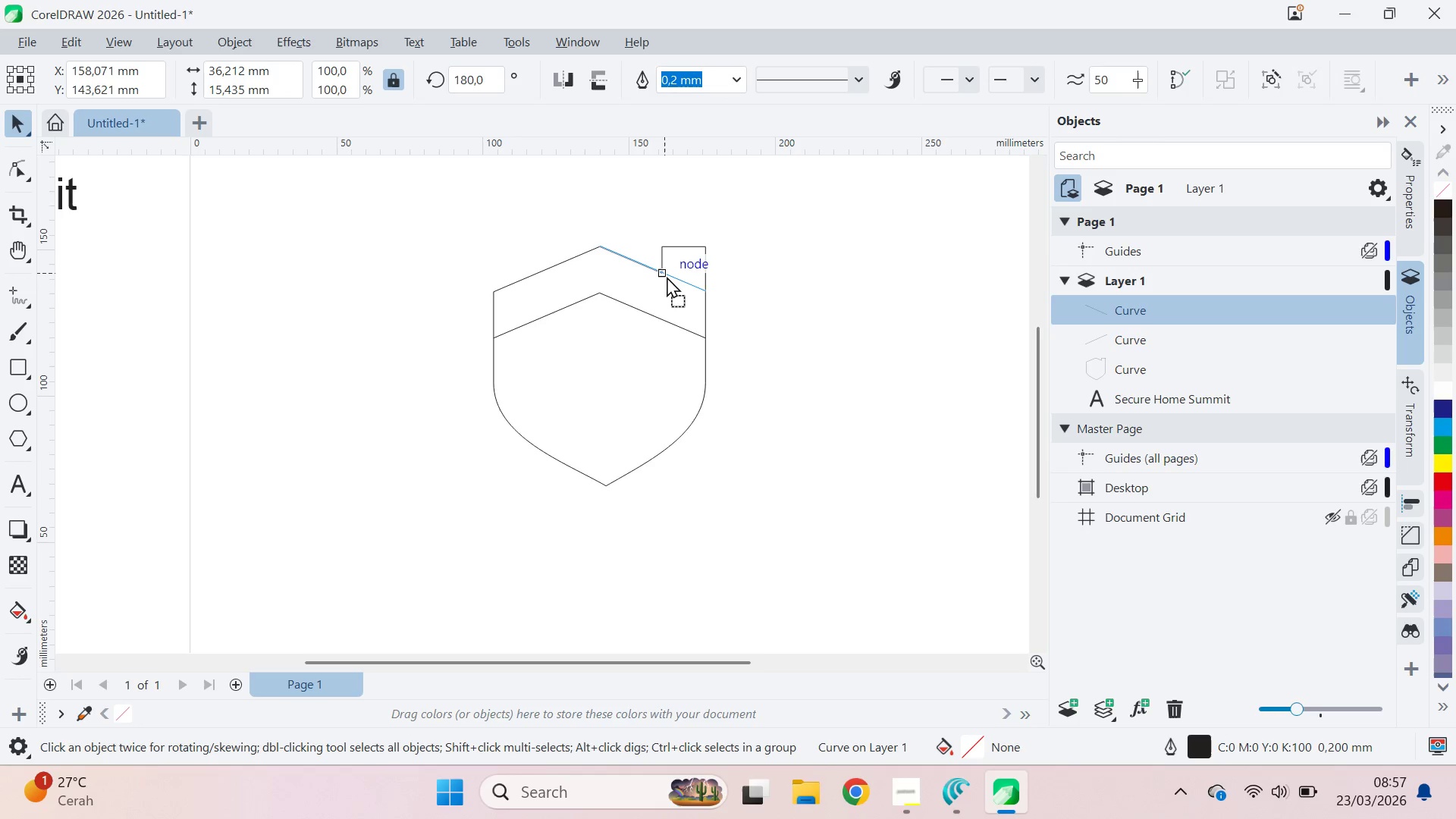 
hold_key(key=ShiftLeft, duration=1.52)
 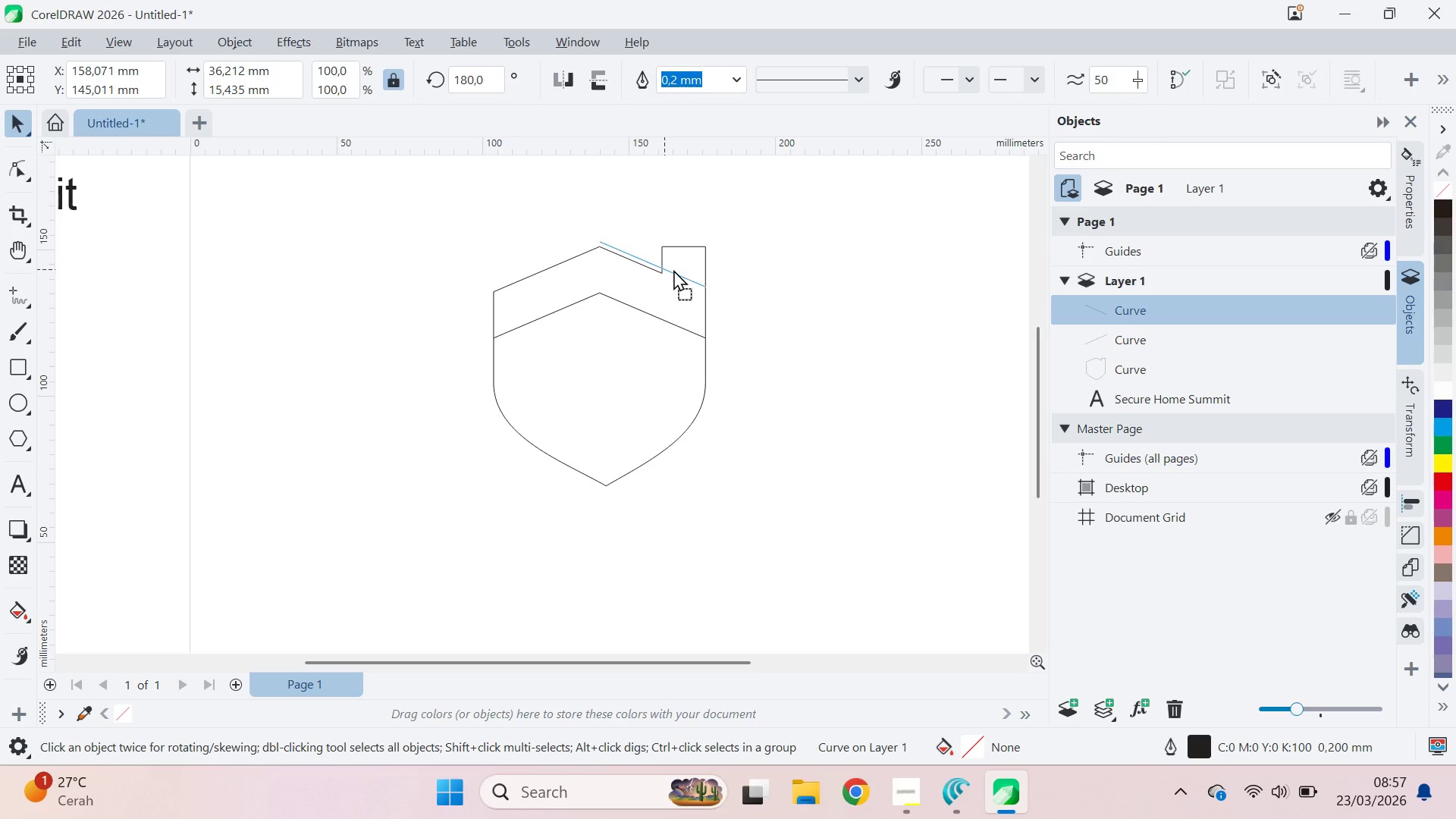 
hold_key(key=ShiftLeft, duration=1.51)
 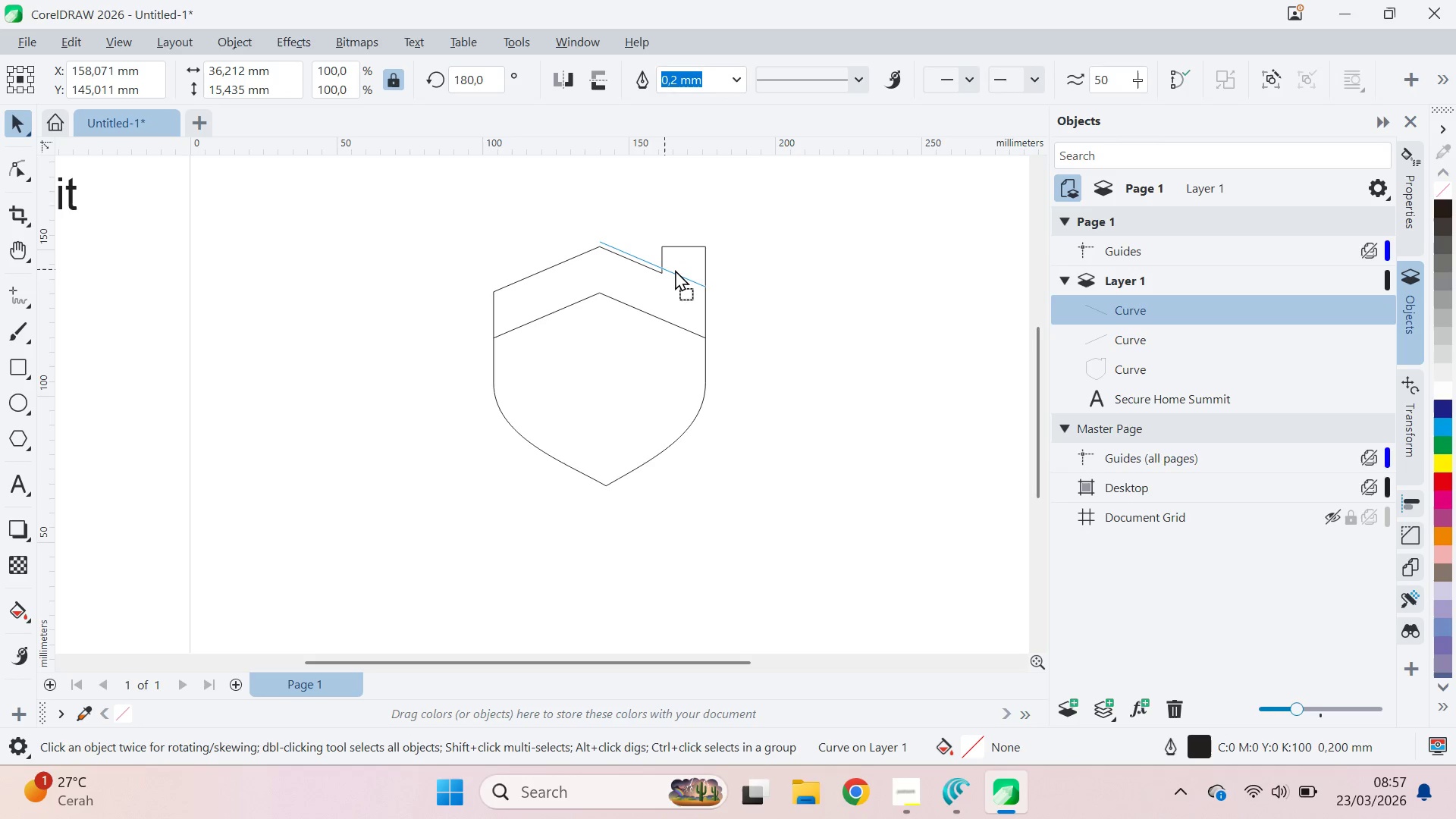 
hold_key(key=ShiftLeft, duration=1.5)
 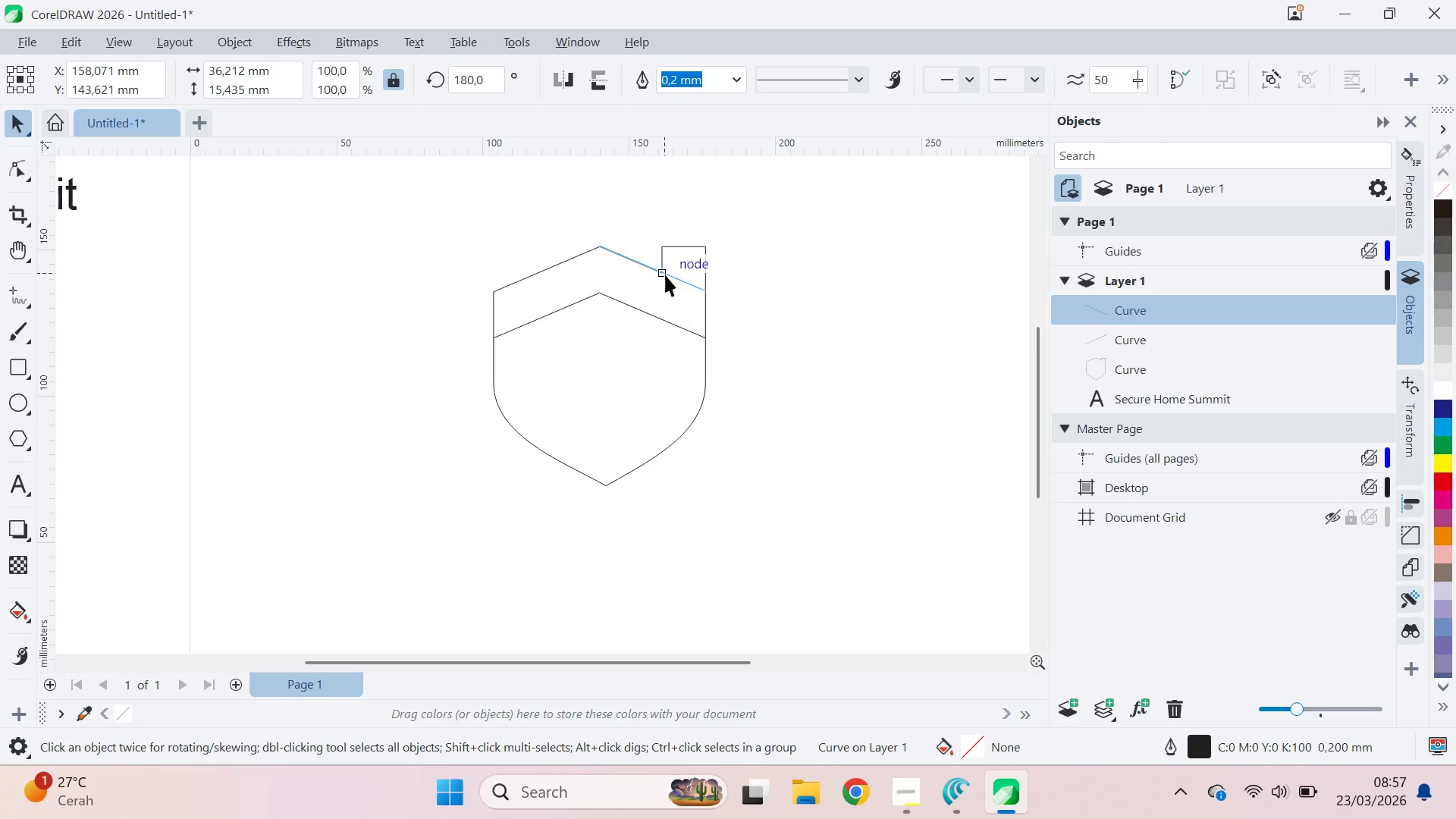 
hold_key(key=ShiftLeft, duration=0.75)
right_click([664, 273])
 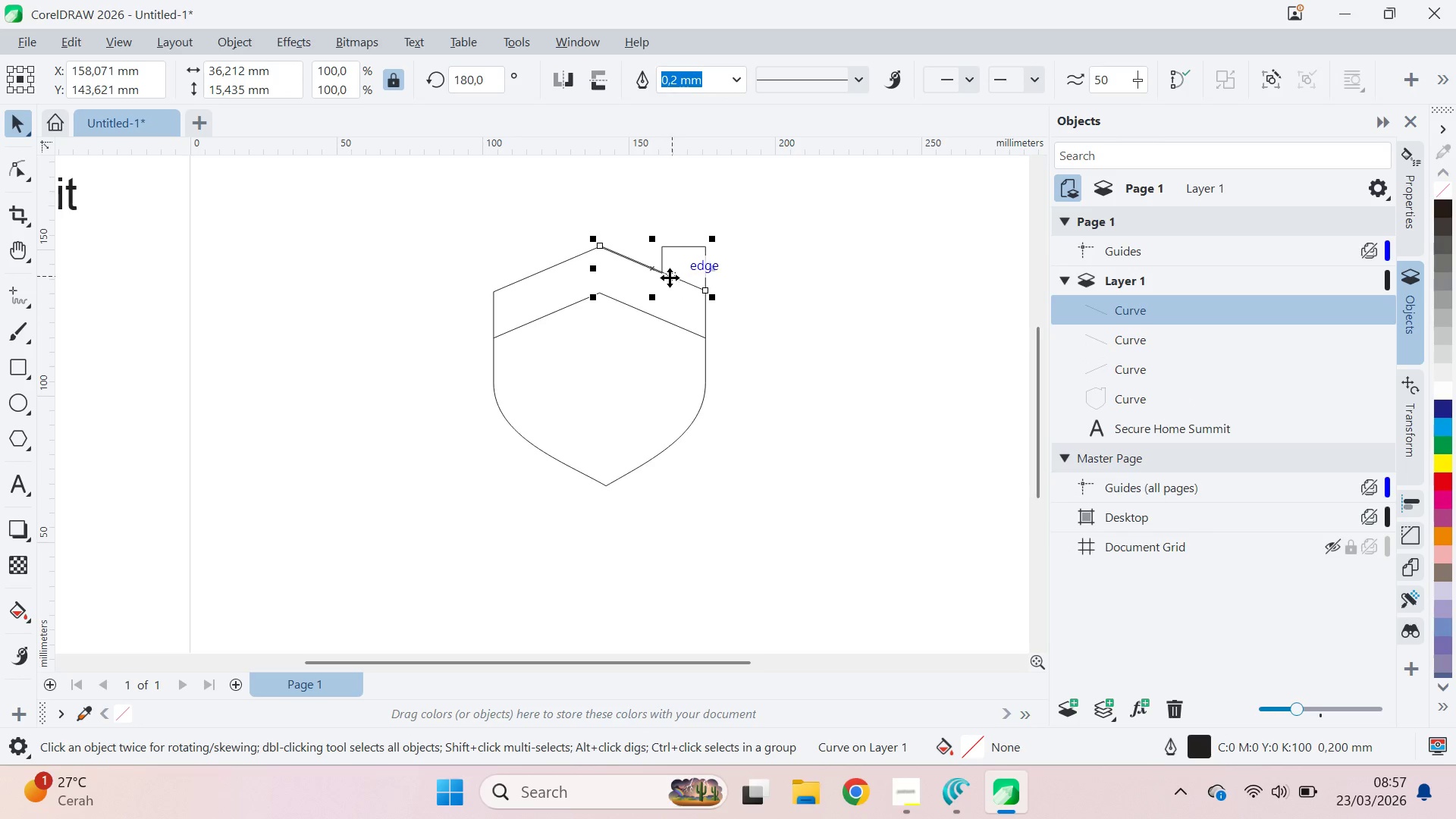 
key(Control+Z)
 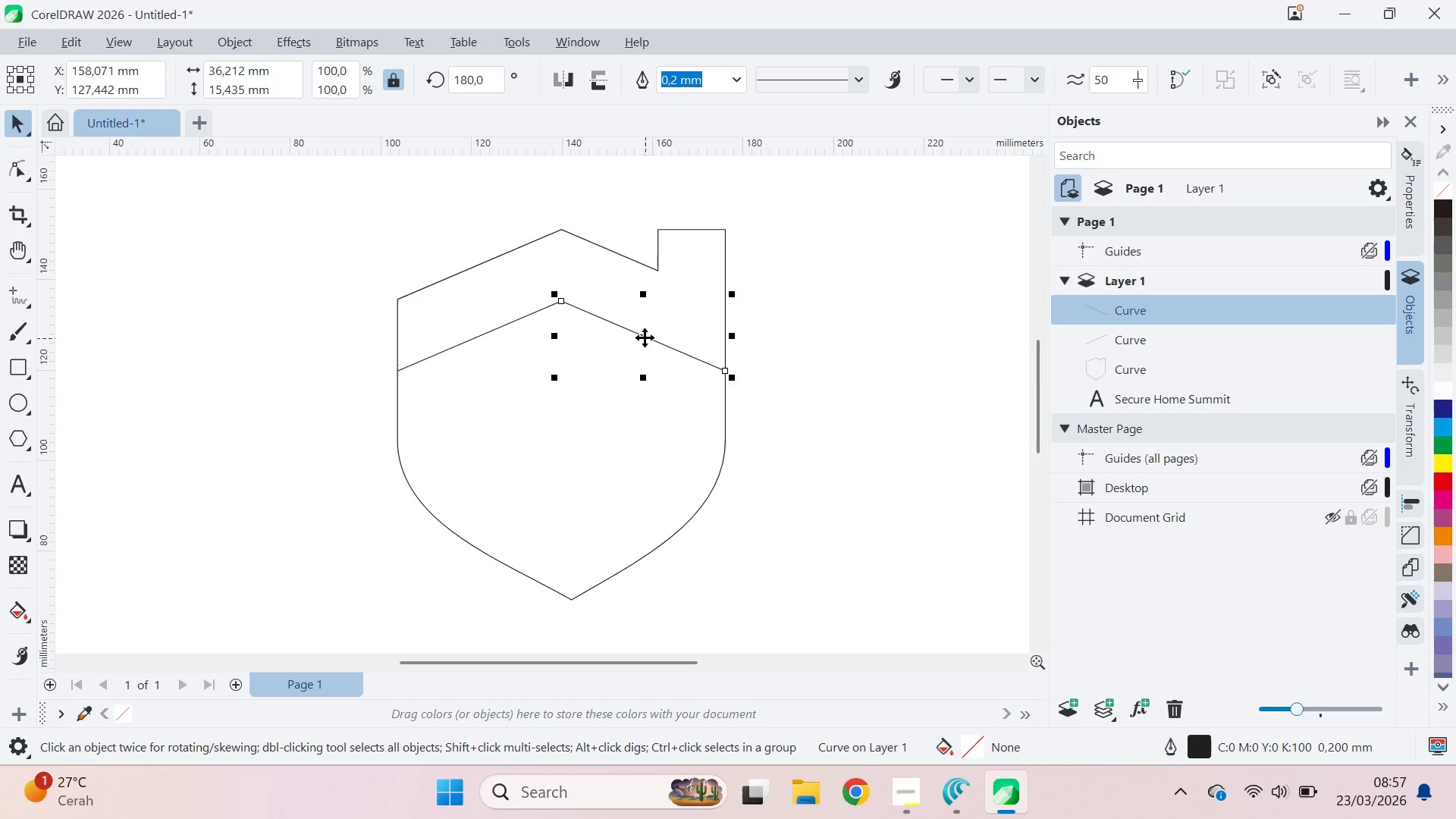 
scroll: coordinate [670, 277], scroll_direction: up, amount: 3.0
 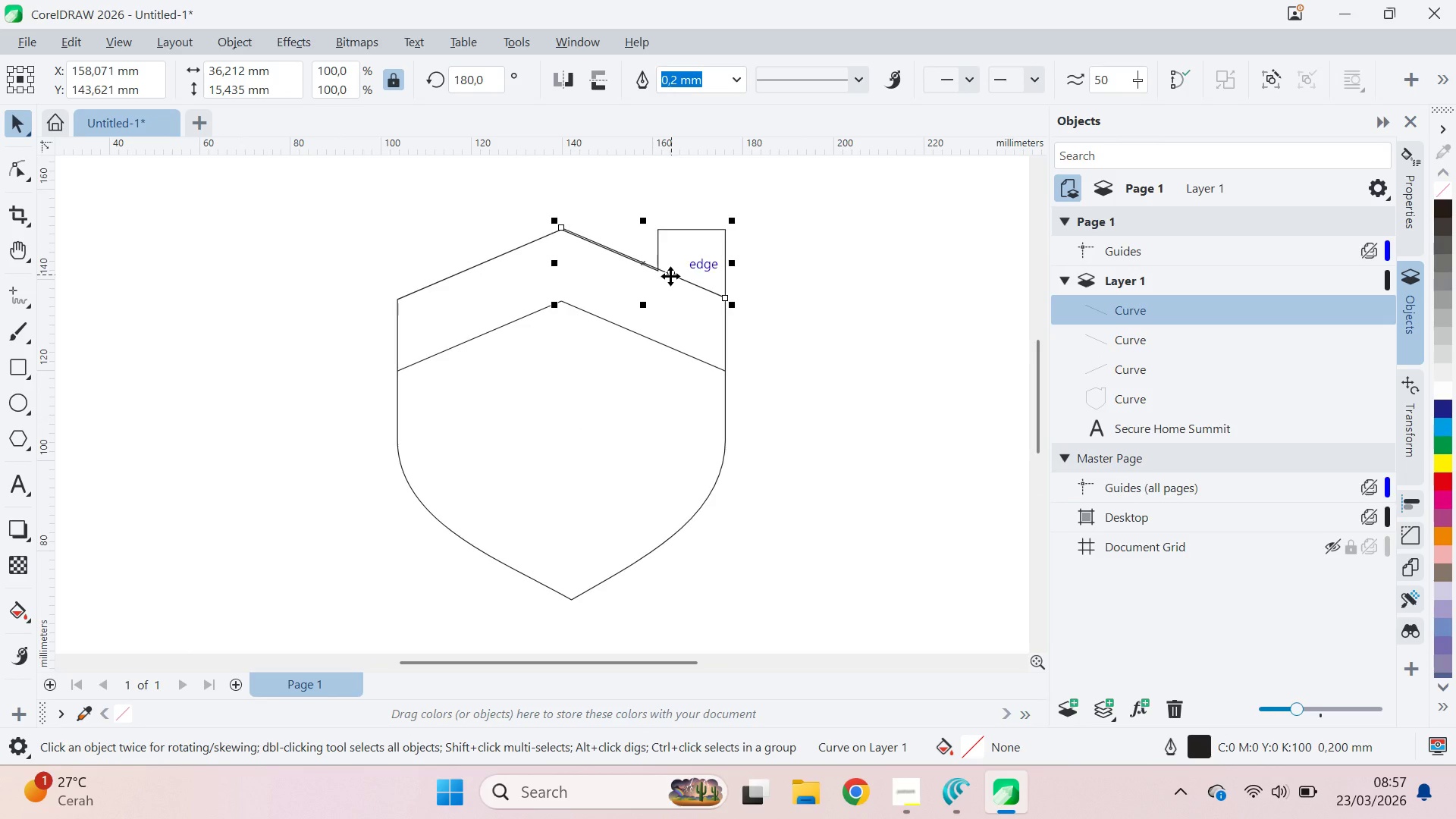 
left_click_drag(start_coordinate=[644, 334], to_coordinate=[643, 266])
 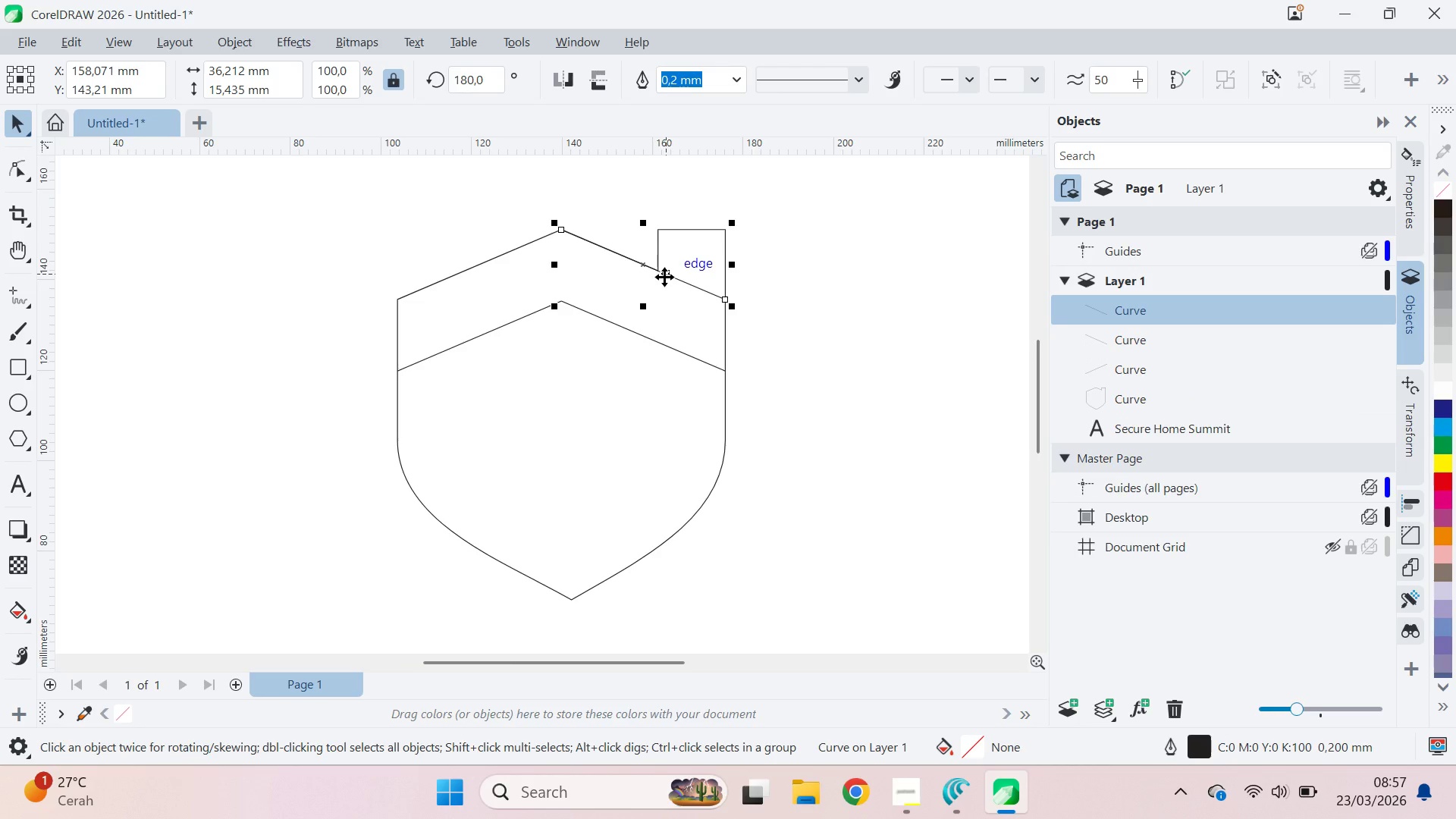 
hold_key(key=ShiftLeft, duration=0.97)
right_click([642, 265])
 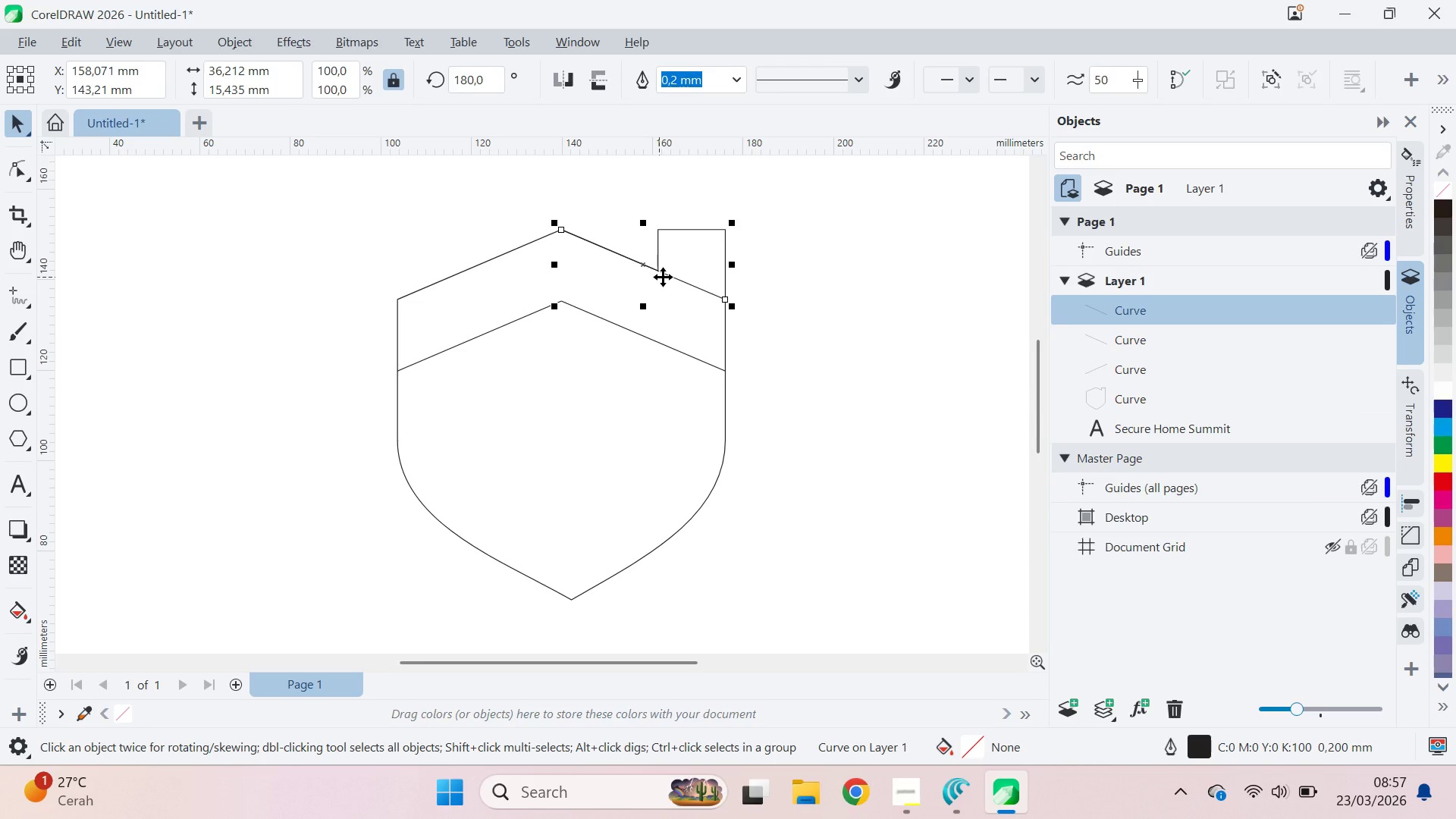 
scroll: coordinate [664, 272], scroll_direction: up, amount: 8.0
 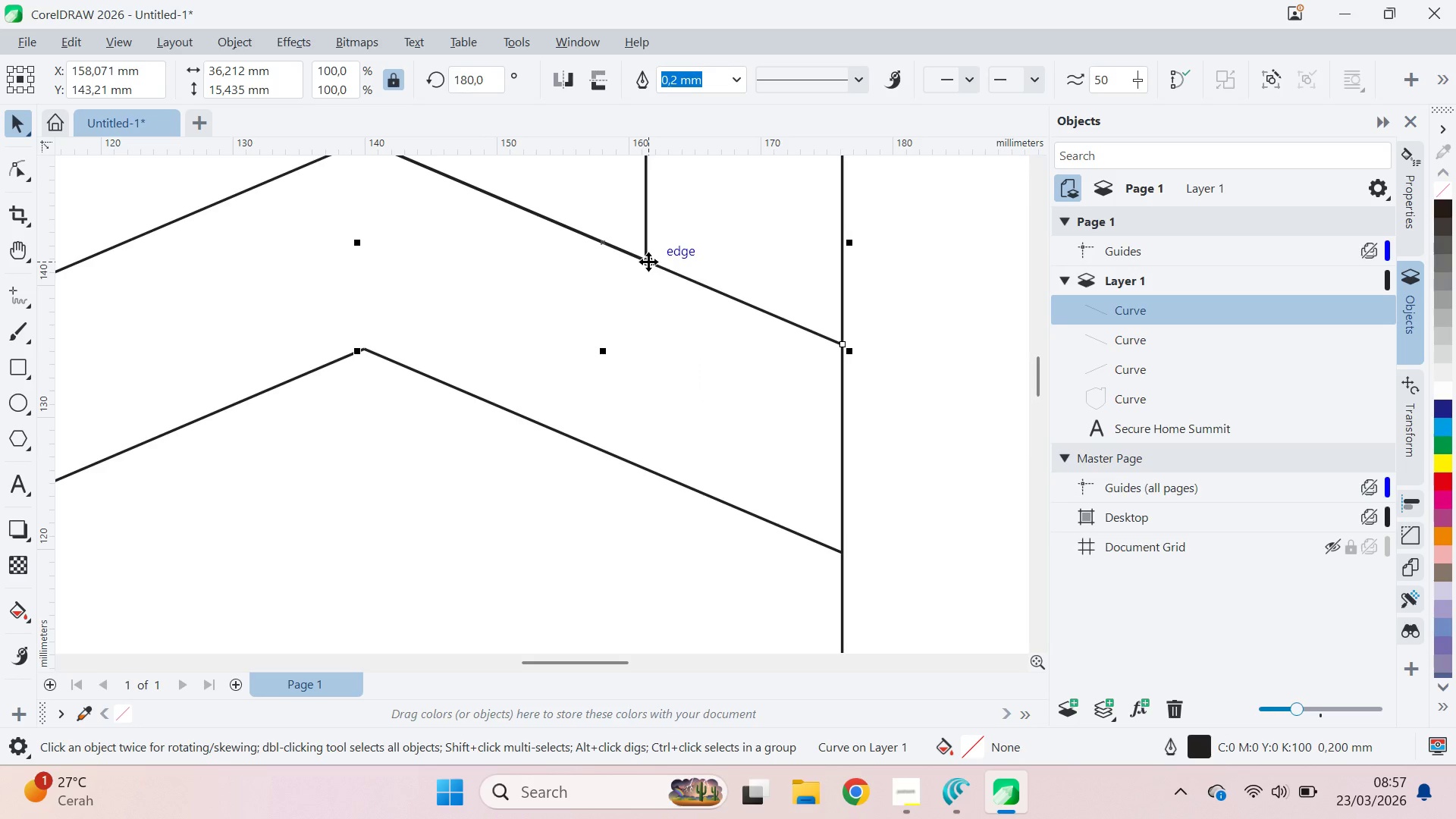 
left_click_drag(start_coordinate=[648, 262], to_coordinate=[645, 235])
 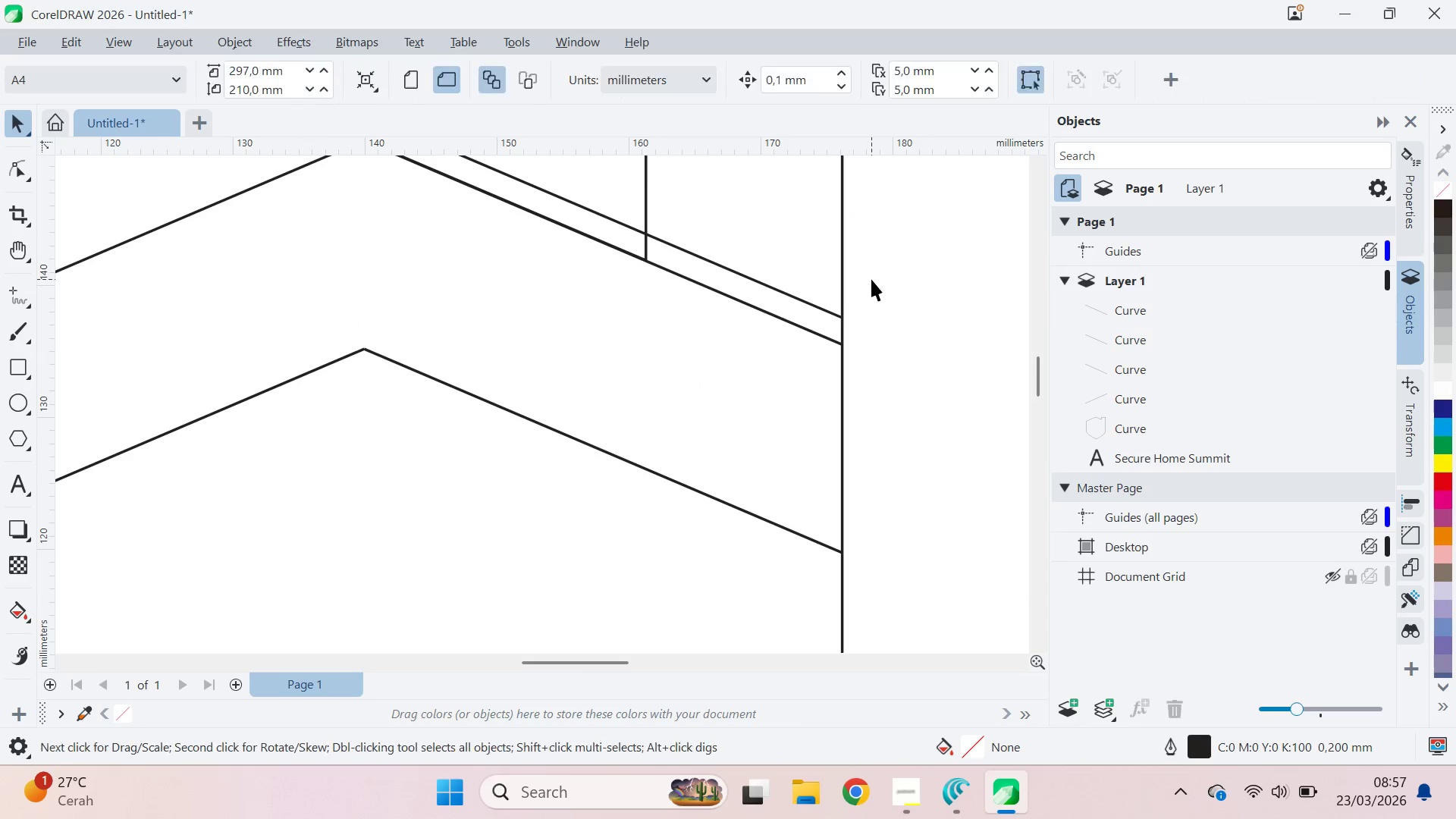 
hold_key(key=ShiftLeft, duration=1.5)
 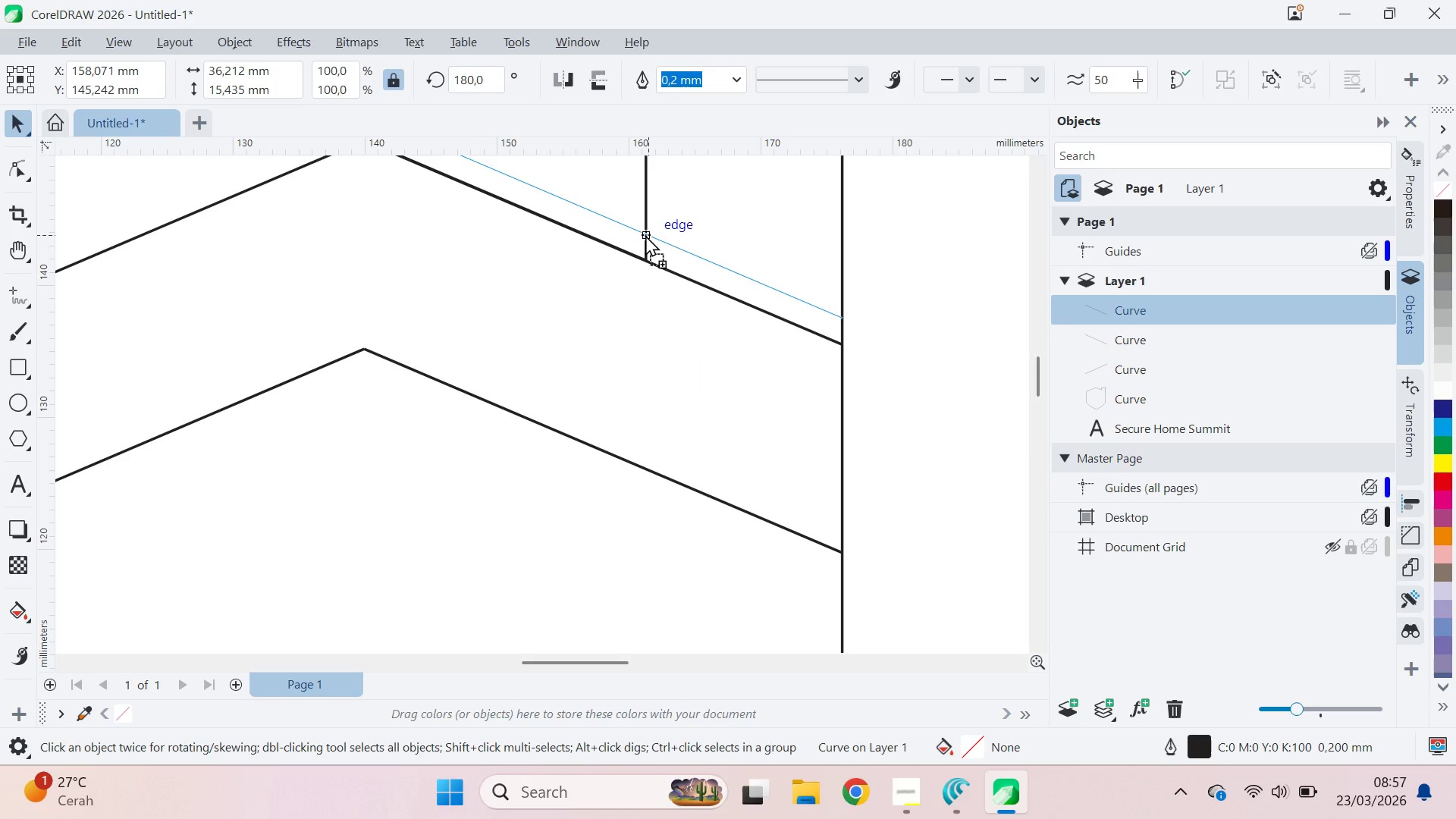 
hold_key(key=ShiftLeft, duration=1.16)
right_click([645, 235])
 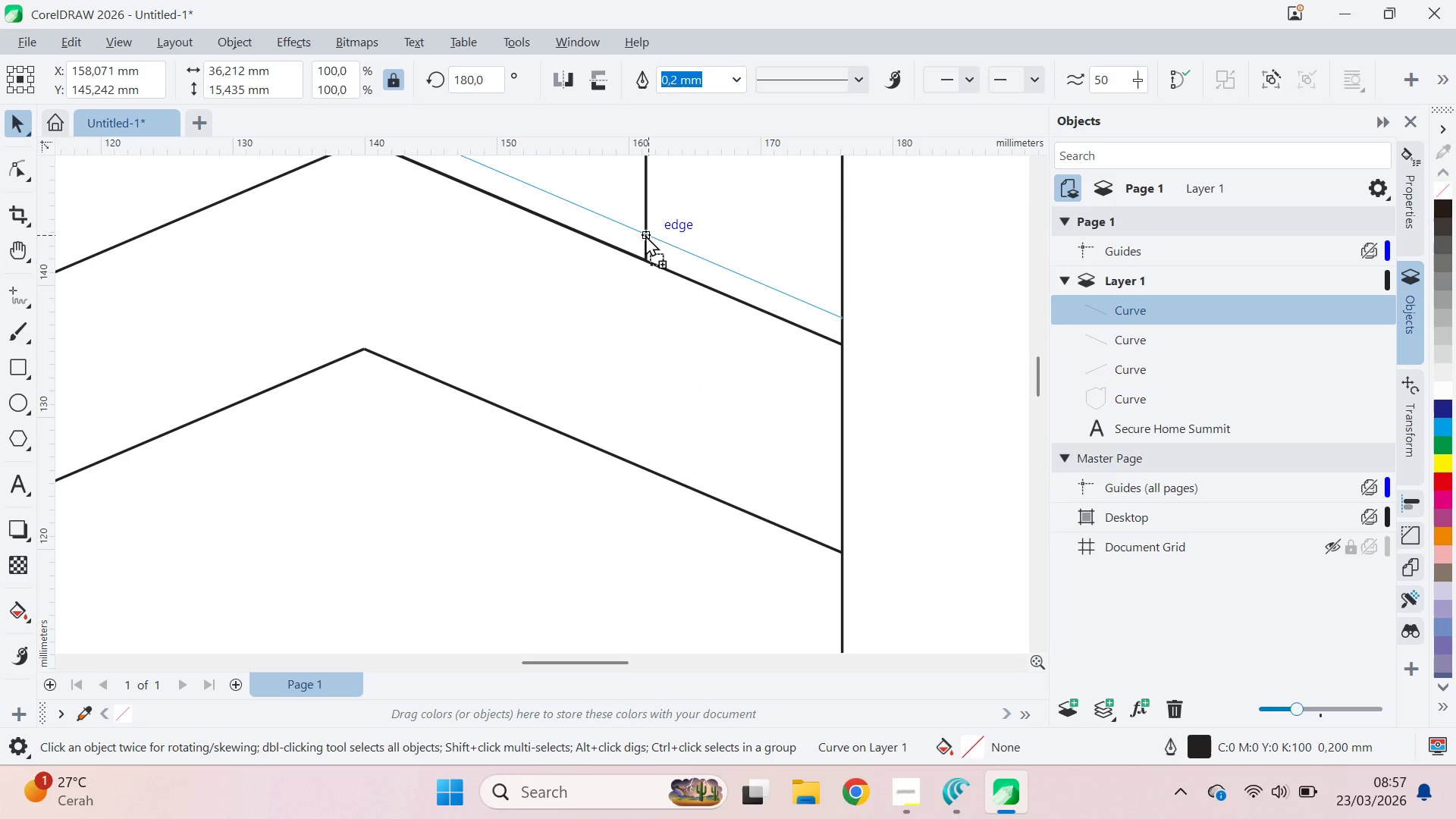 
left_click([645, 235])
 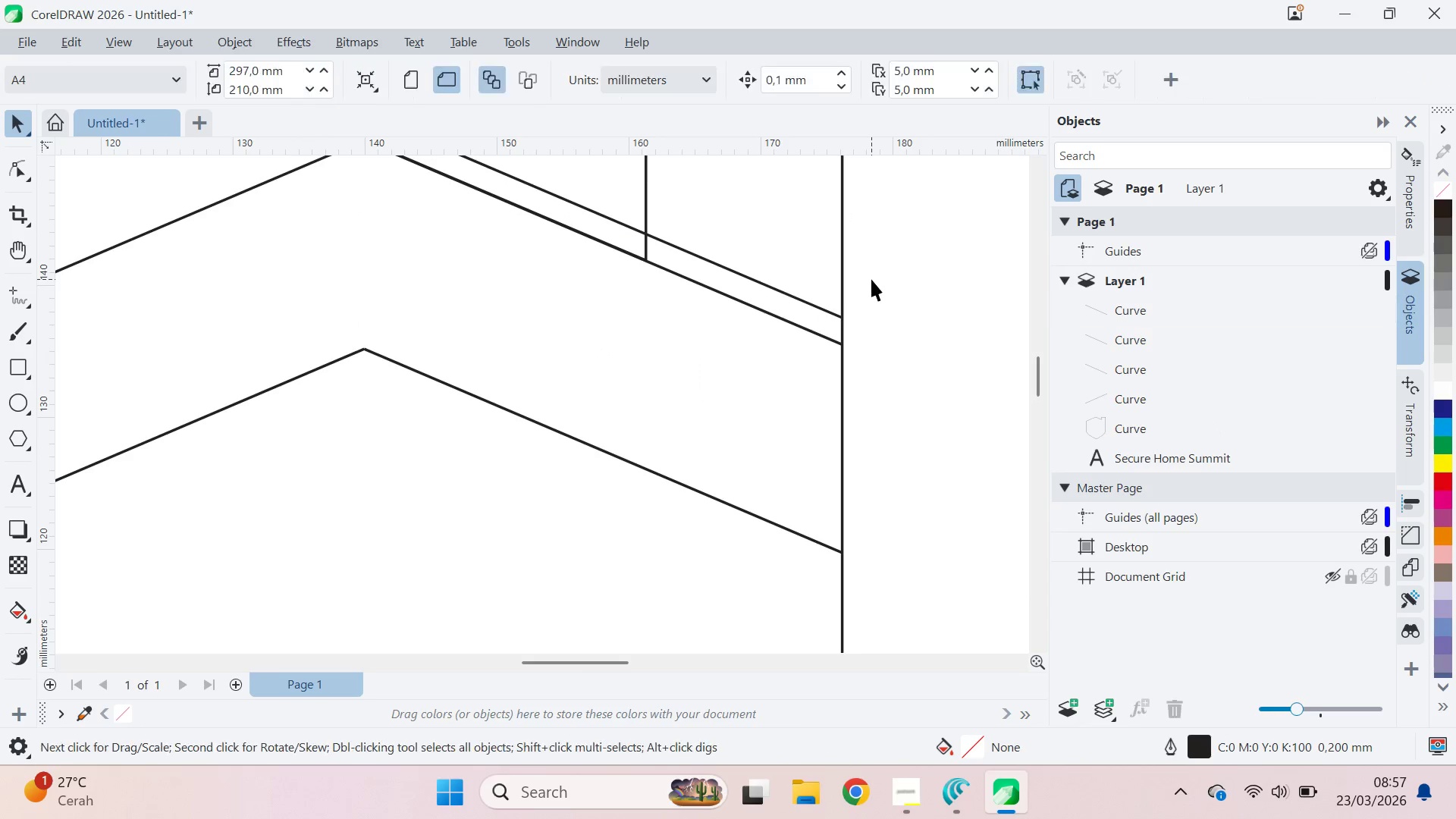 
key(Q)
 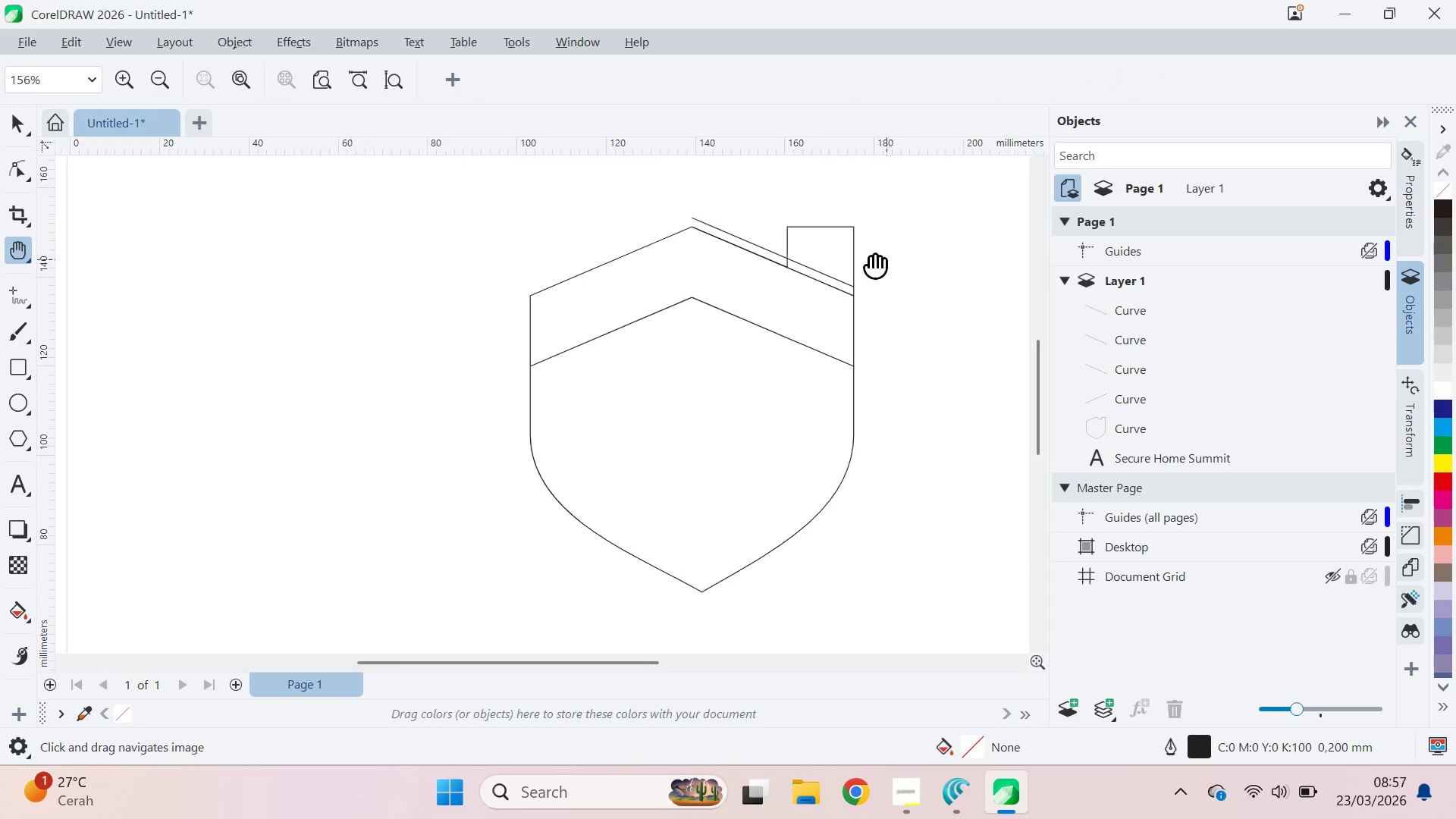 
scroll: coordinate [877, 272], scroll_direction: down, amount: 8.0
 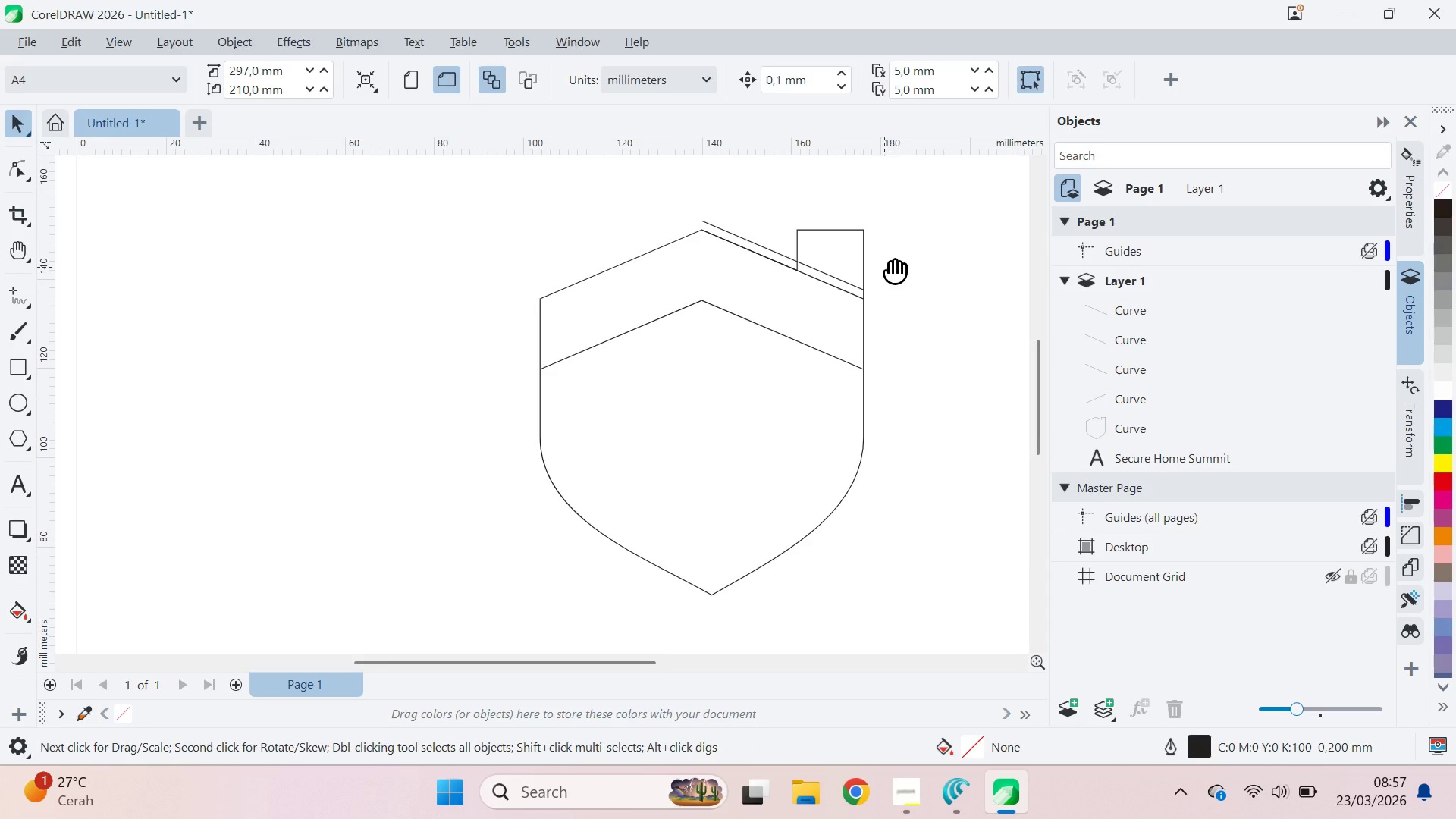 
left_click_drag(start_coordinate=[893, 262], to_coordinate=[774, 237])
 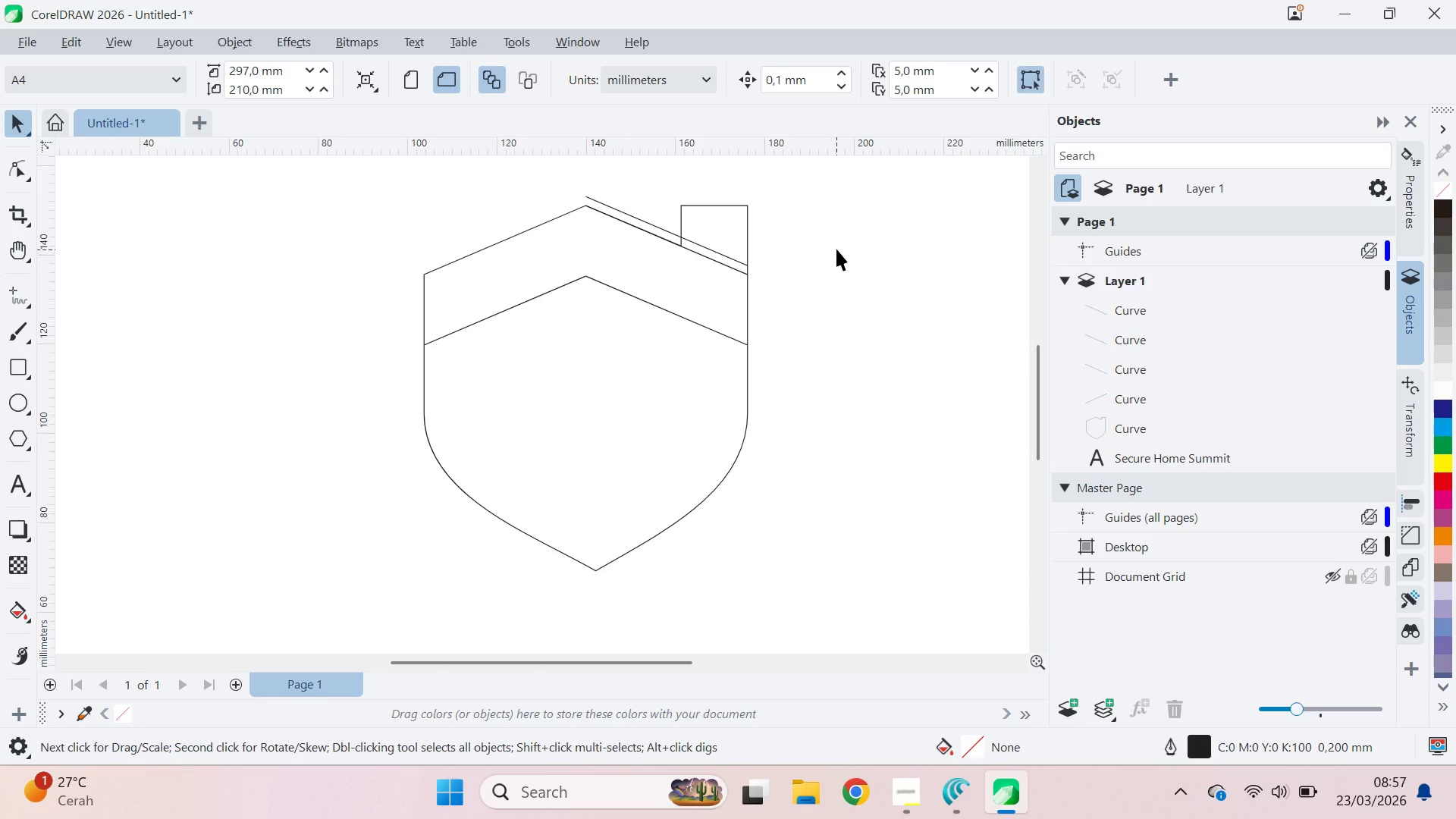 
key(V)
 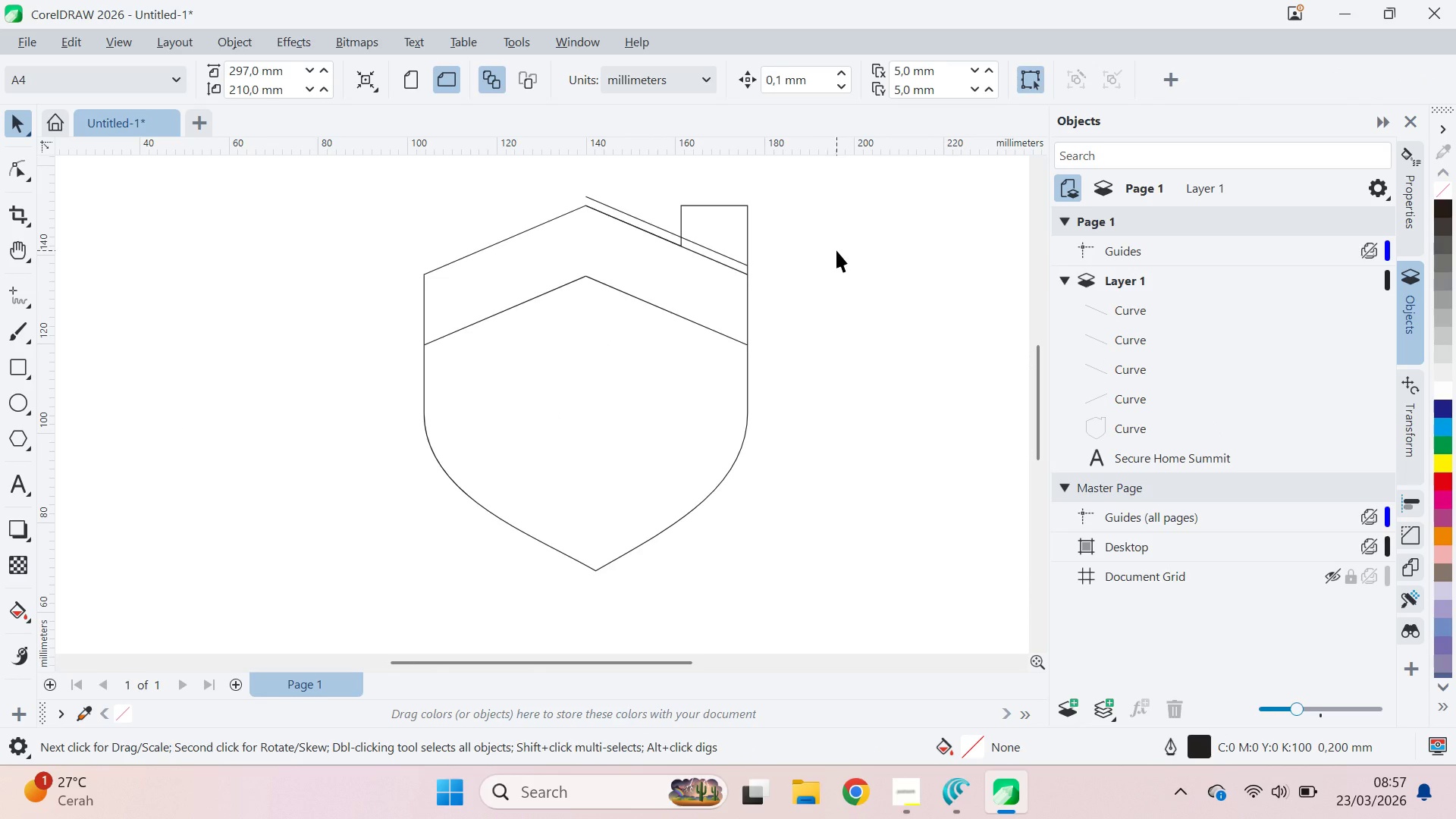 
double_click([836, 250])
 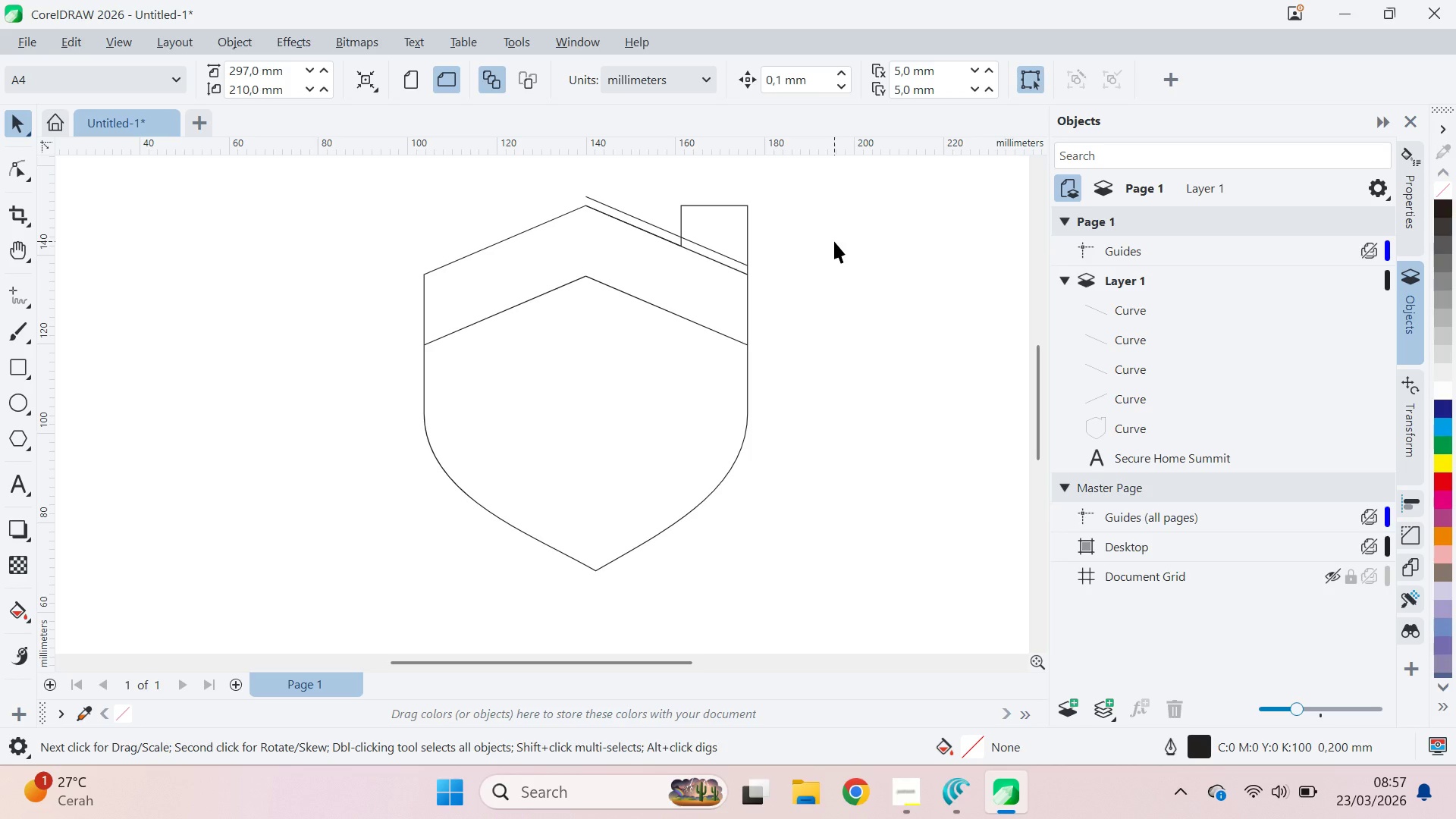 
wait(8.66)
 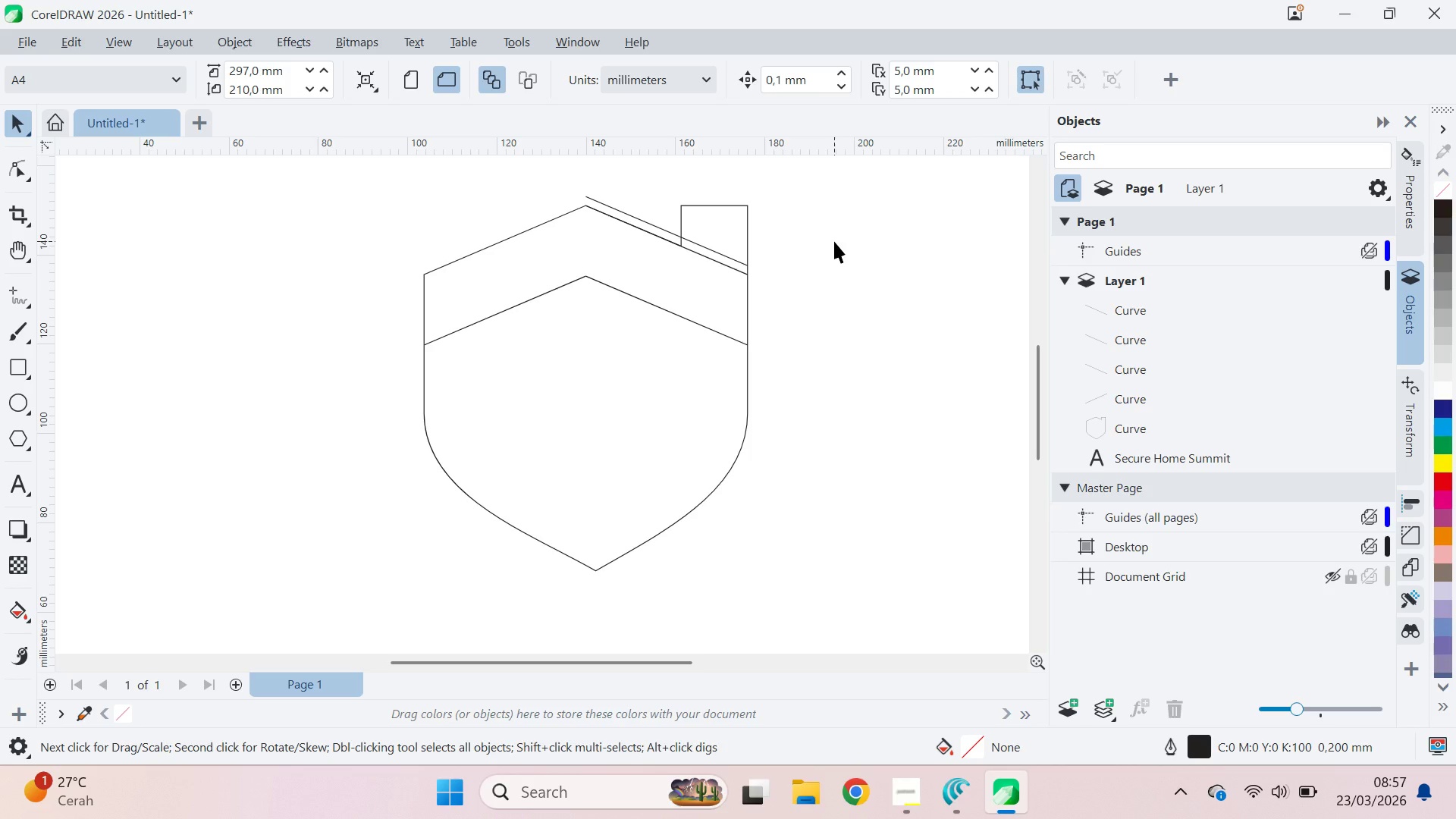 
left_click([20, 371])
 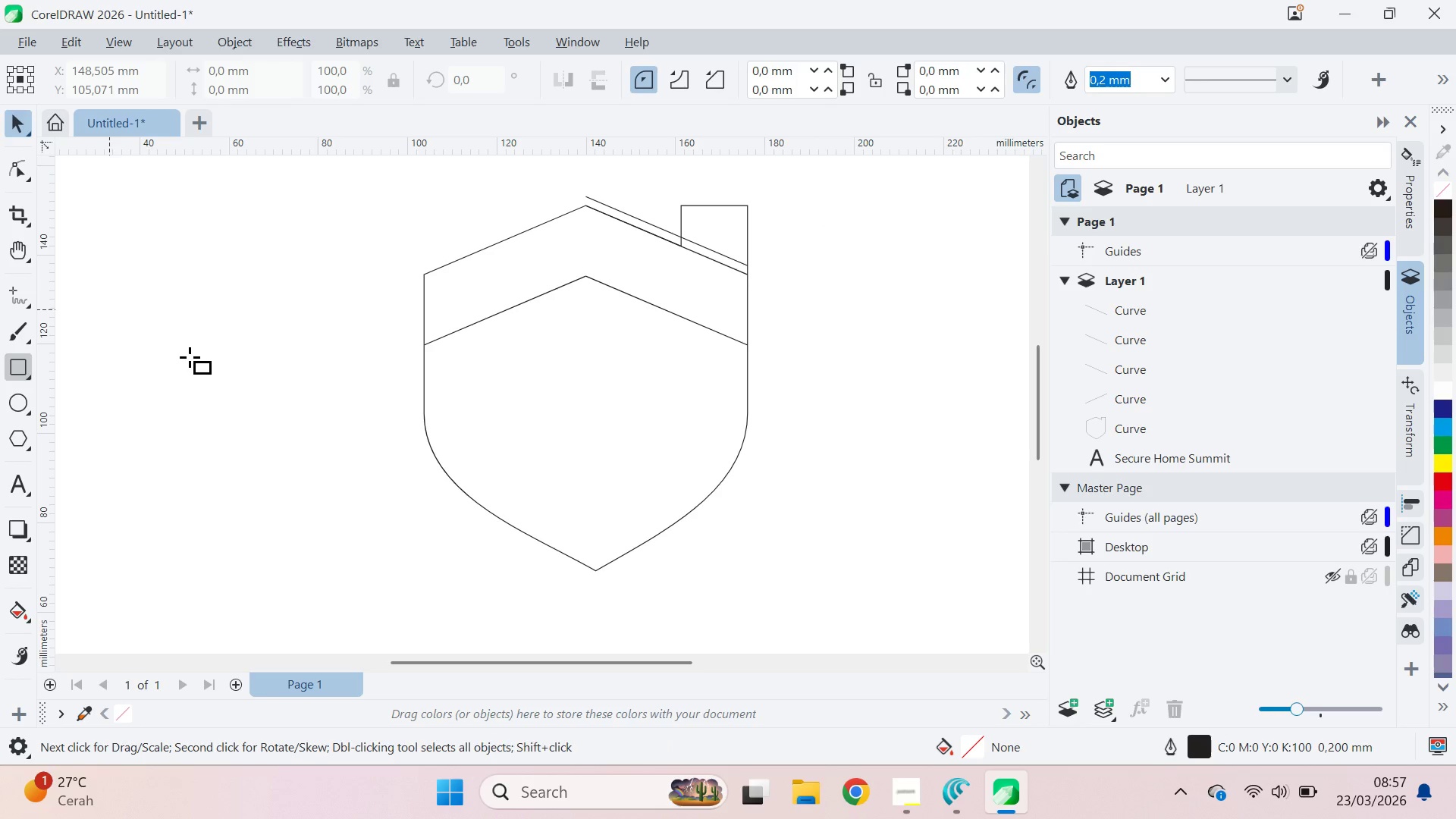 
hold_key(key=ControlLeft, duration=0.66)
left_click_drag(start_coordinate=[184, 303], to_coordinate=[247, 350])
 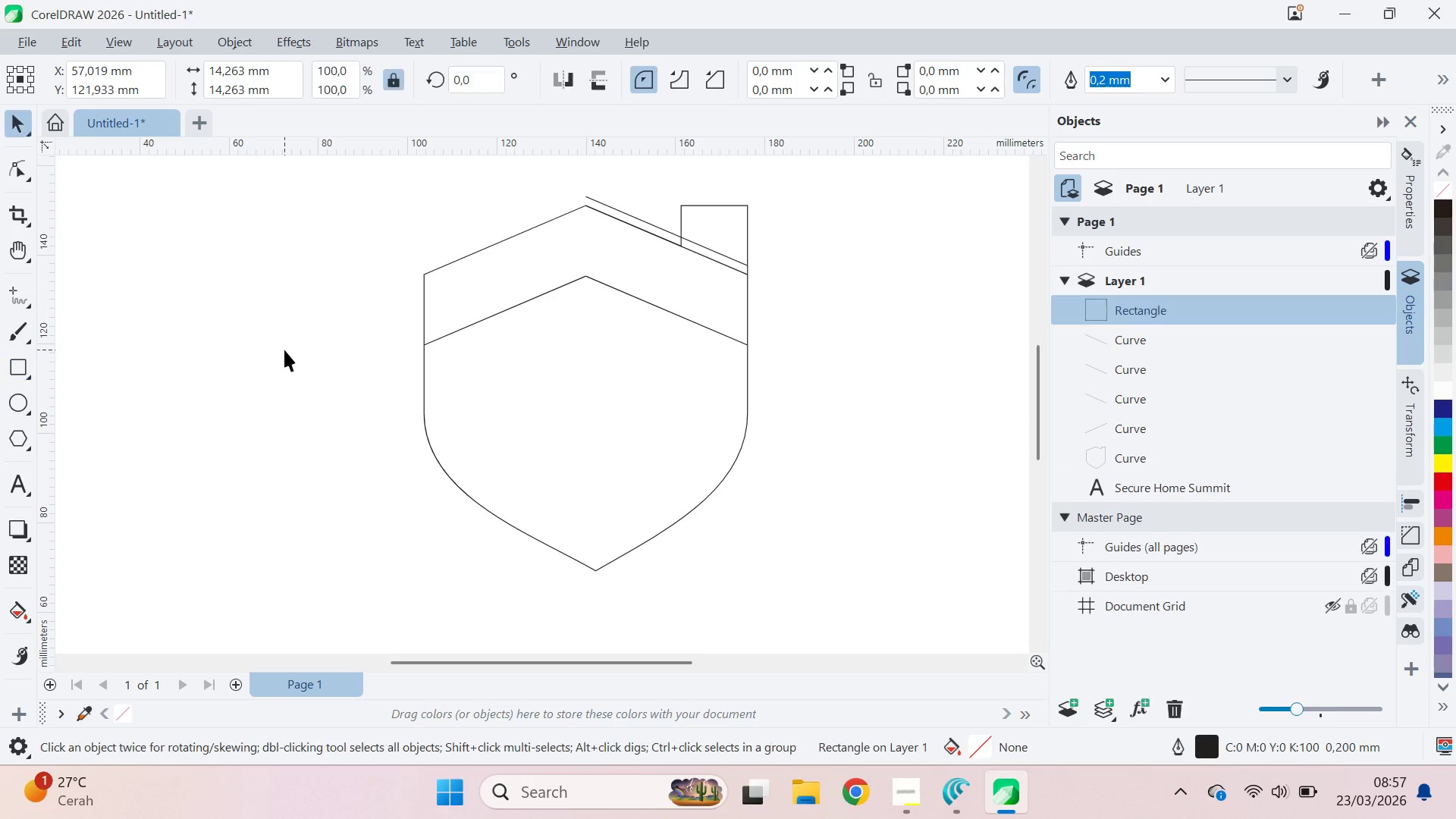 
type(vq)
 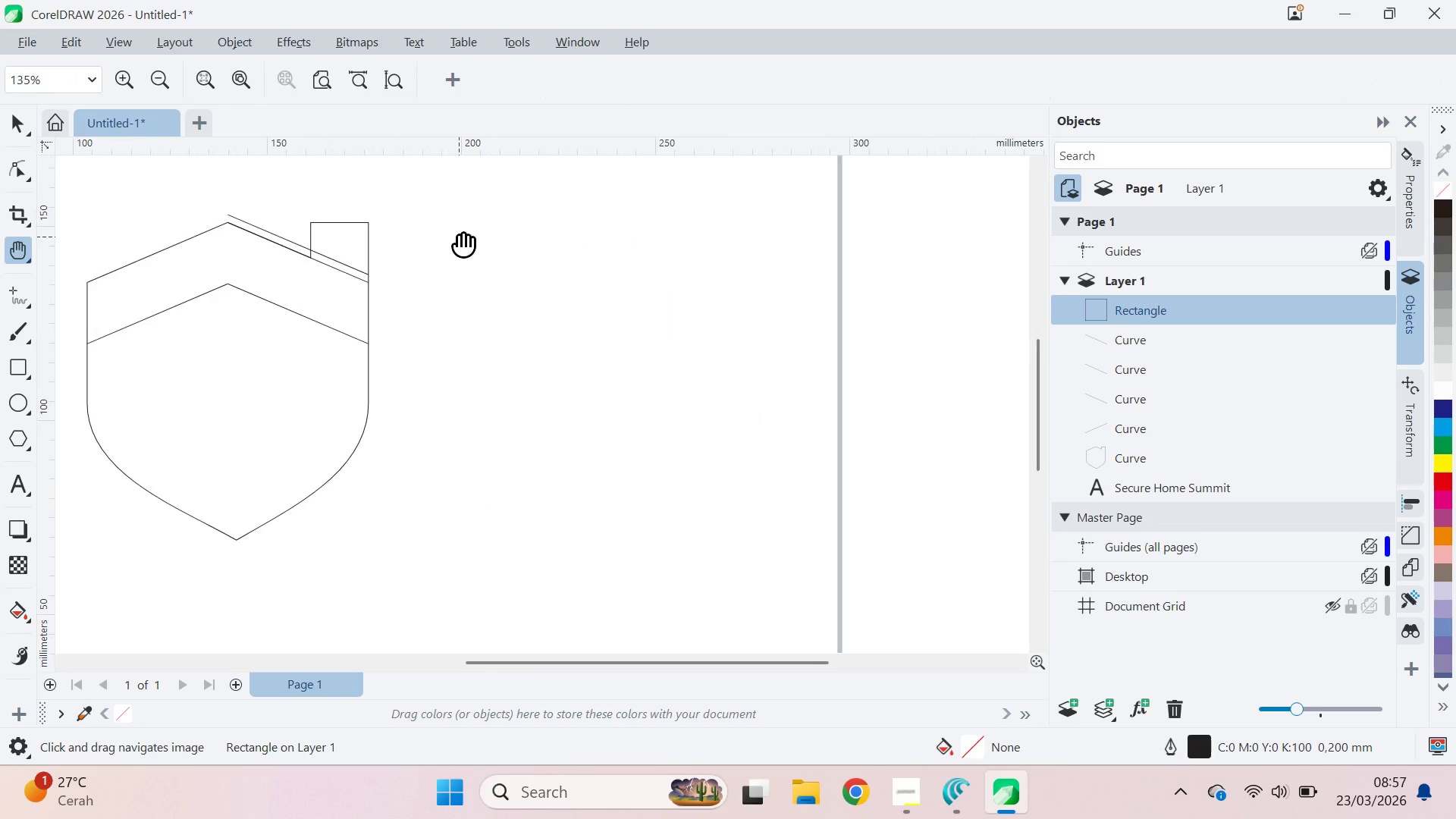 
left_click_drag(start_coordinate=[287, 340], to_coordinate=[830, 202])
 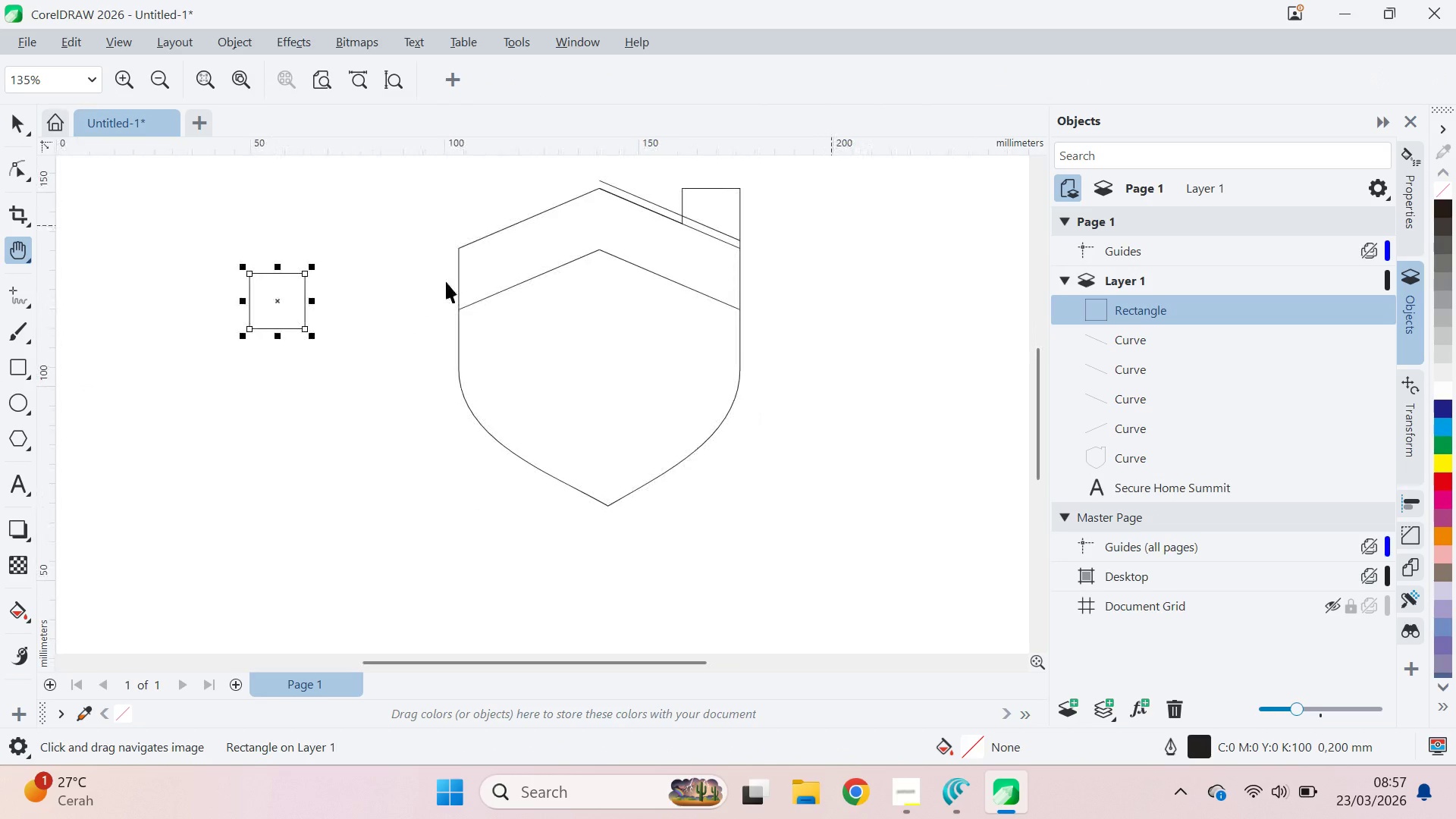 
scroll: coordinate [283, 341], scroll_direction: down, amount: 1.0
 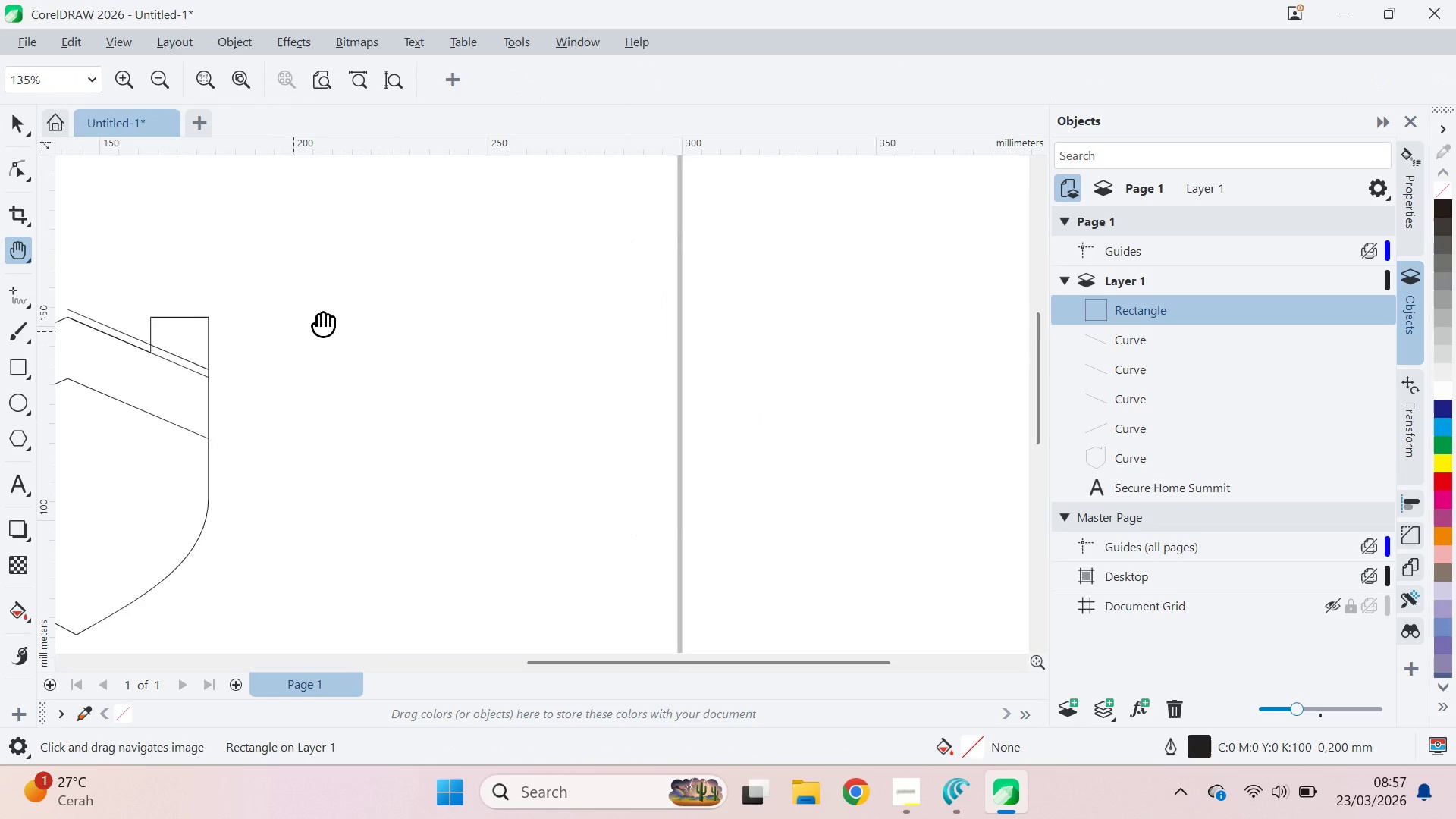 
key(V)
 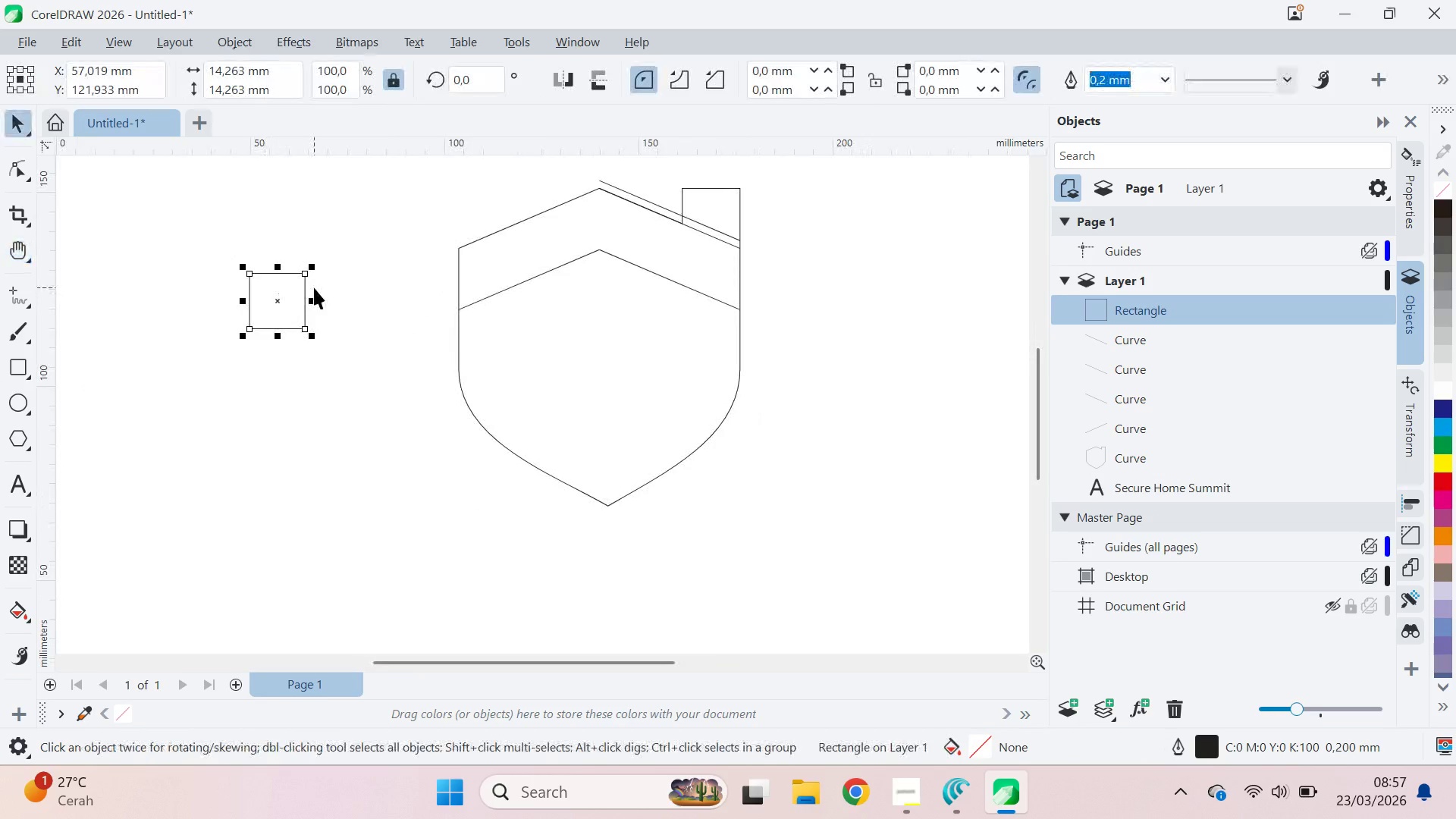 
scroll: coordinate [314, 287], scroll_direction: up, amount: 2.0
 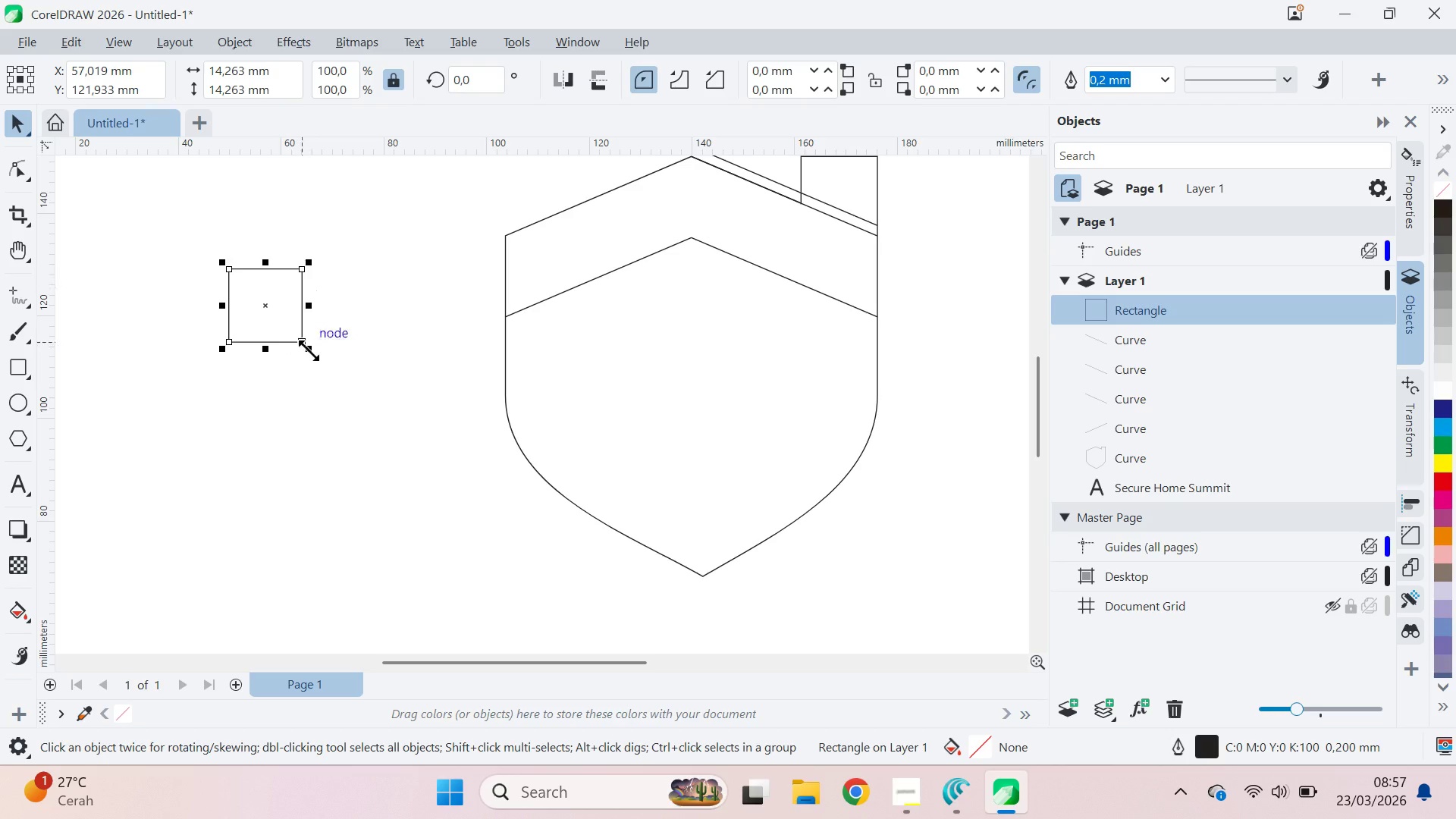 
left_click_drag(start_coordinate=[311, 351], to_coordinate=[286, 356])
 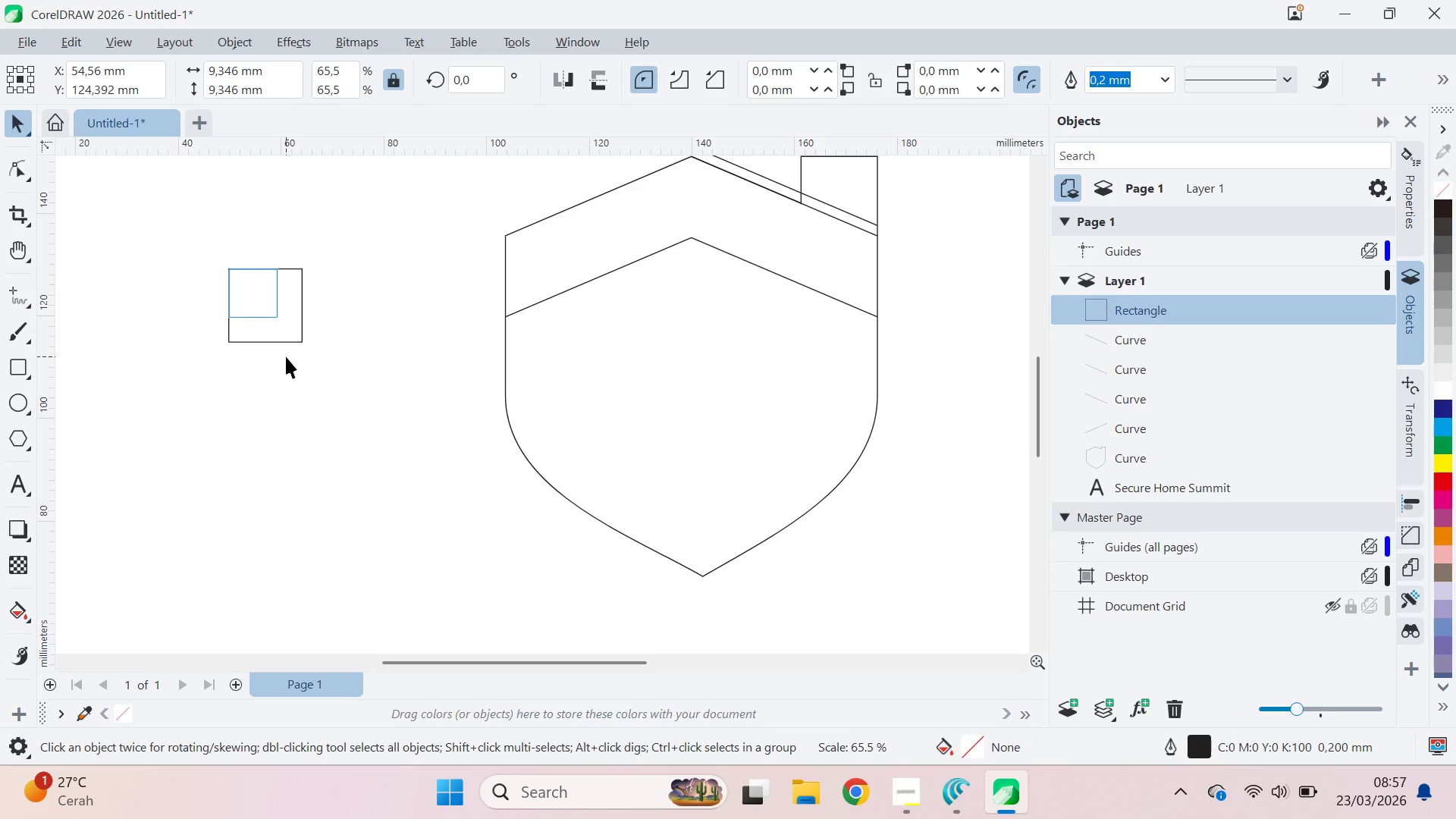 
key(V)
 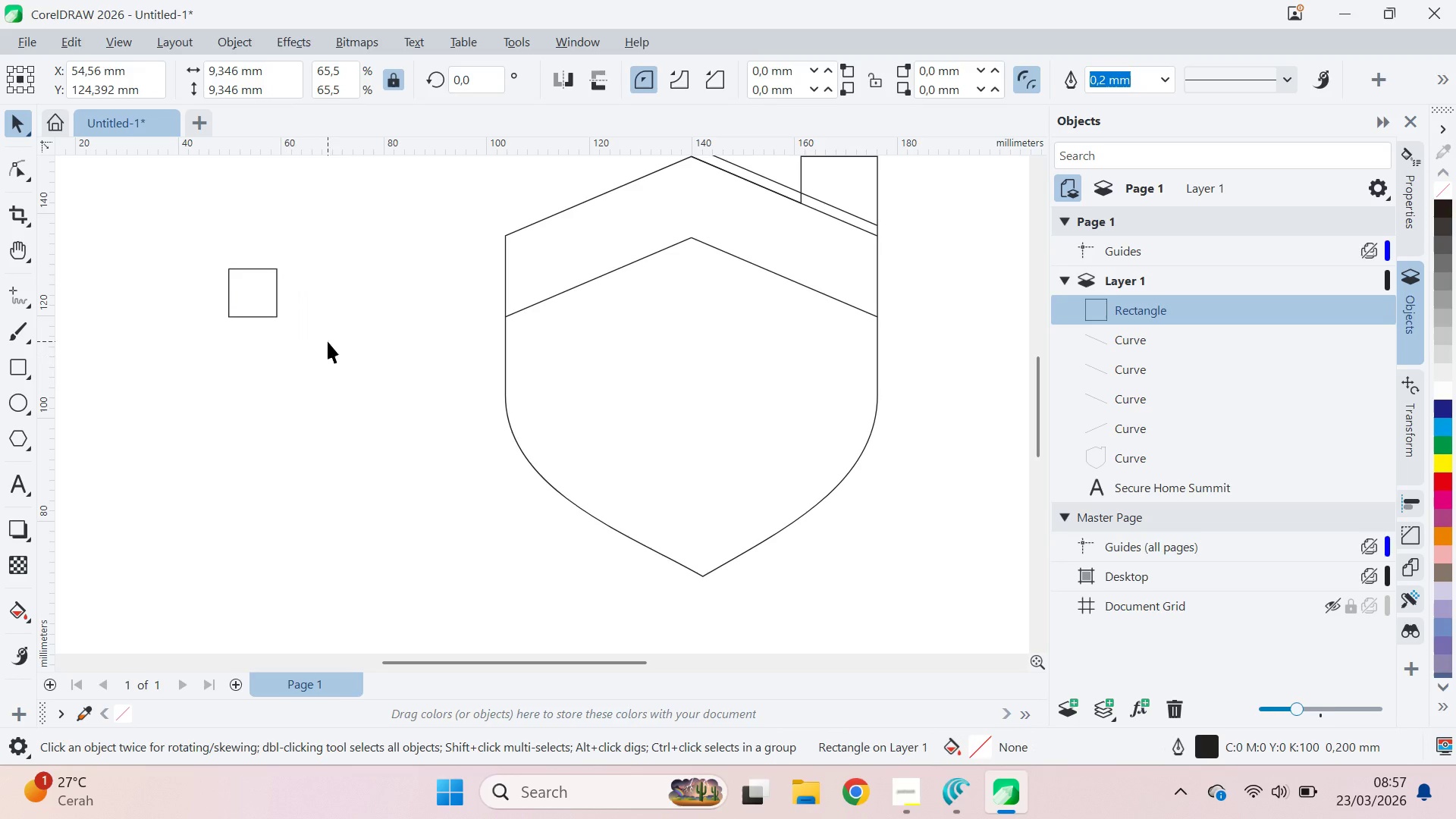 
left_click_drag(start_coordinate=[328, 341], to_coordinate=[317, 333])
 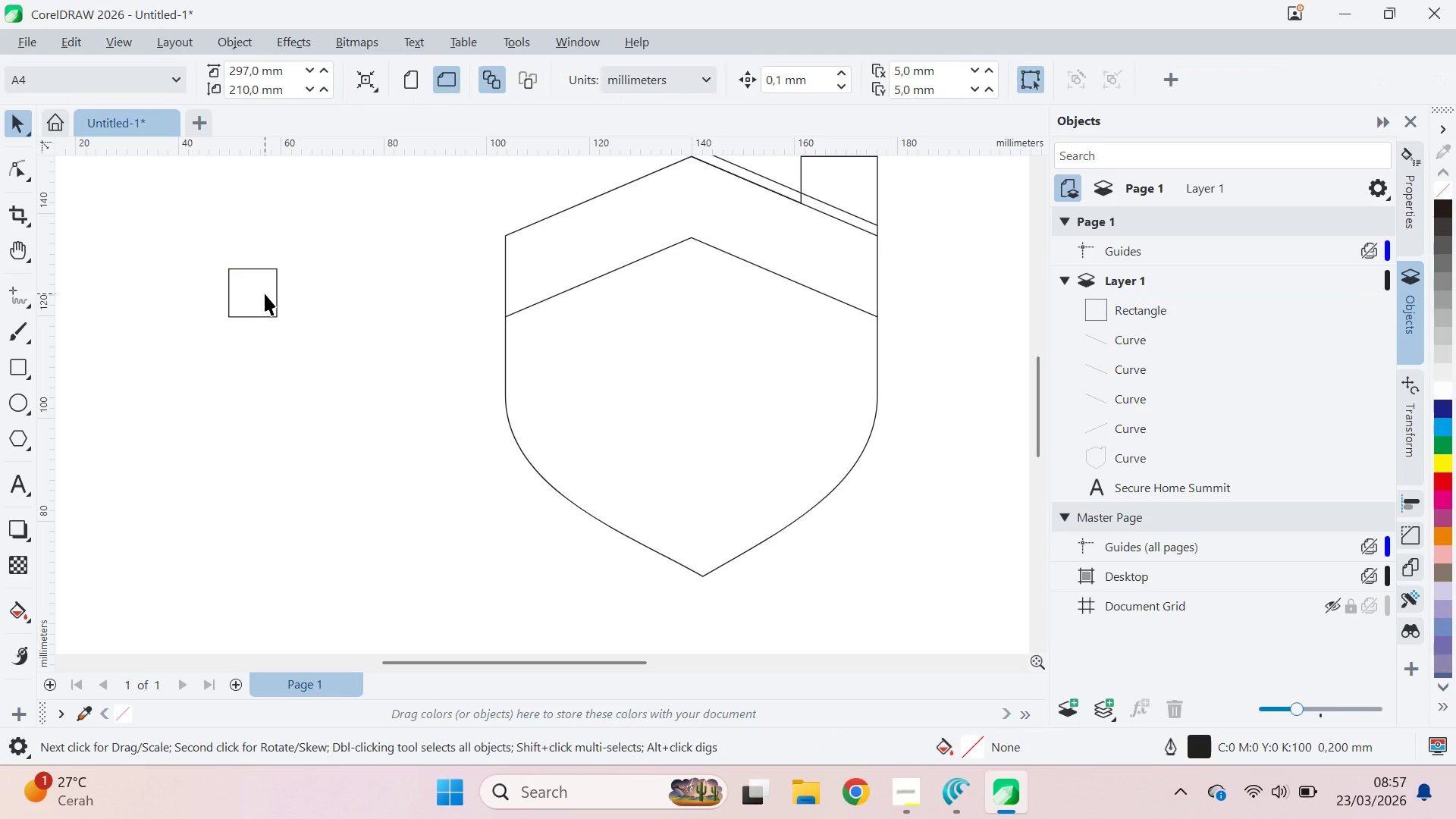 
double_click([265, 293])
 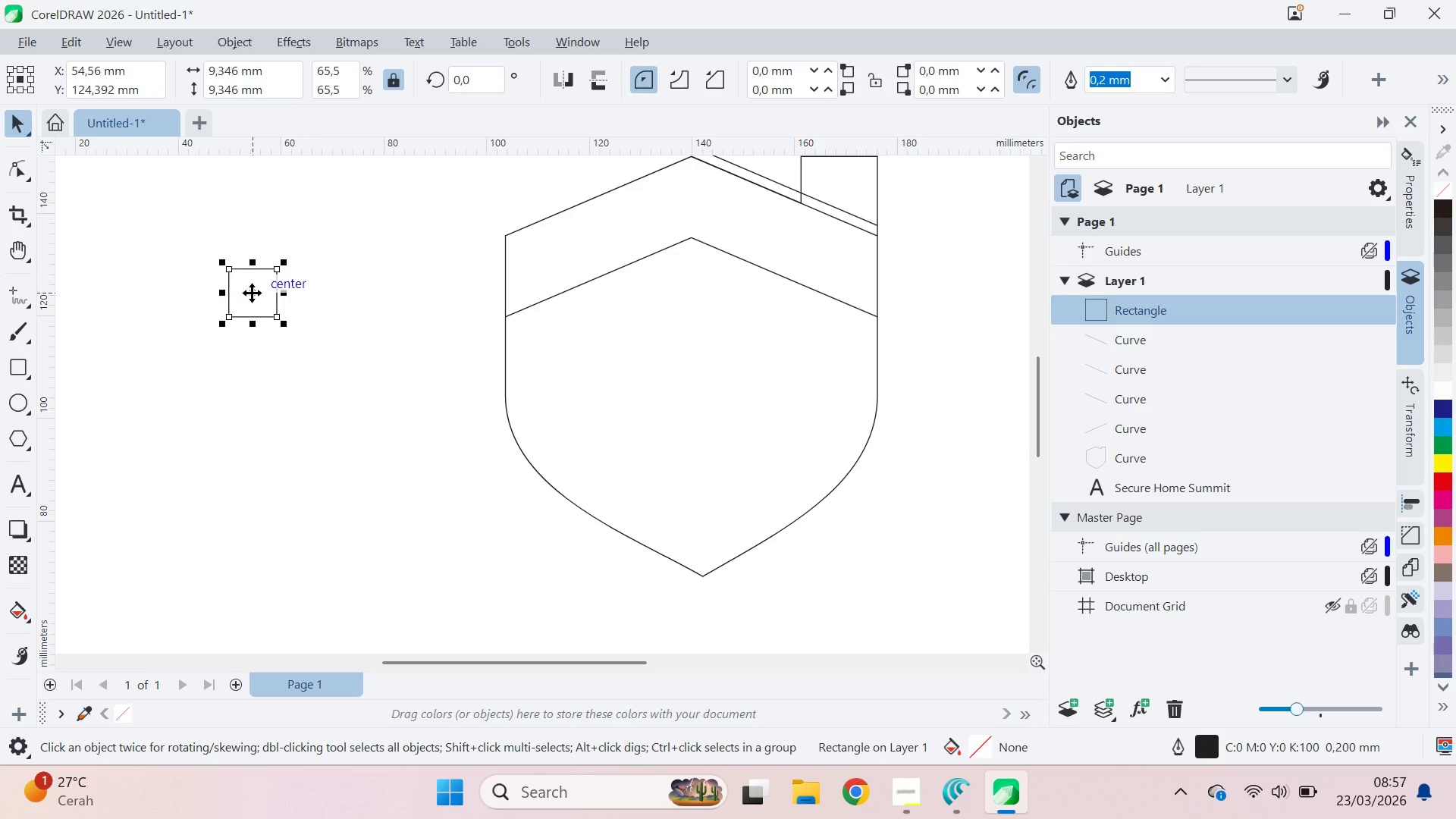 
left_click_drag(start_coordinate=[255, 293], to_coordinate=[316, 295])
 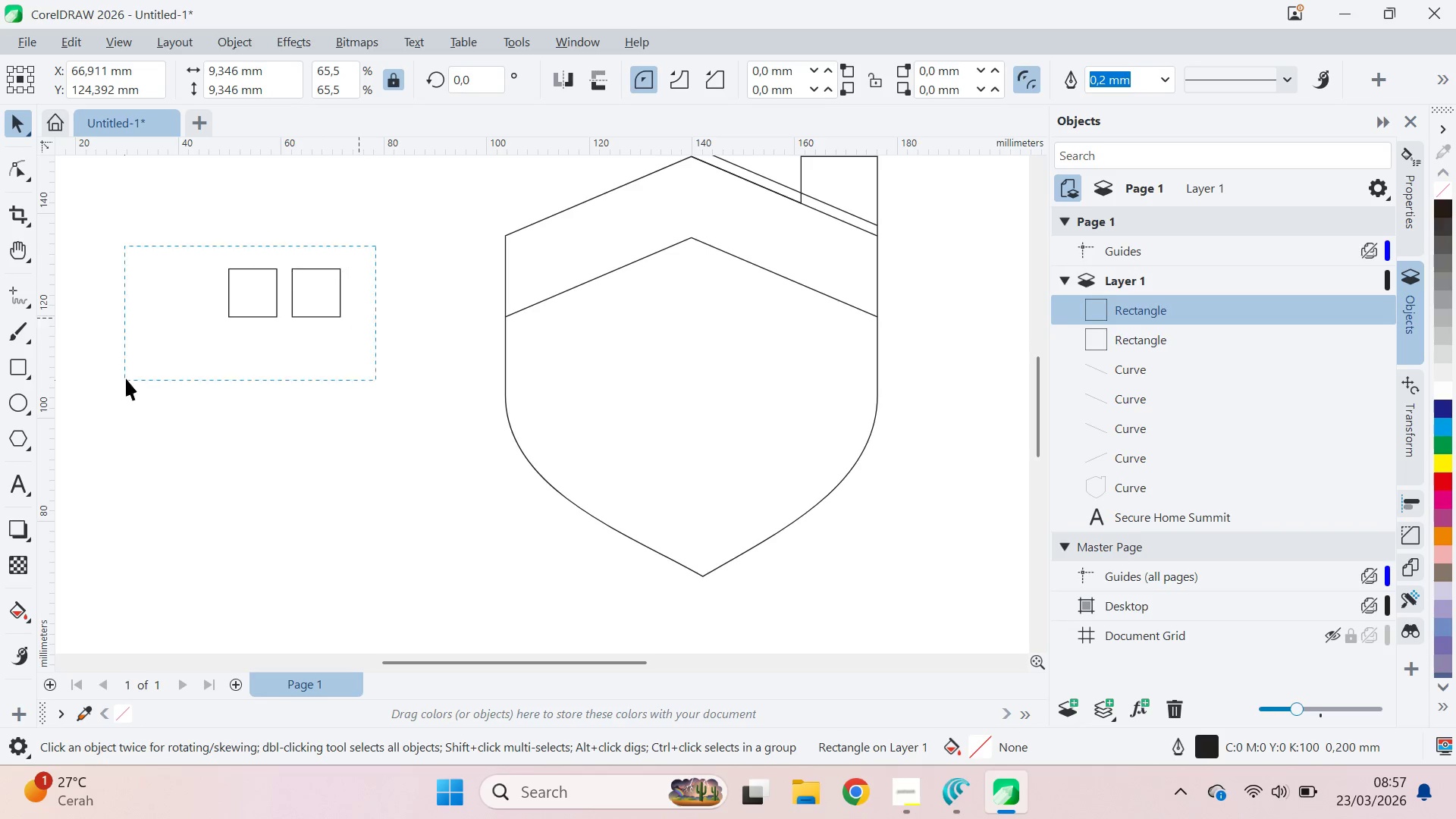 
hold_key(key=ShiftLeft, duration=1.42)
right_click([315, 295])
 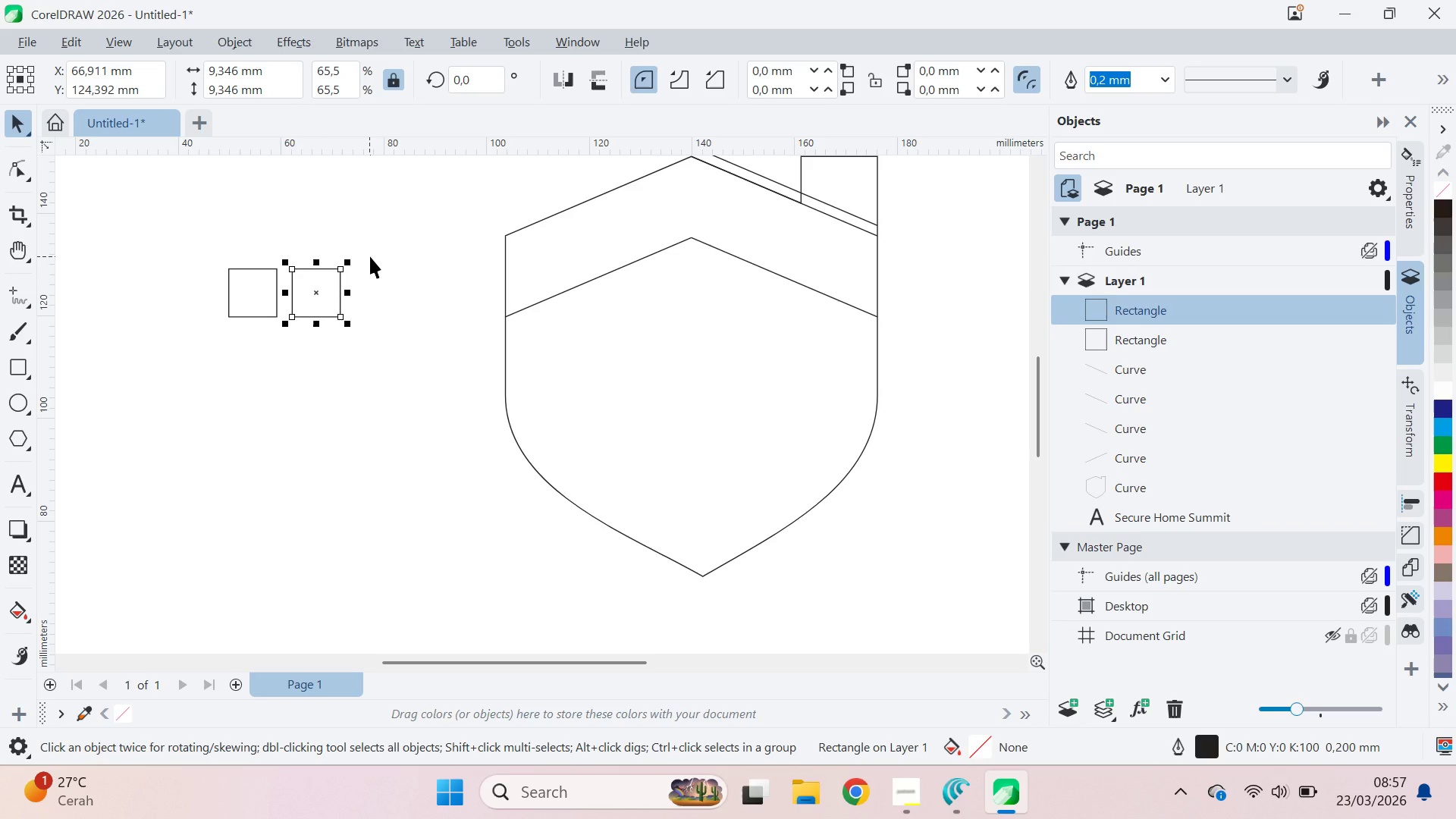 
left_click_drag(start_coordinate=[375, 246], to_coordinate=[125, 381])
 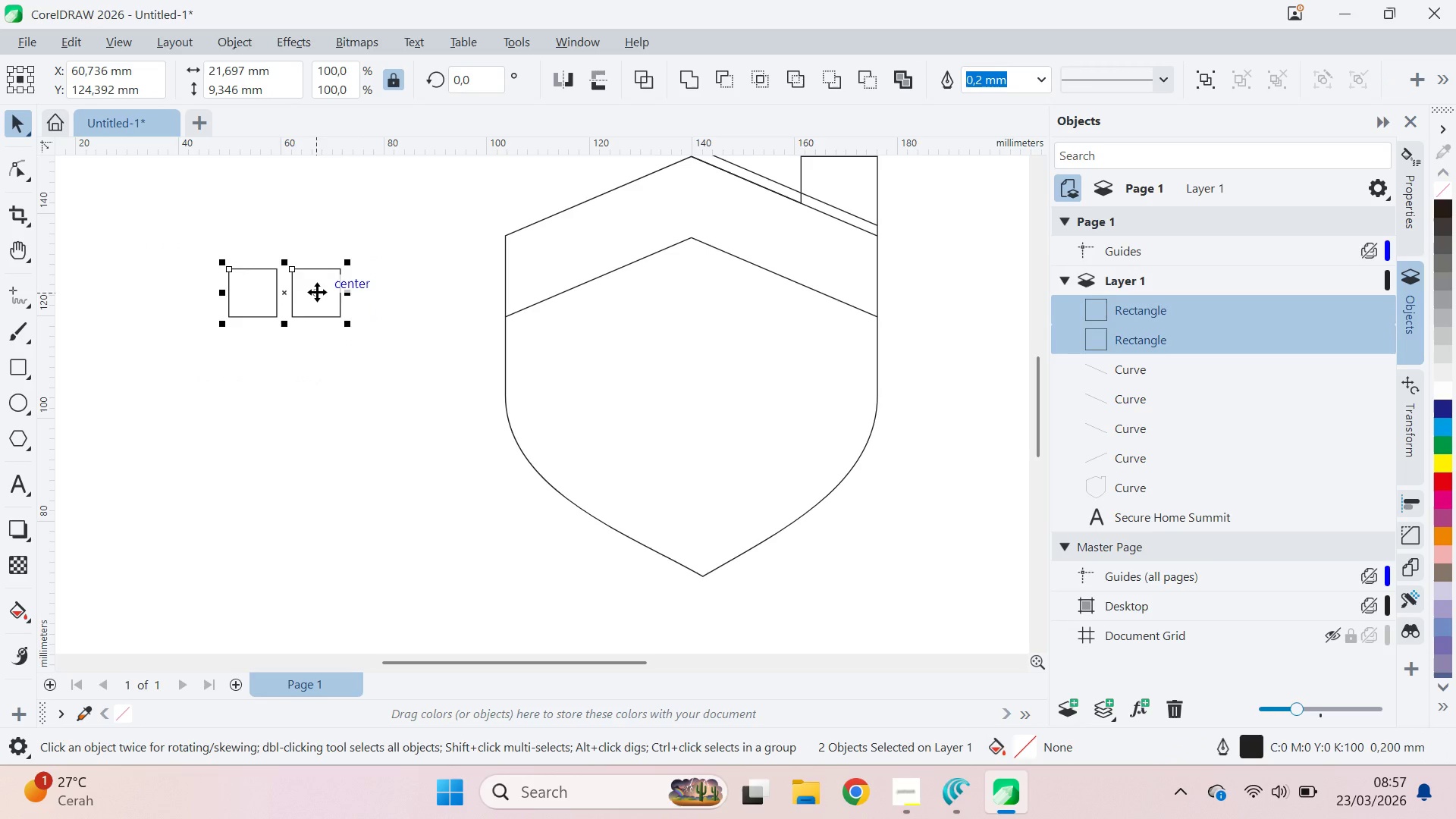 
left_click_drag(start_coordinate=[317, 292], to_coordinate=[307, 358])
 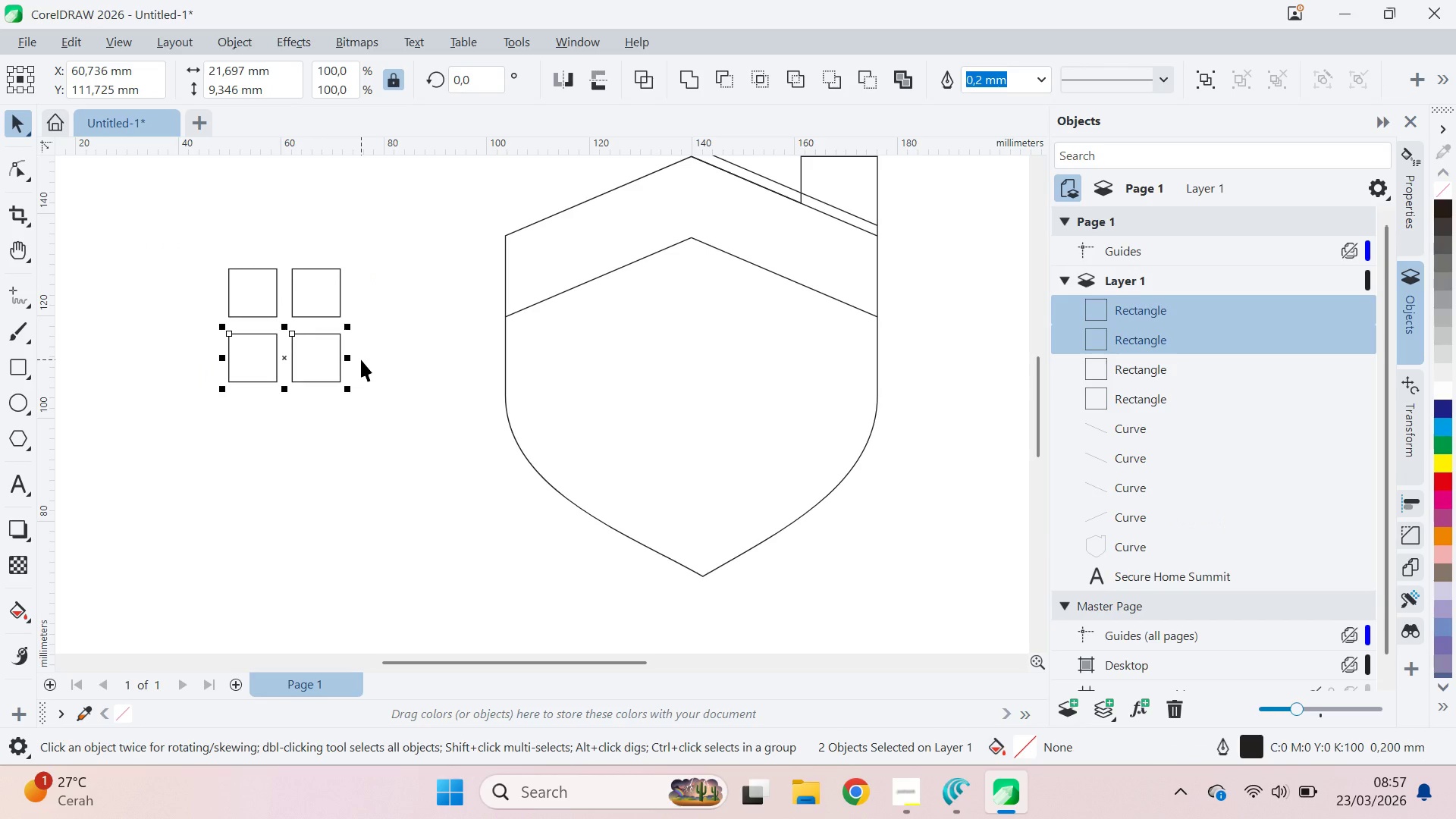 
hold_key(key=ShiftLeft, duration=1.5)
right_click([303, 341])
 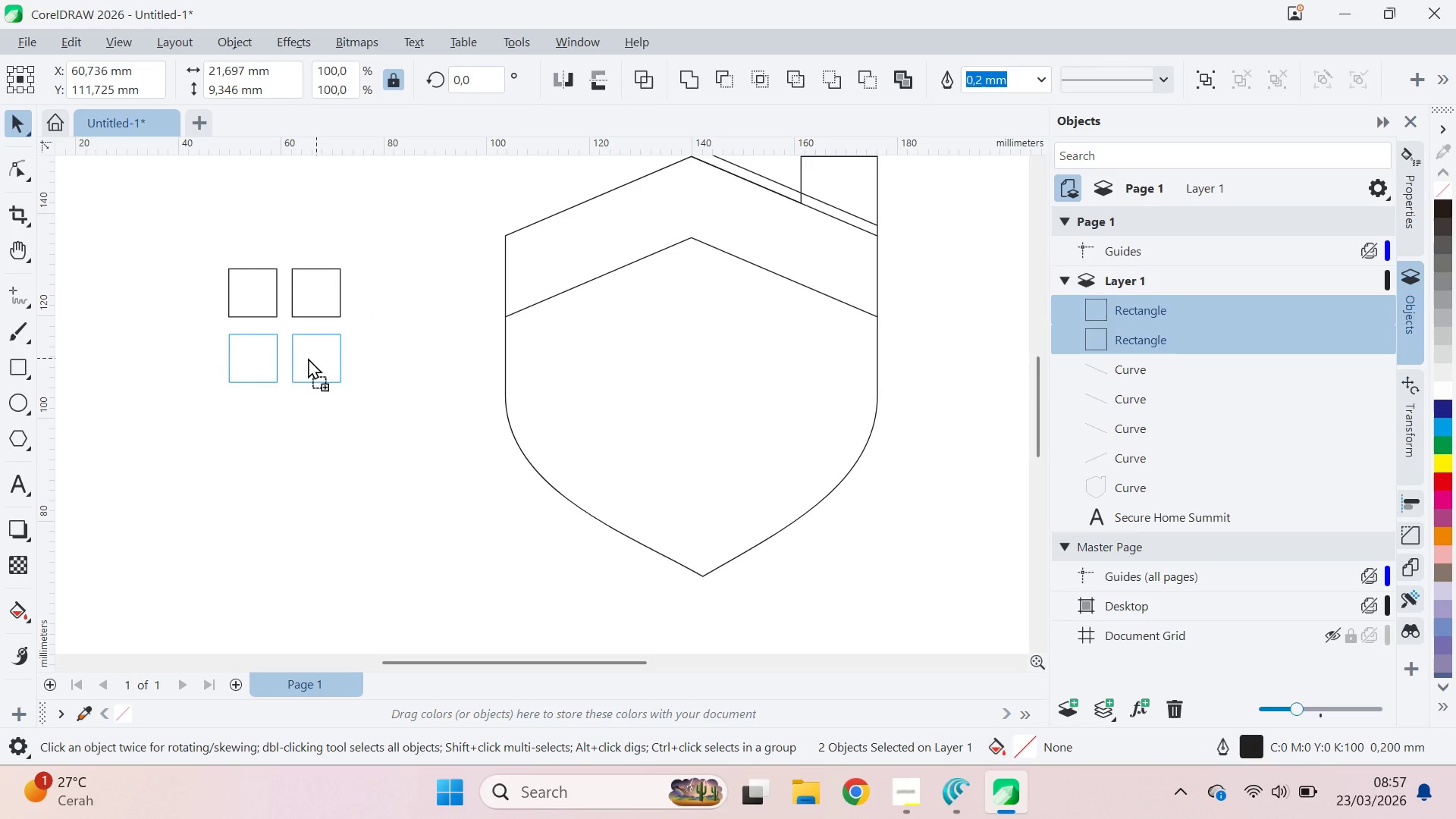 
hold_key(key=ShiftLeft, duration=1.5)
 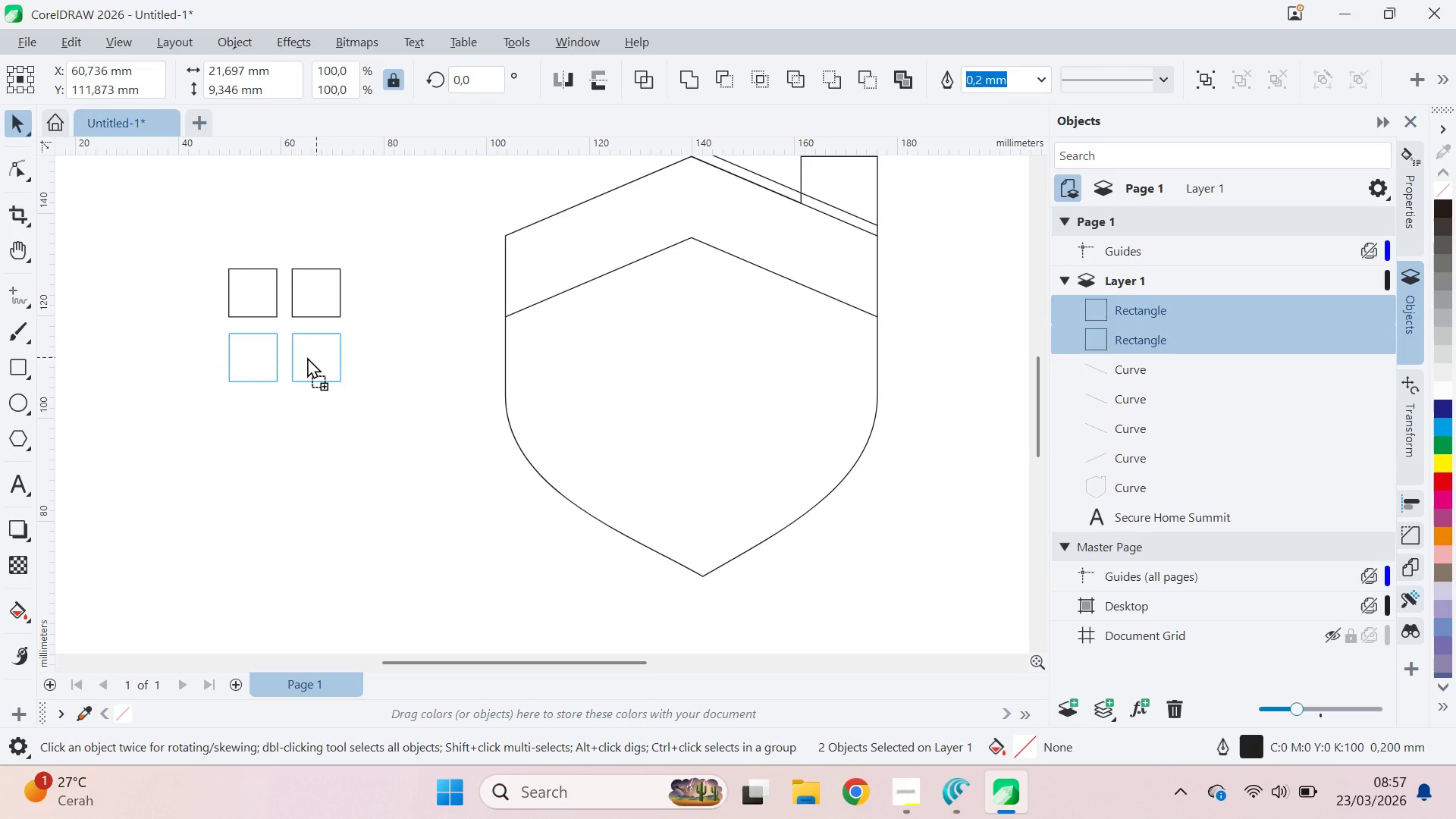 
key(Shift+ShiftLeft)
 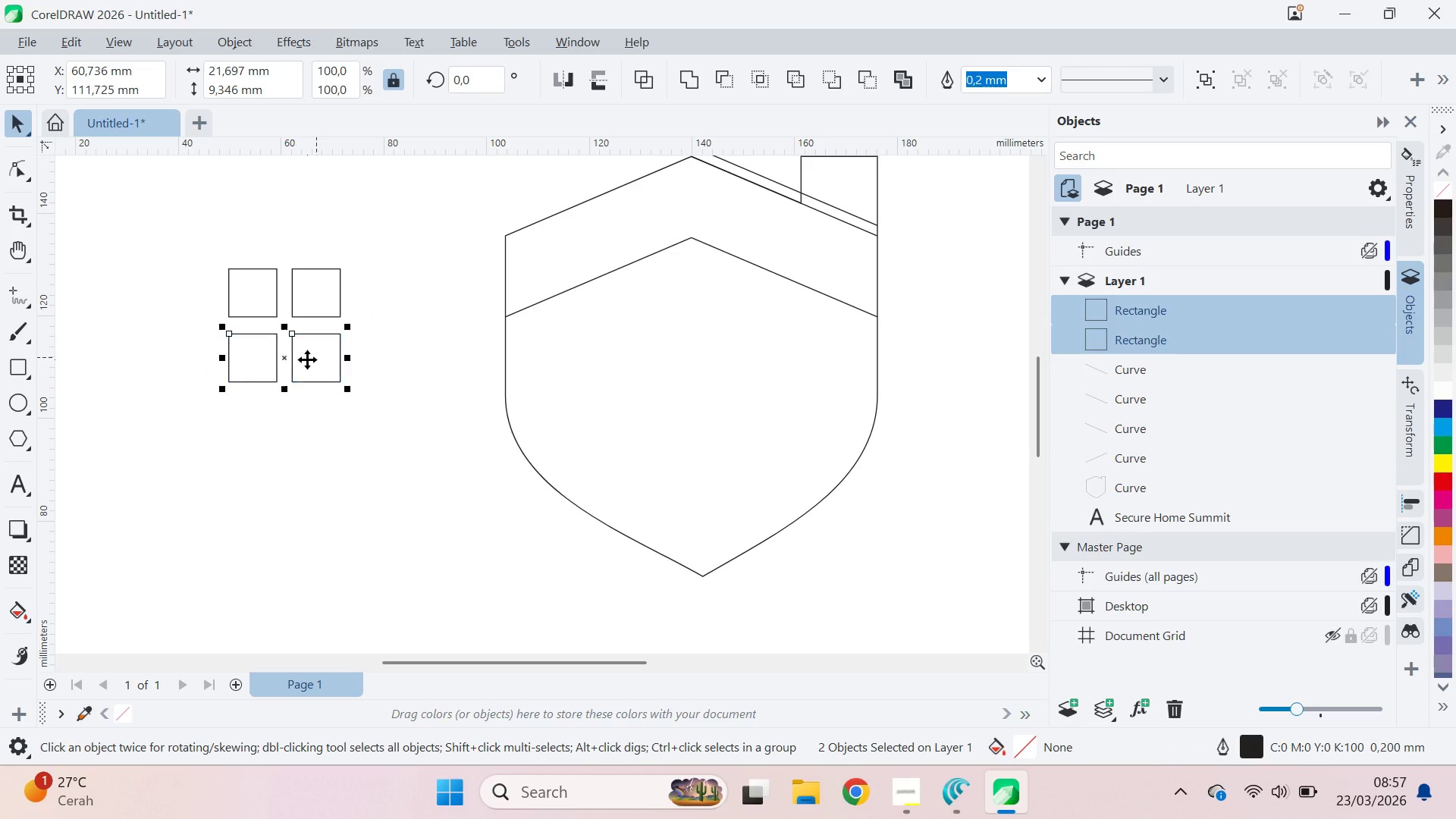 
key(Shift+ShiftLeft)
 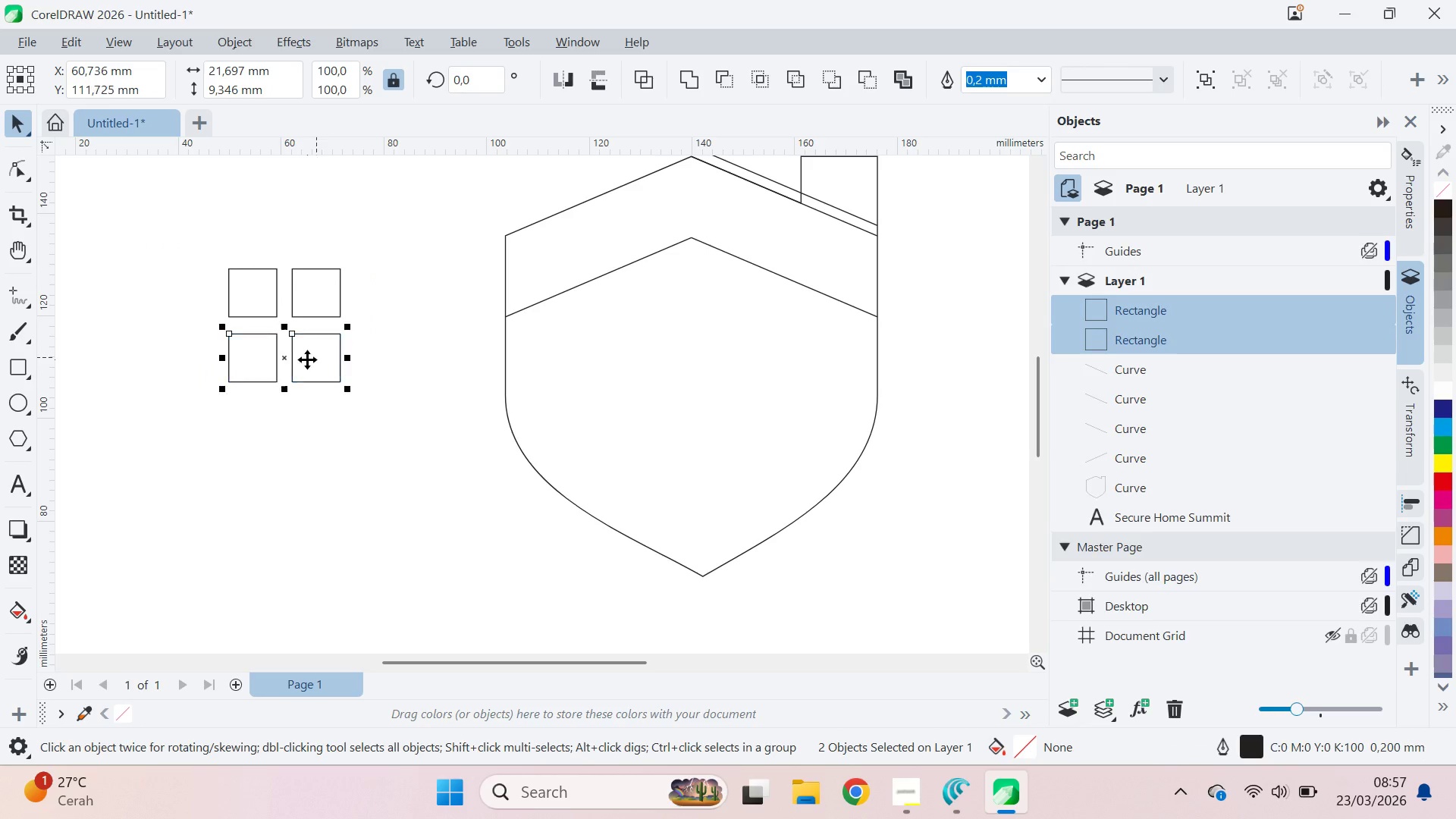 
key(Shift+ShiftLeft)
 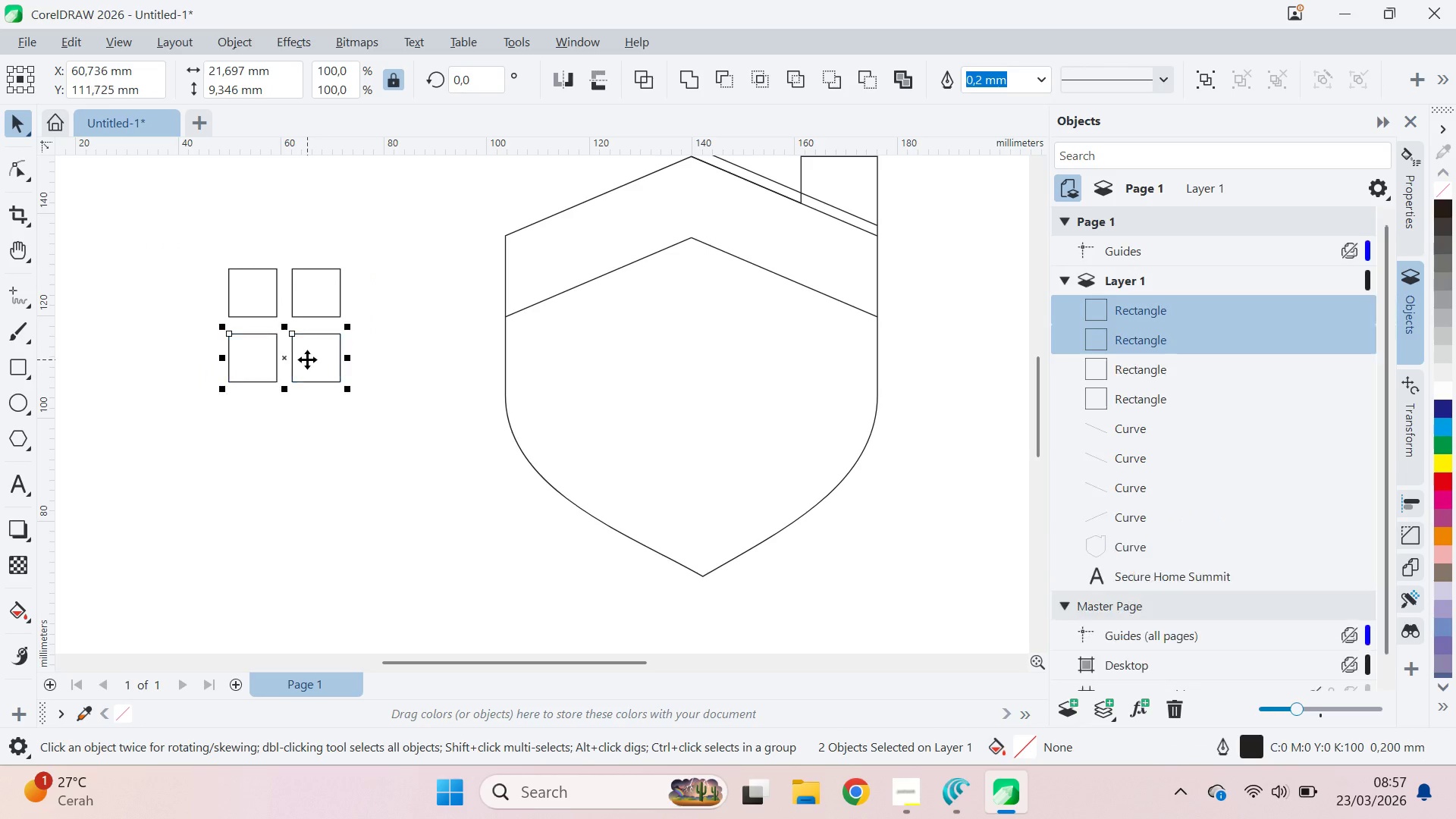 
key(Shift+ShiftLeft)
 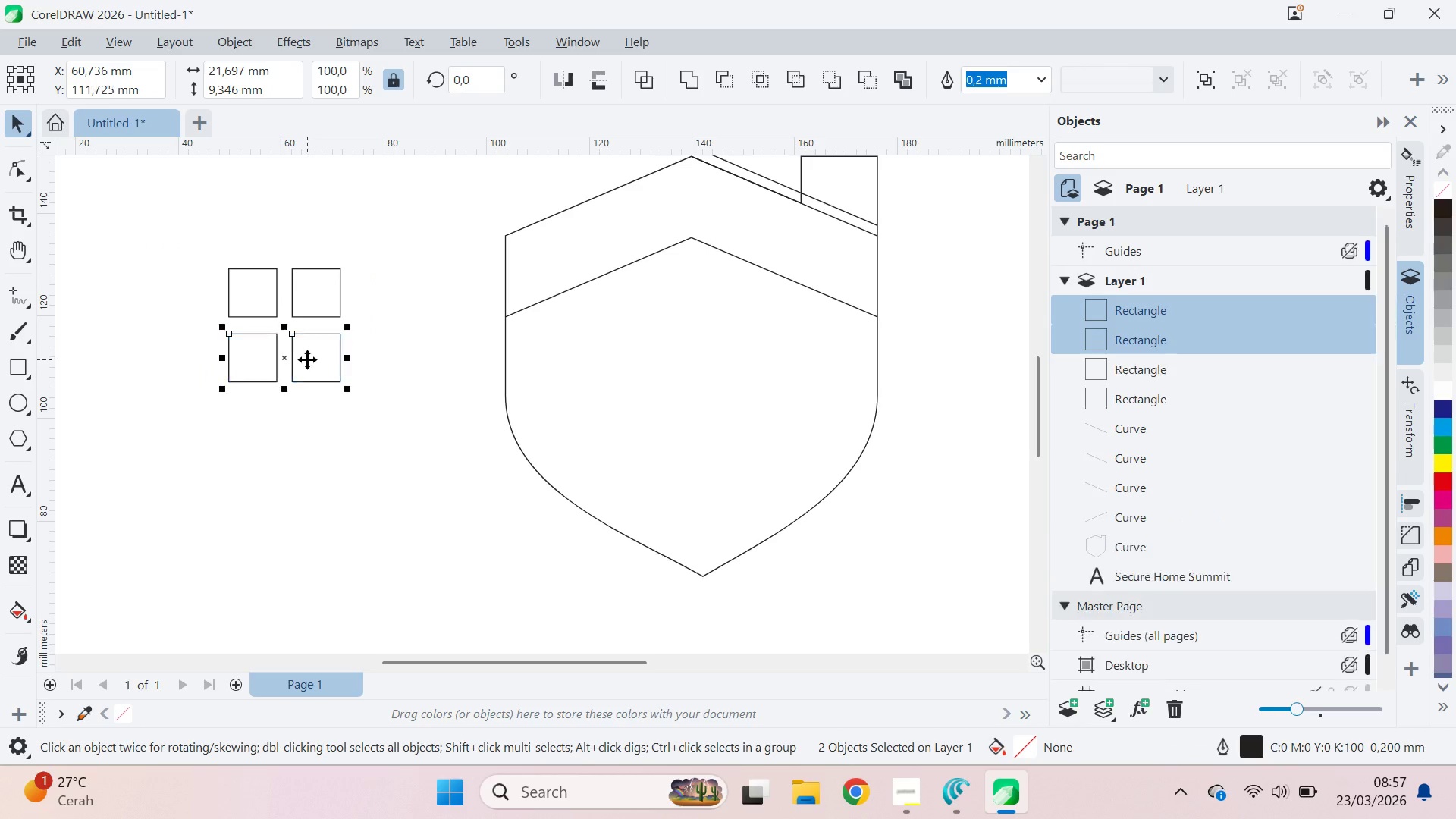 
key(Shift+ShiftLeft)
 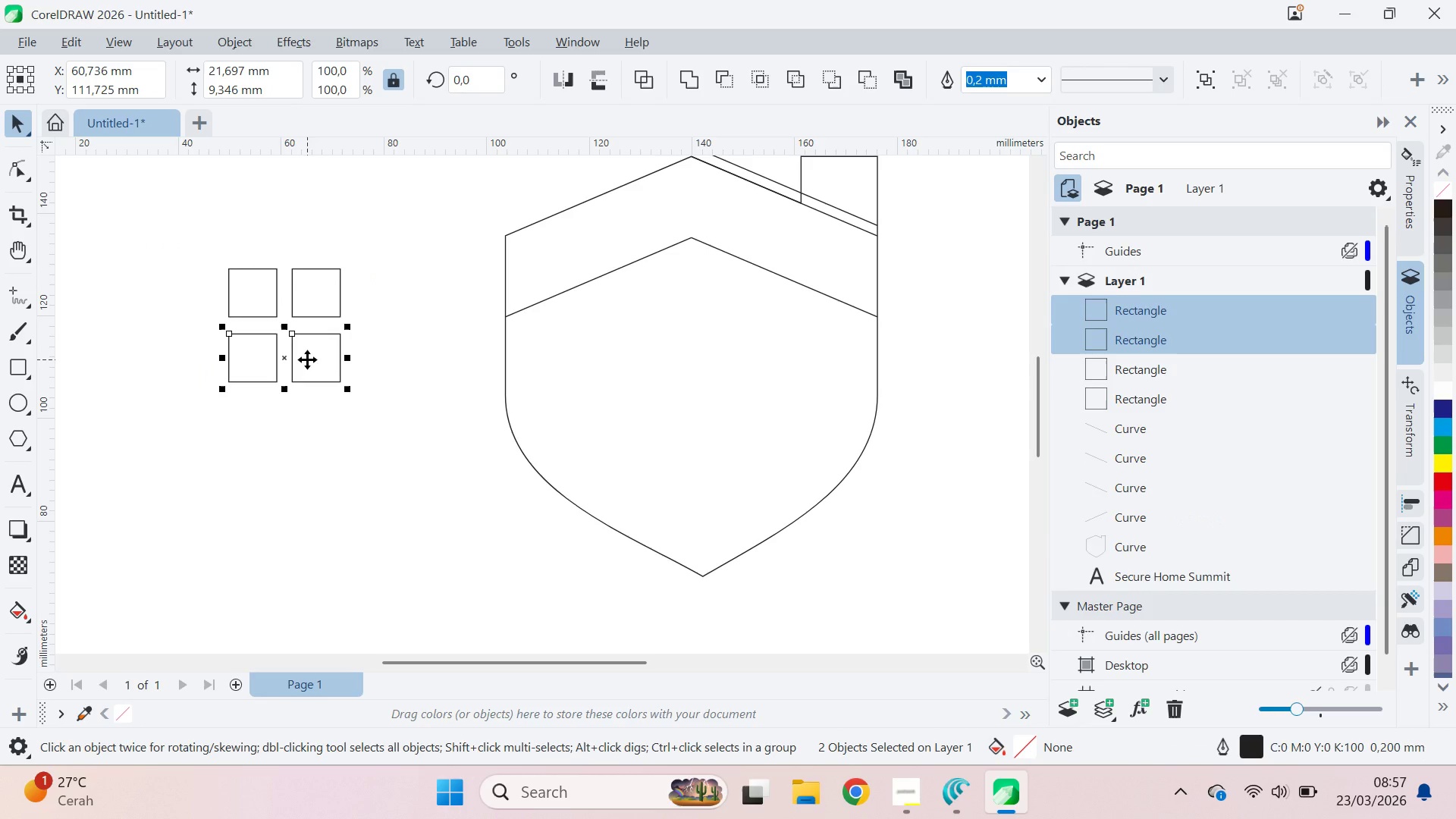 
key(Shift+ShiftLeft)
 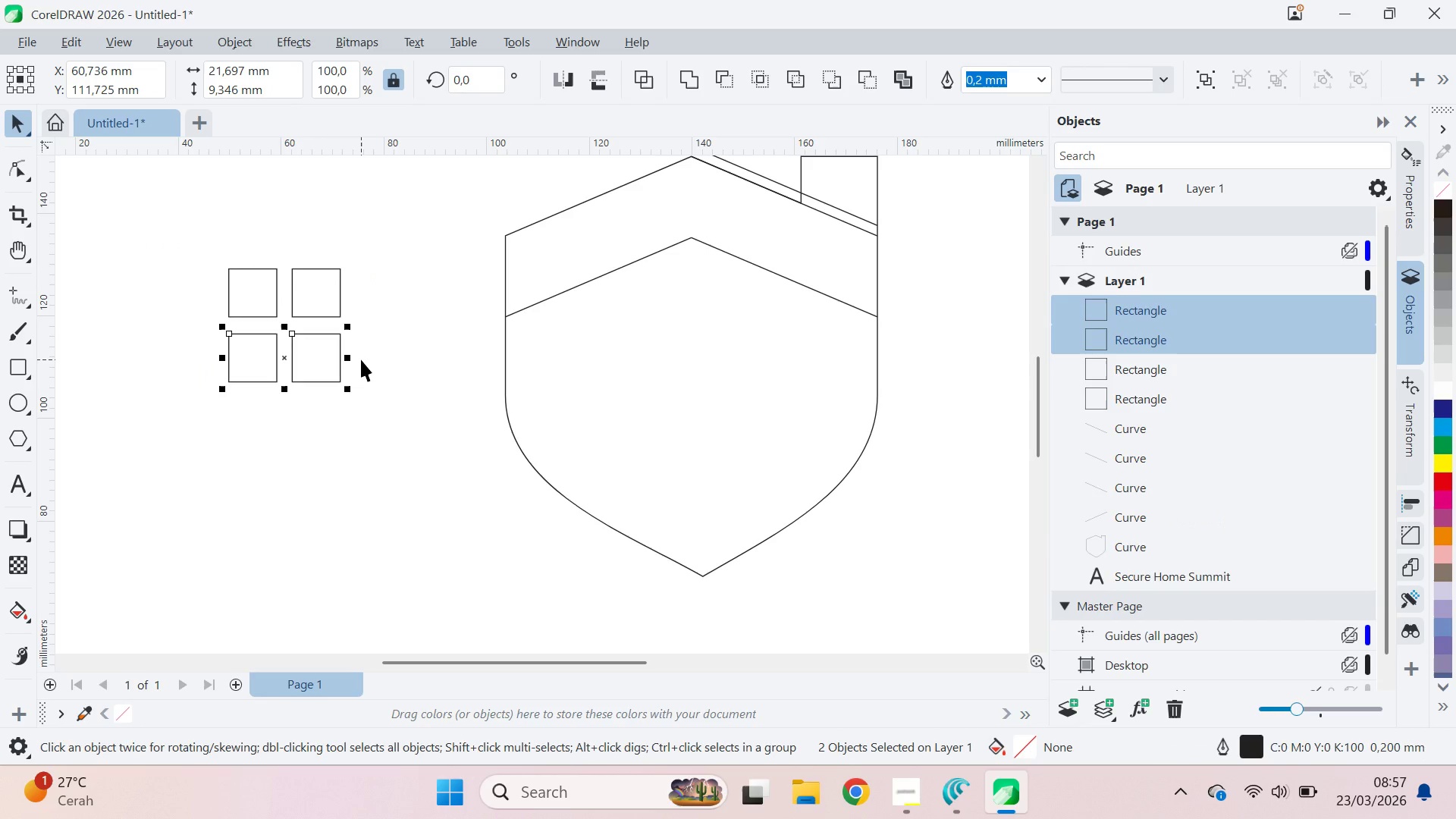 
left_click([361, 359])
 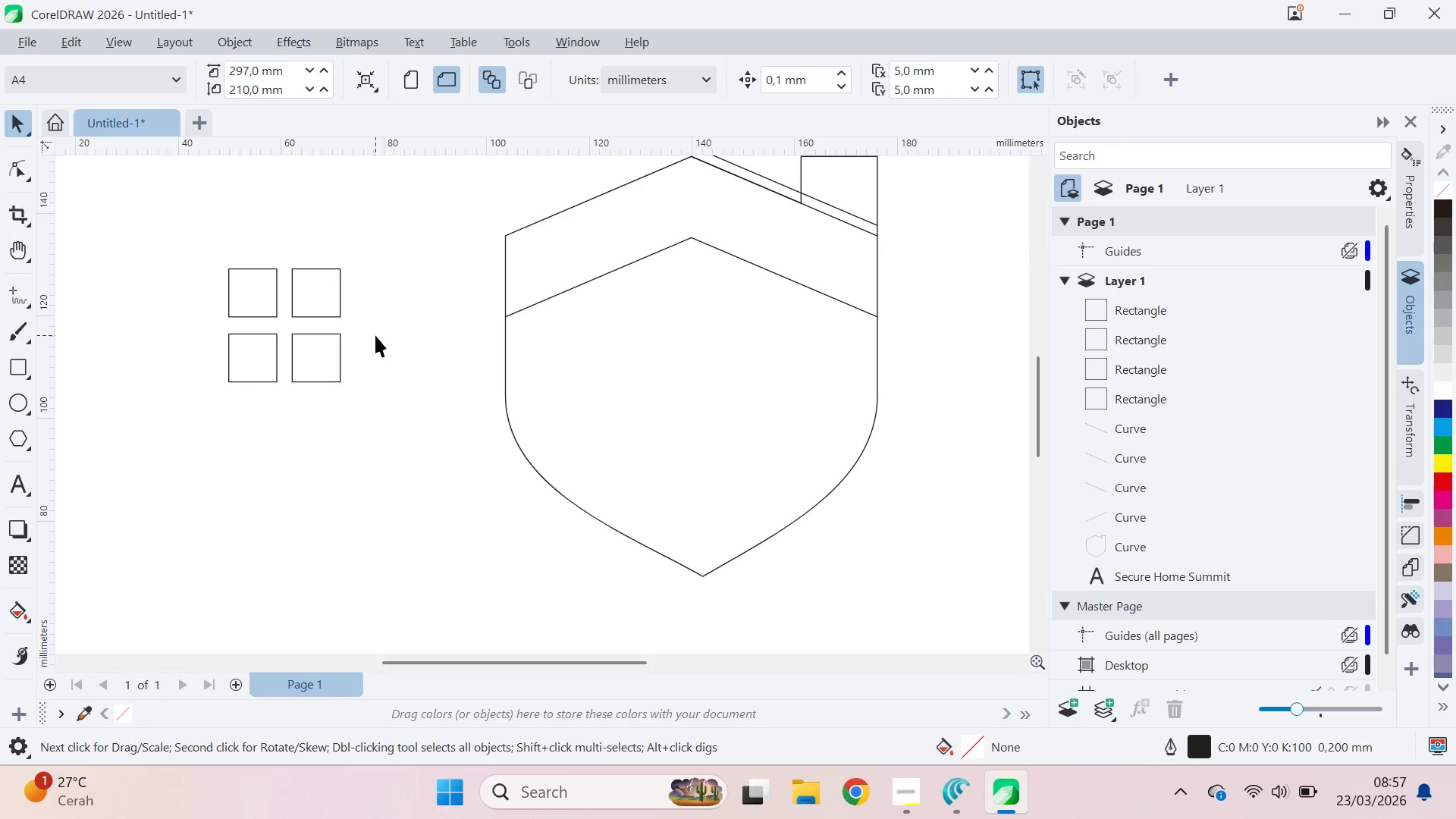 
key(Control+Z)
 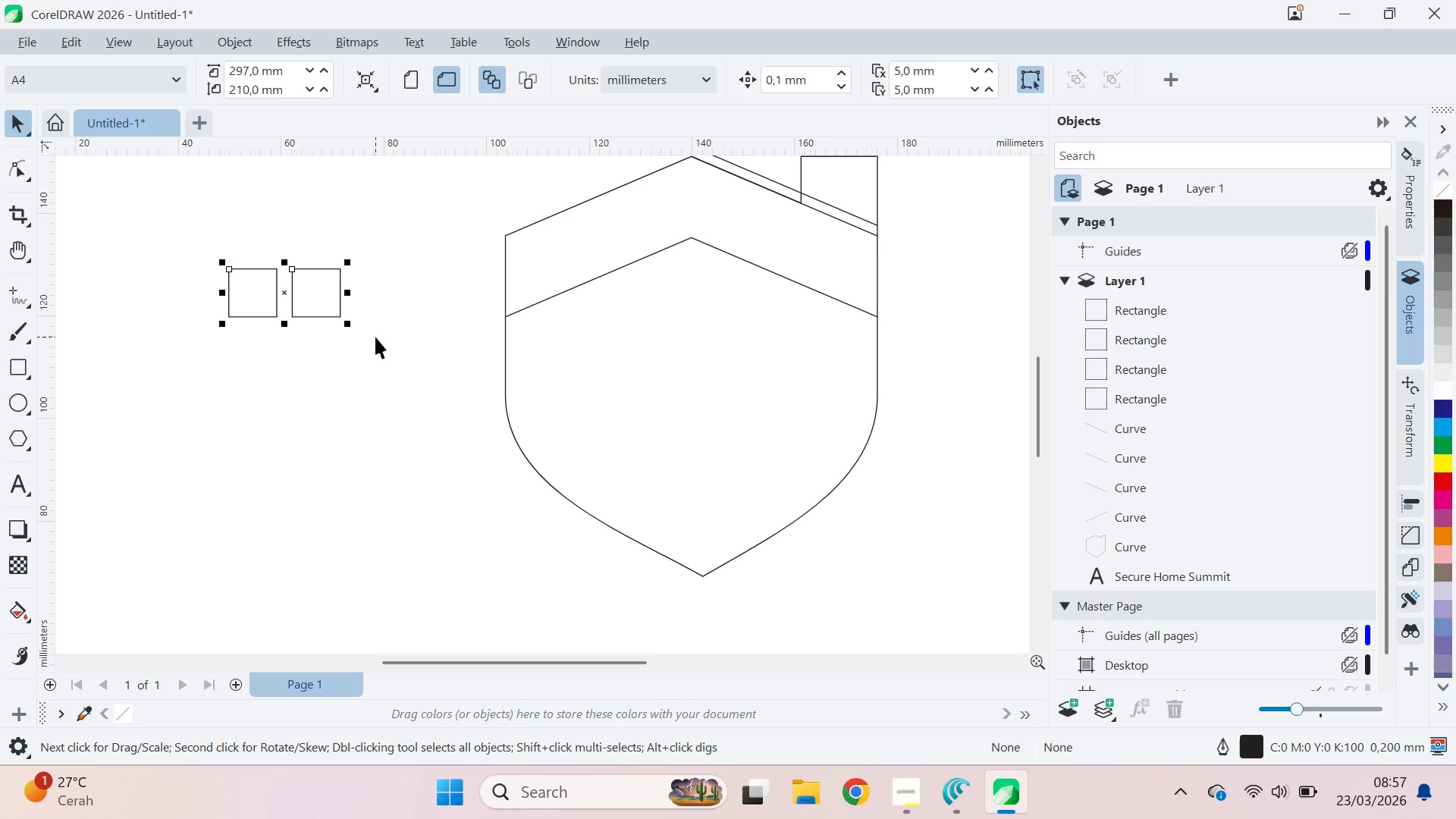 
key(Control+Z)
 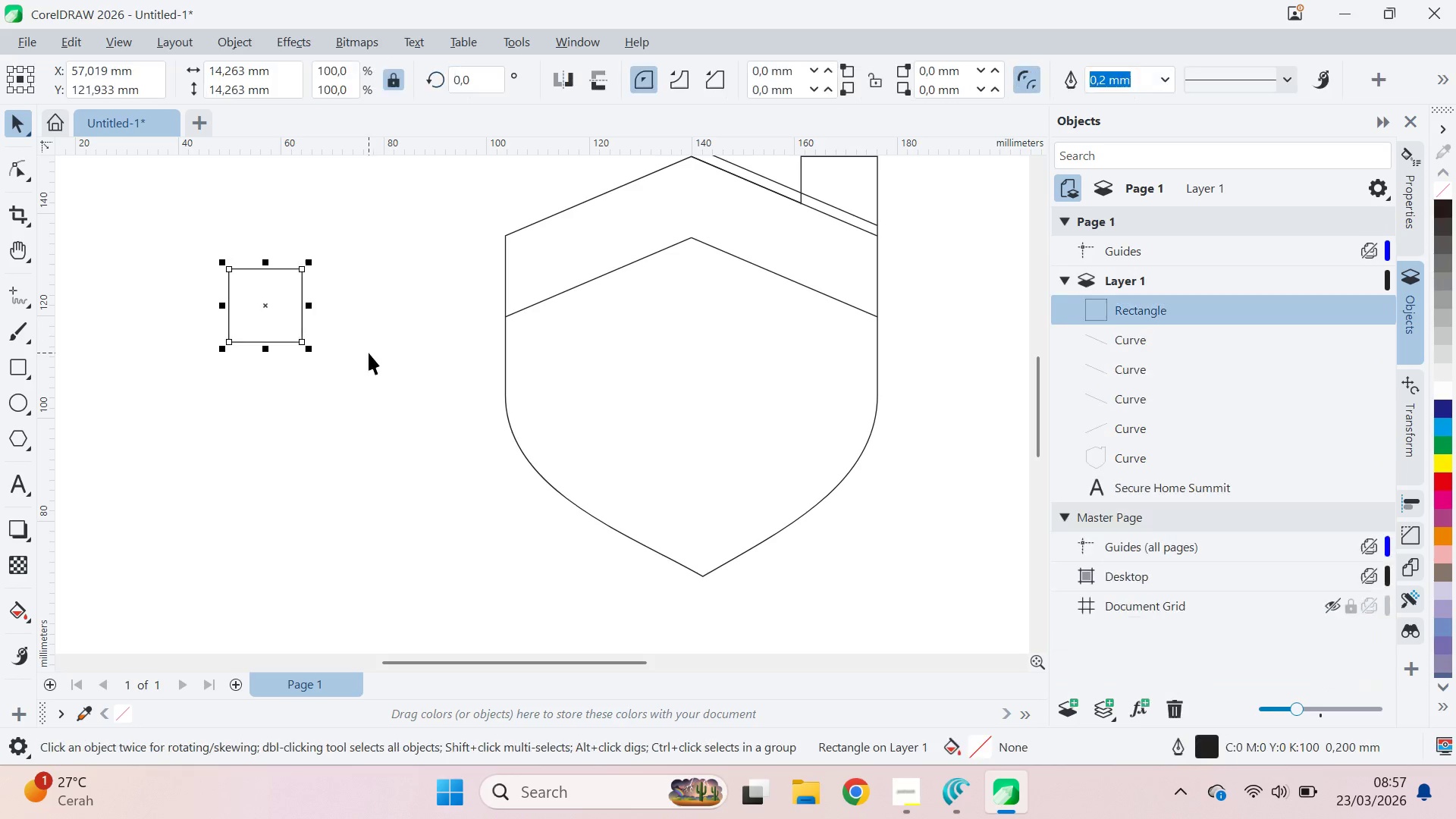 
key(Control+Z)
 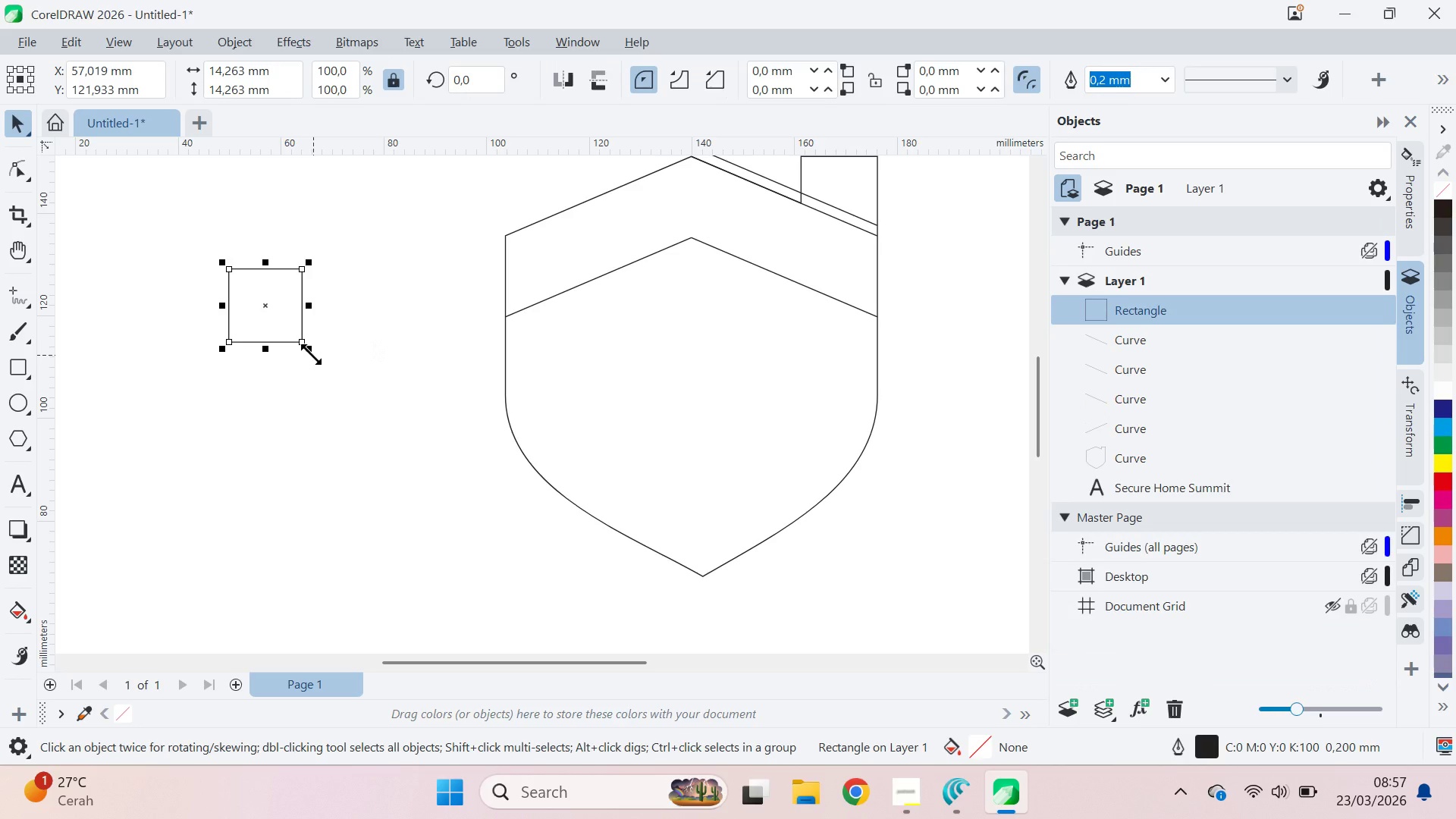 
left_click_drag(start_coordinate=[306, 350], to_coordinate=[358, 400])
 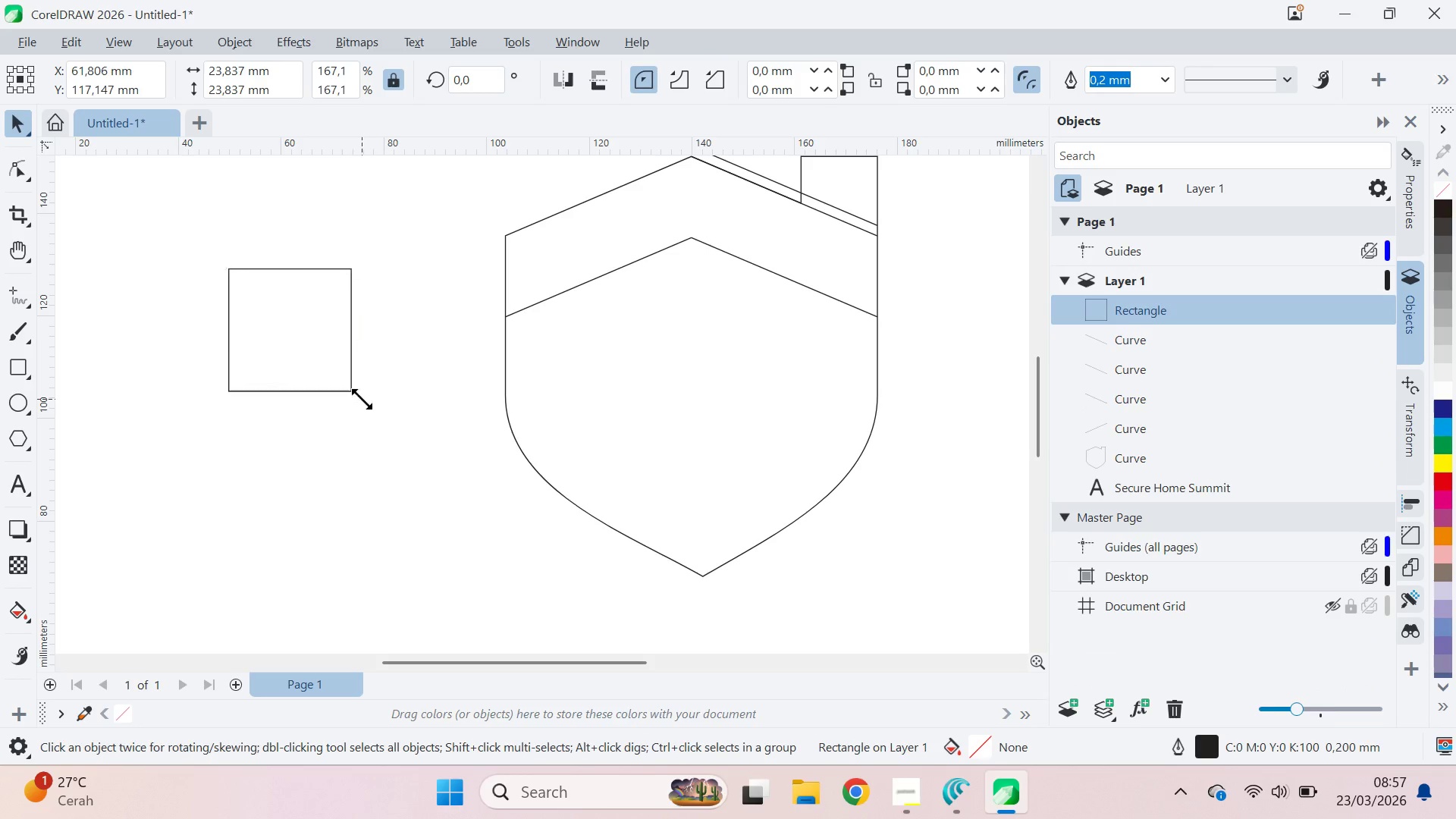 
hold_key(key=ShiftLeft, duration=0.34)
 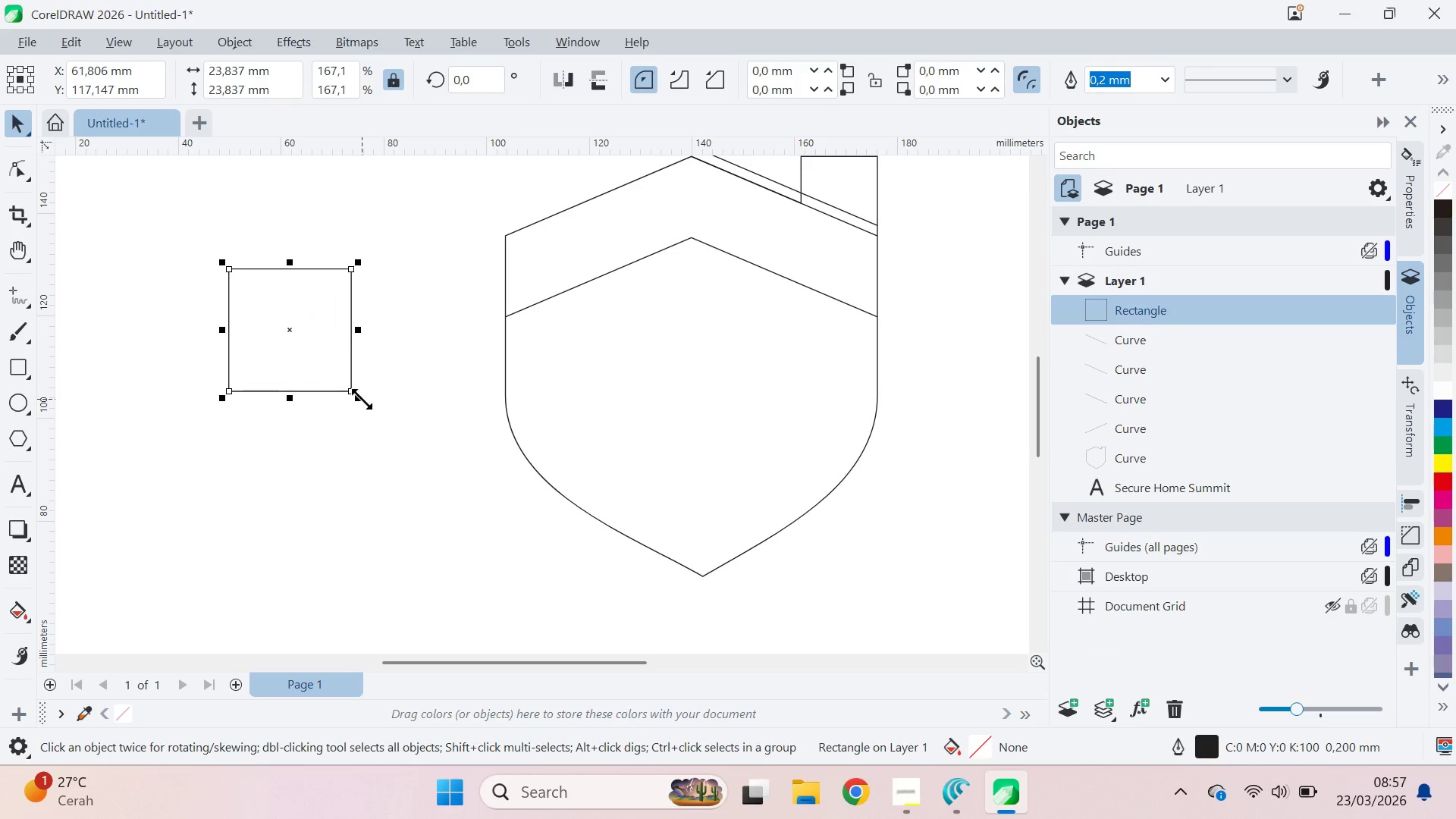 
left_click_drag(start_coordinate=[362, 399], to_coordinate=[299, 337])
 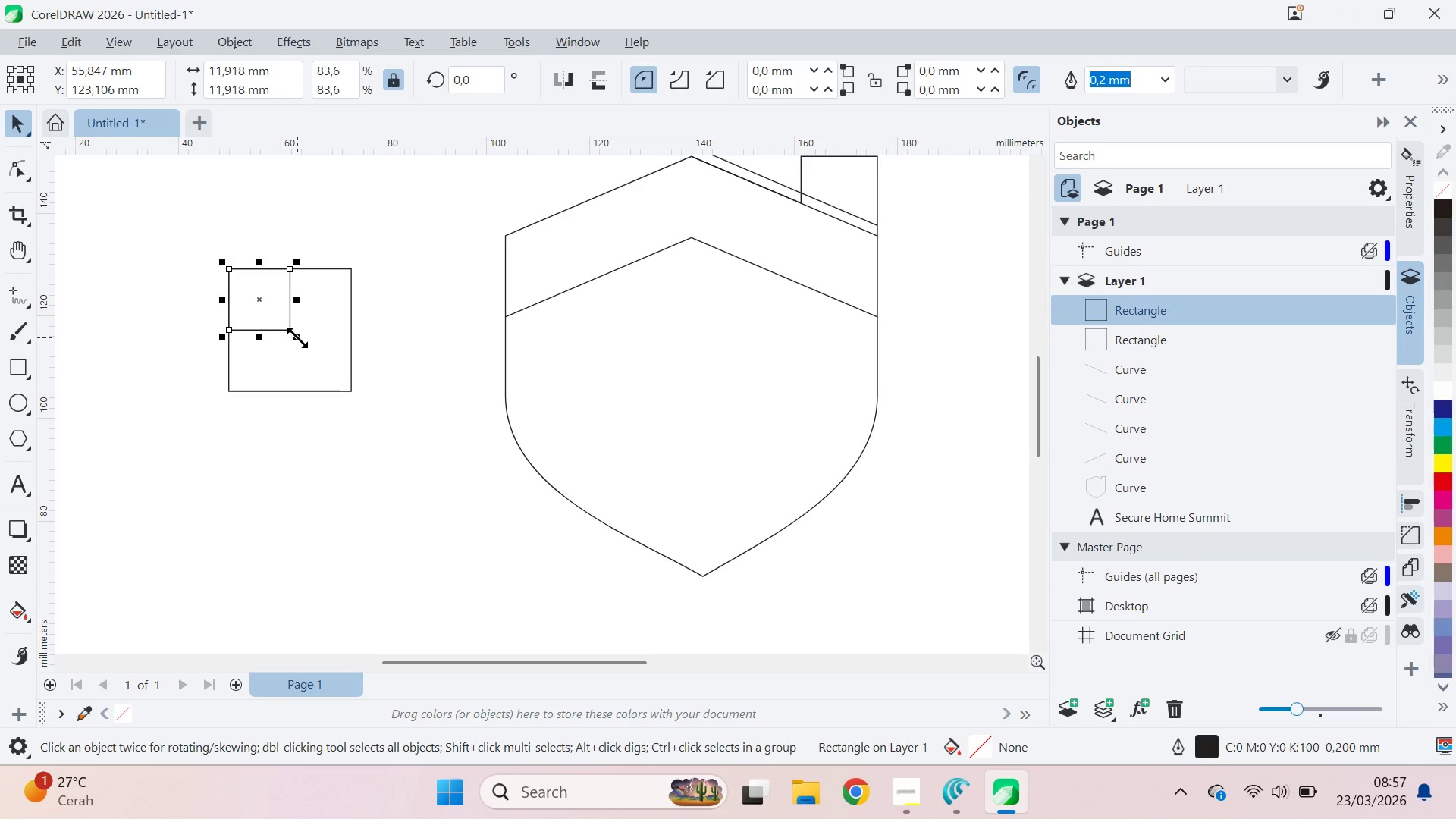 
right_click([299, 337])
 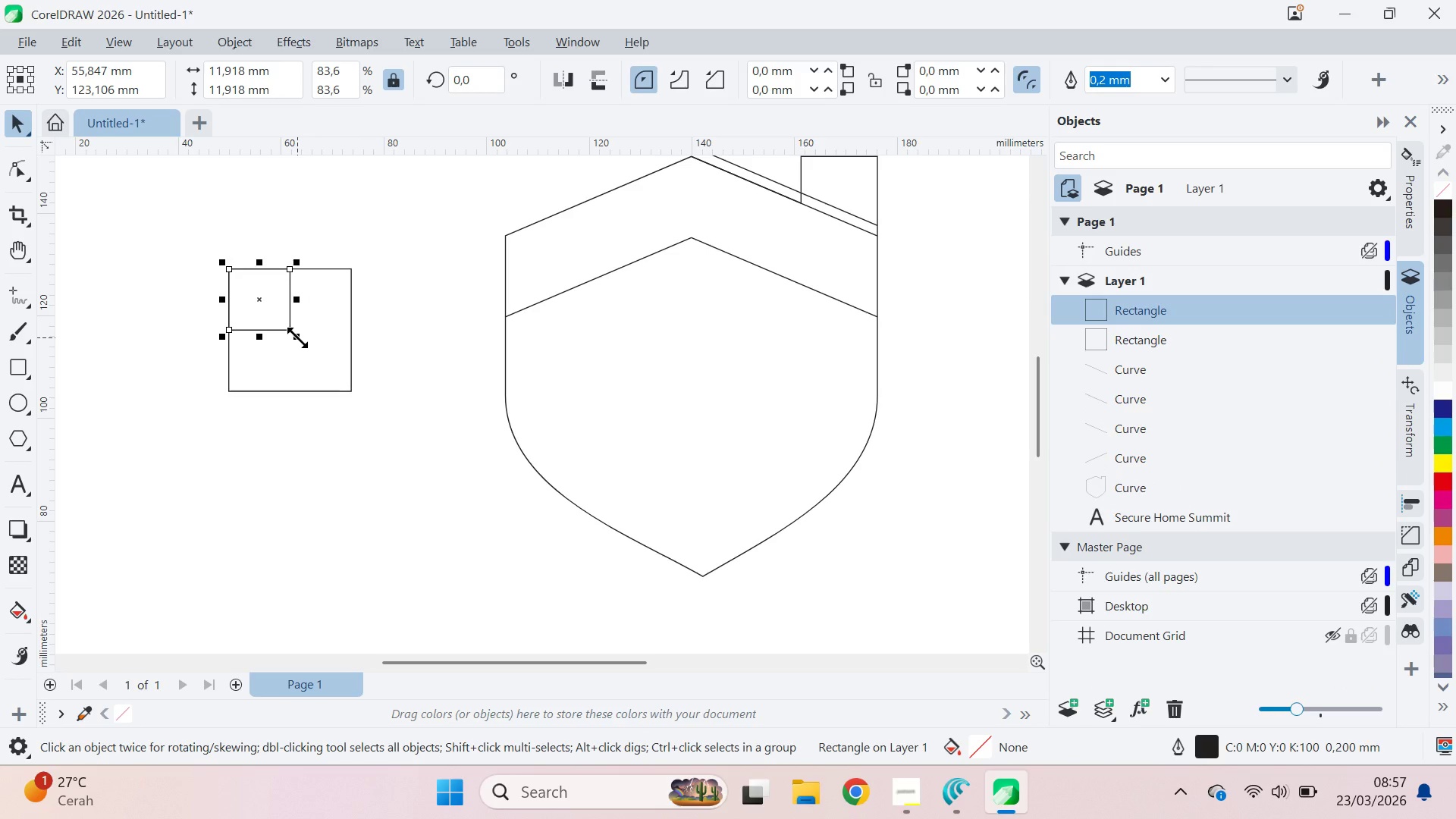 
left_click([299, 337])
 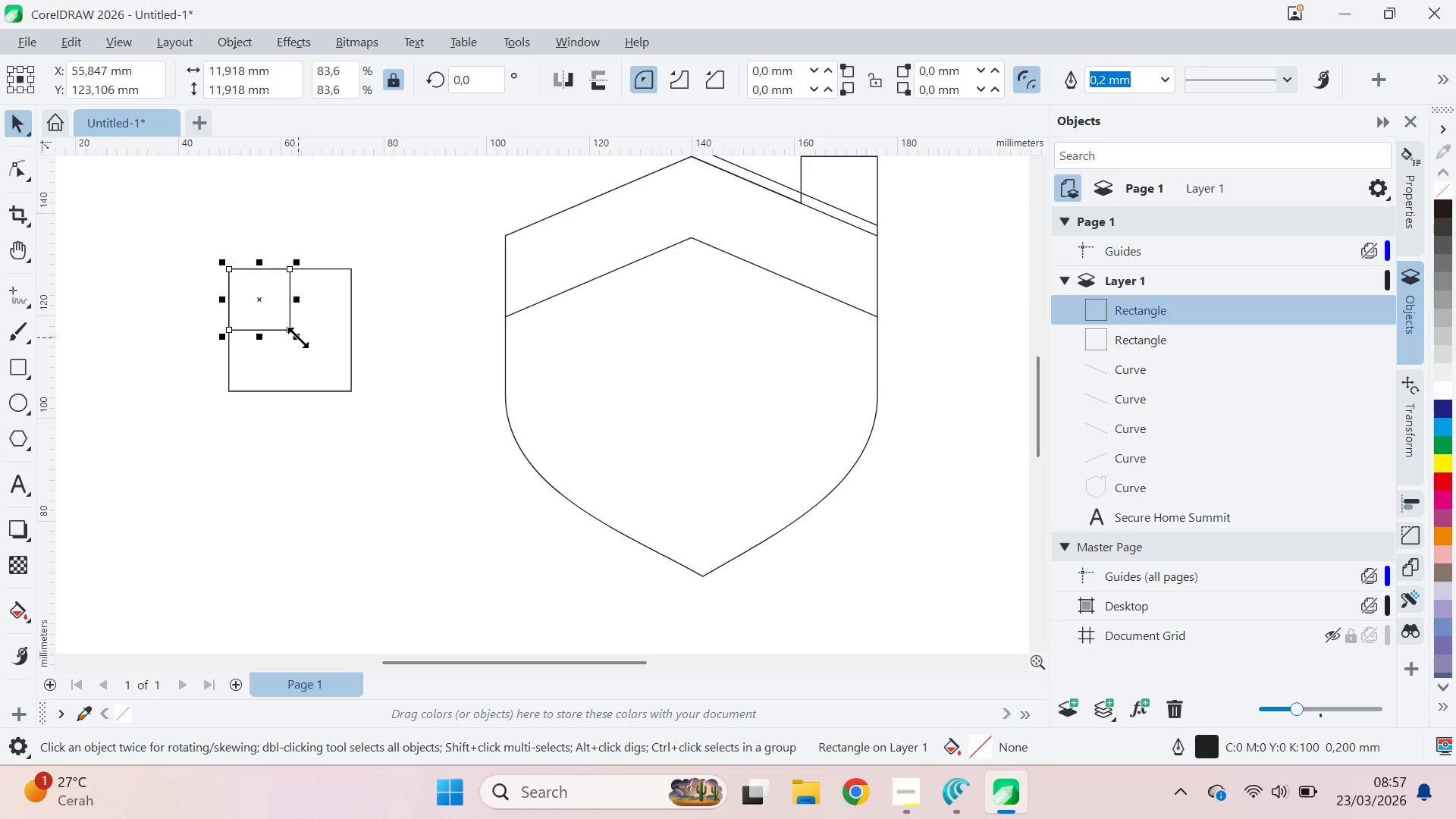 
left_click_drag(start_coordinate=[297, 337], to_coordinate=[288, 345])
 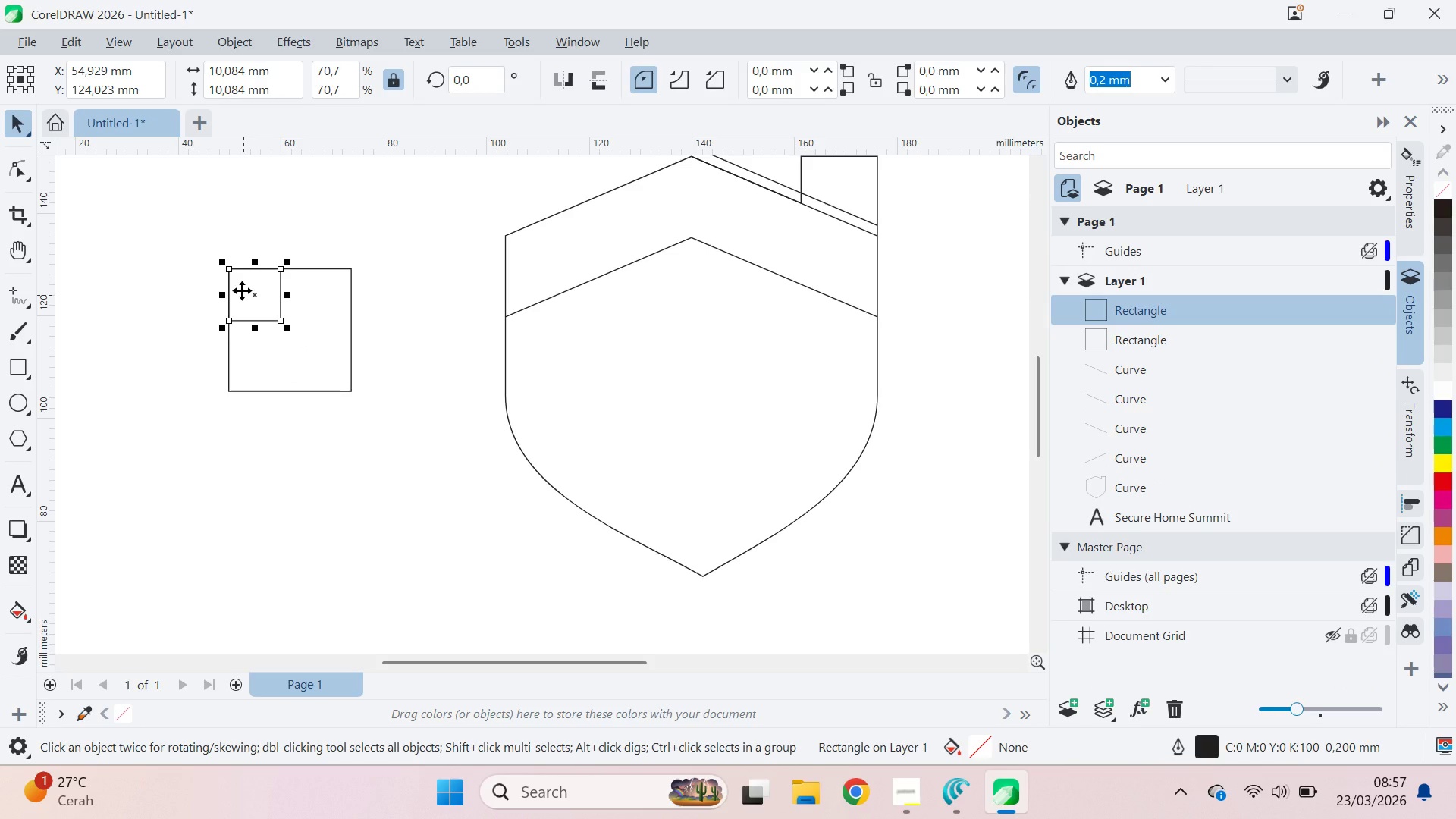 
key(Shift+ShiftLeft)
 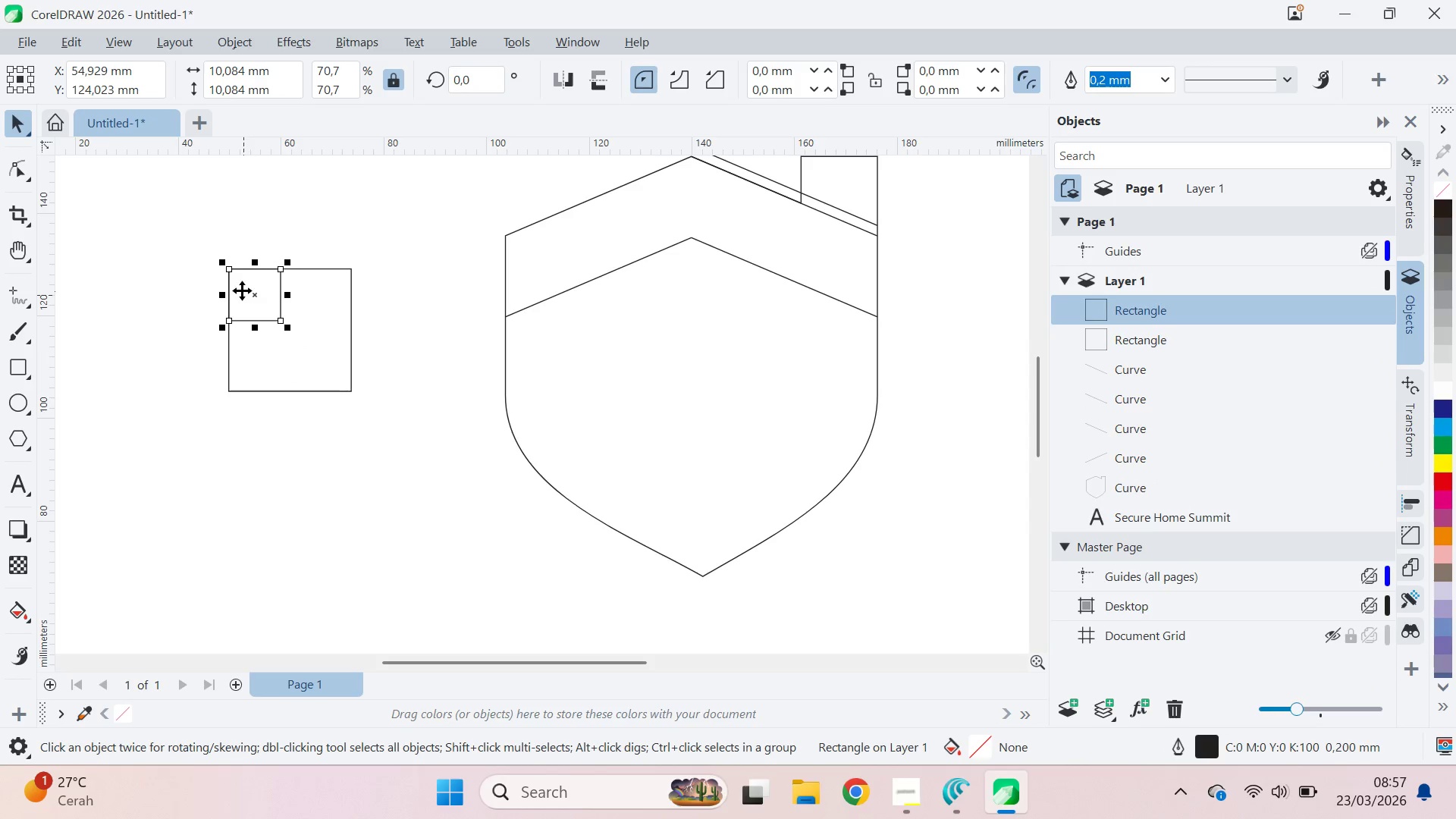 
key(Shift+ShiftLeft)
 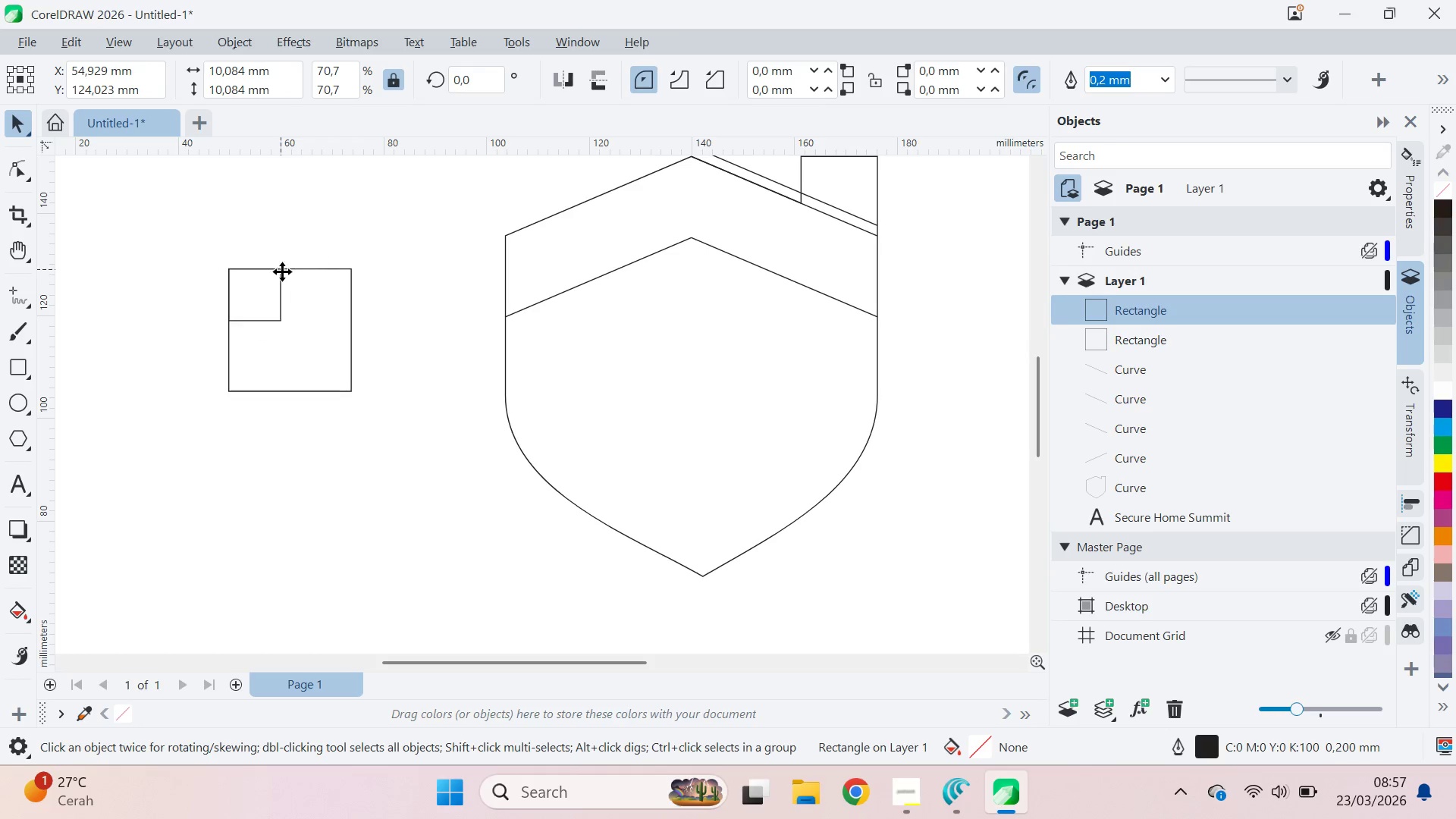 
left_click_drag(start_coordinate=[282, 272], to_coordinate=[352, 268])
 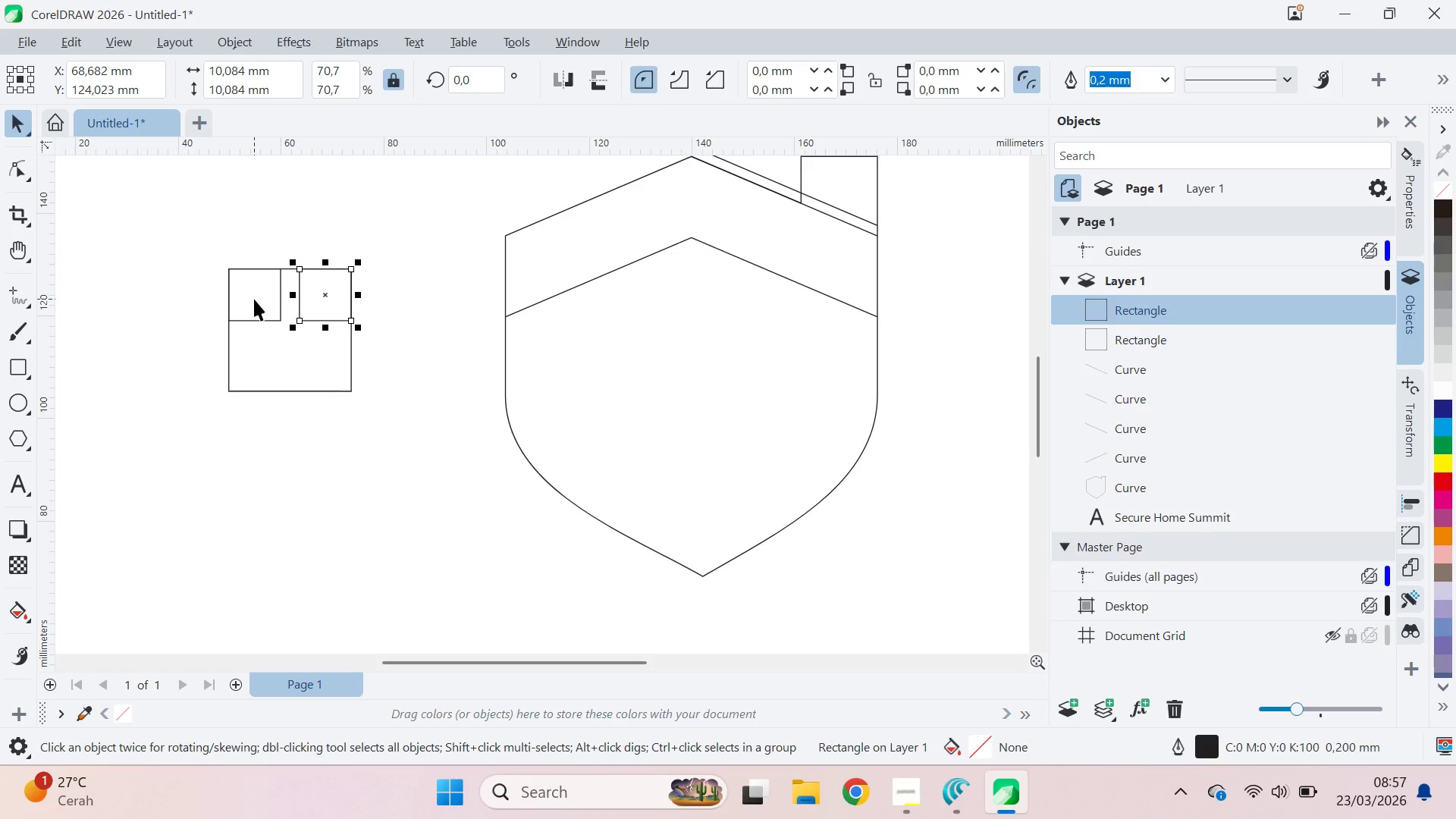 
hold_key(key=ShiftLeft, duration=1.52)
right_click([347, 268])
 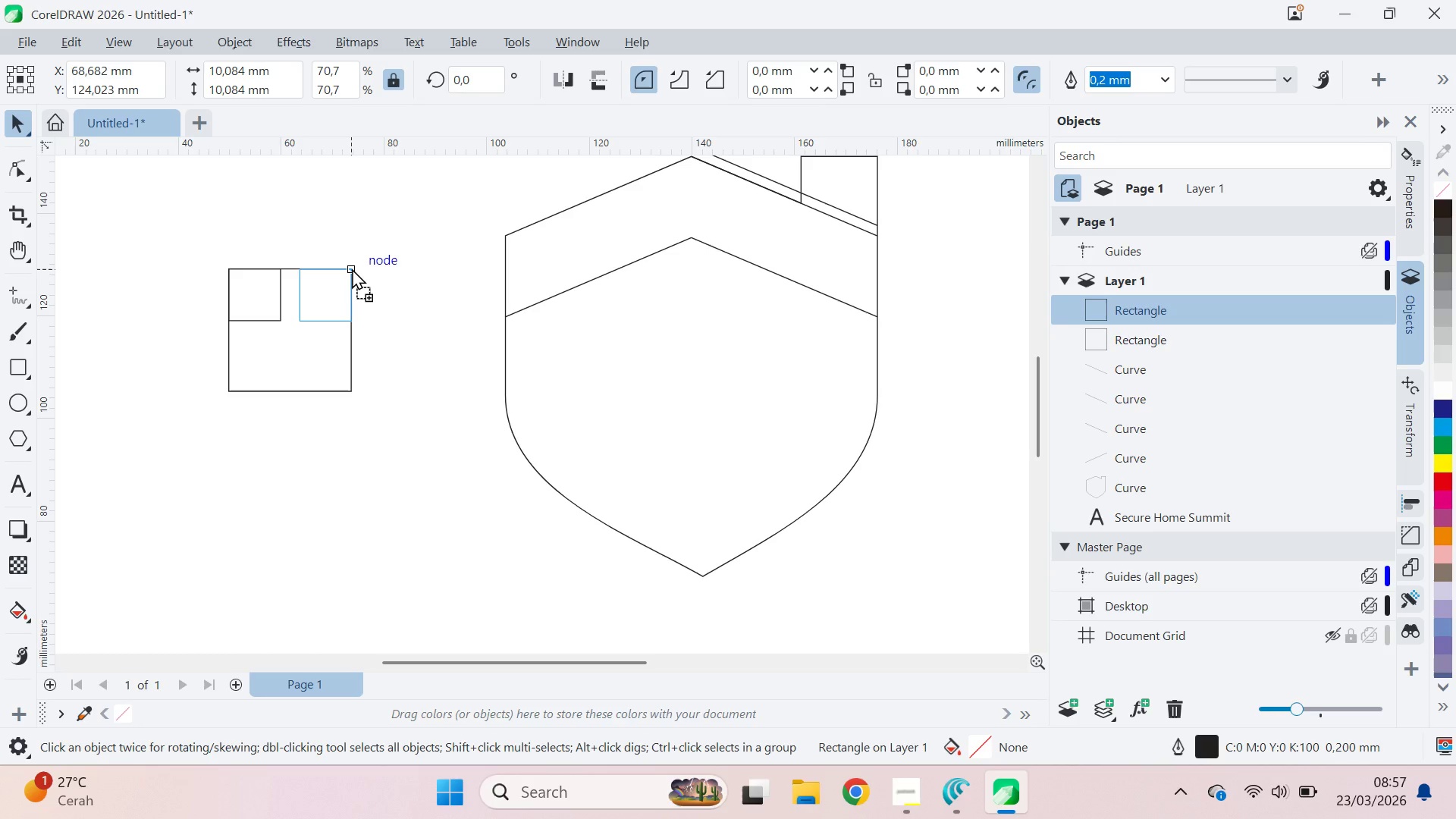 
left_click([254, 299])
 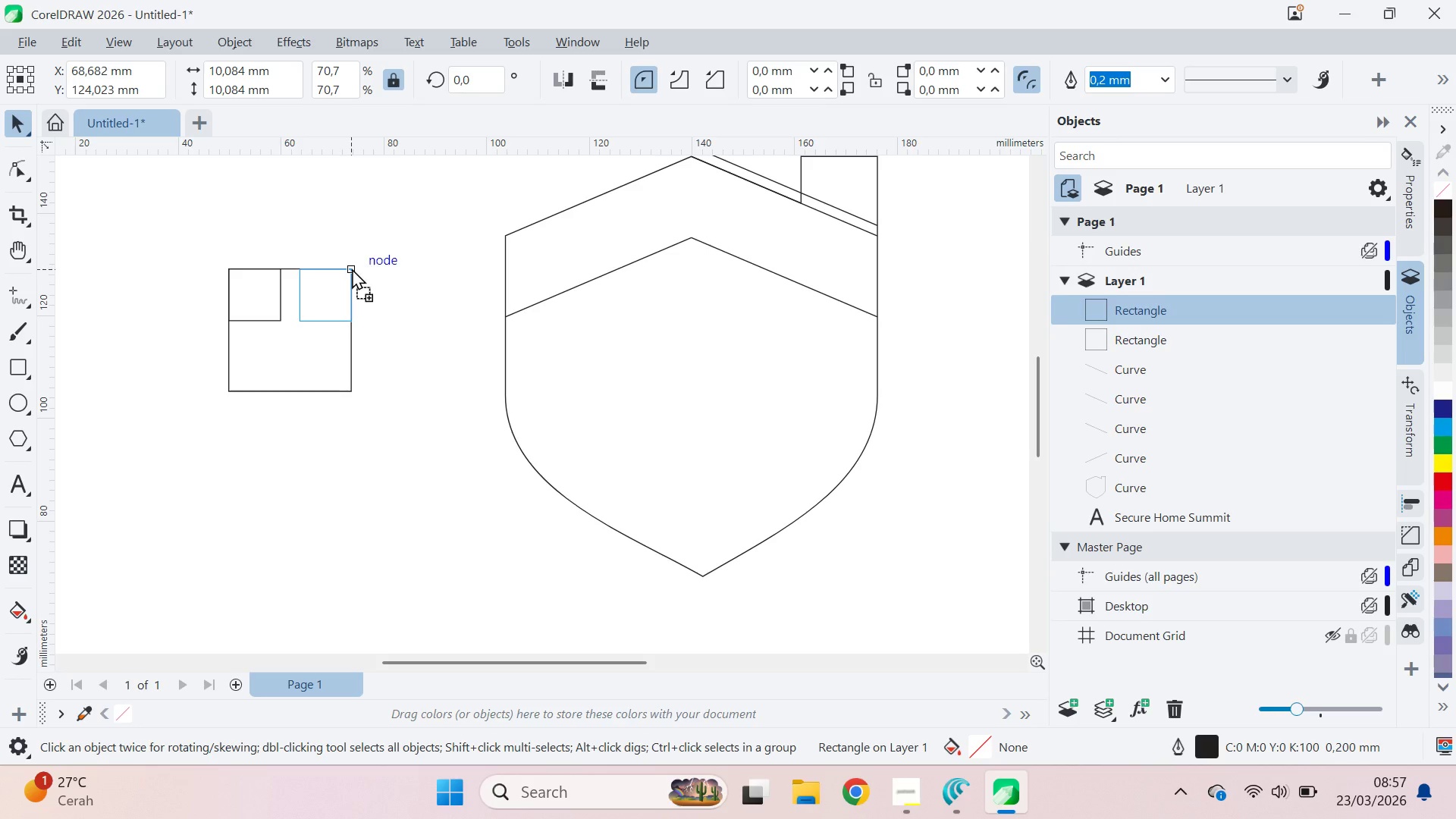 
key(Shift+ShiftLeft)
 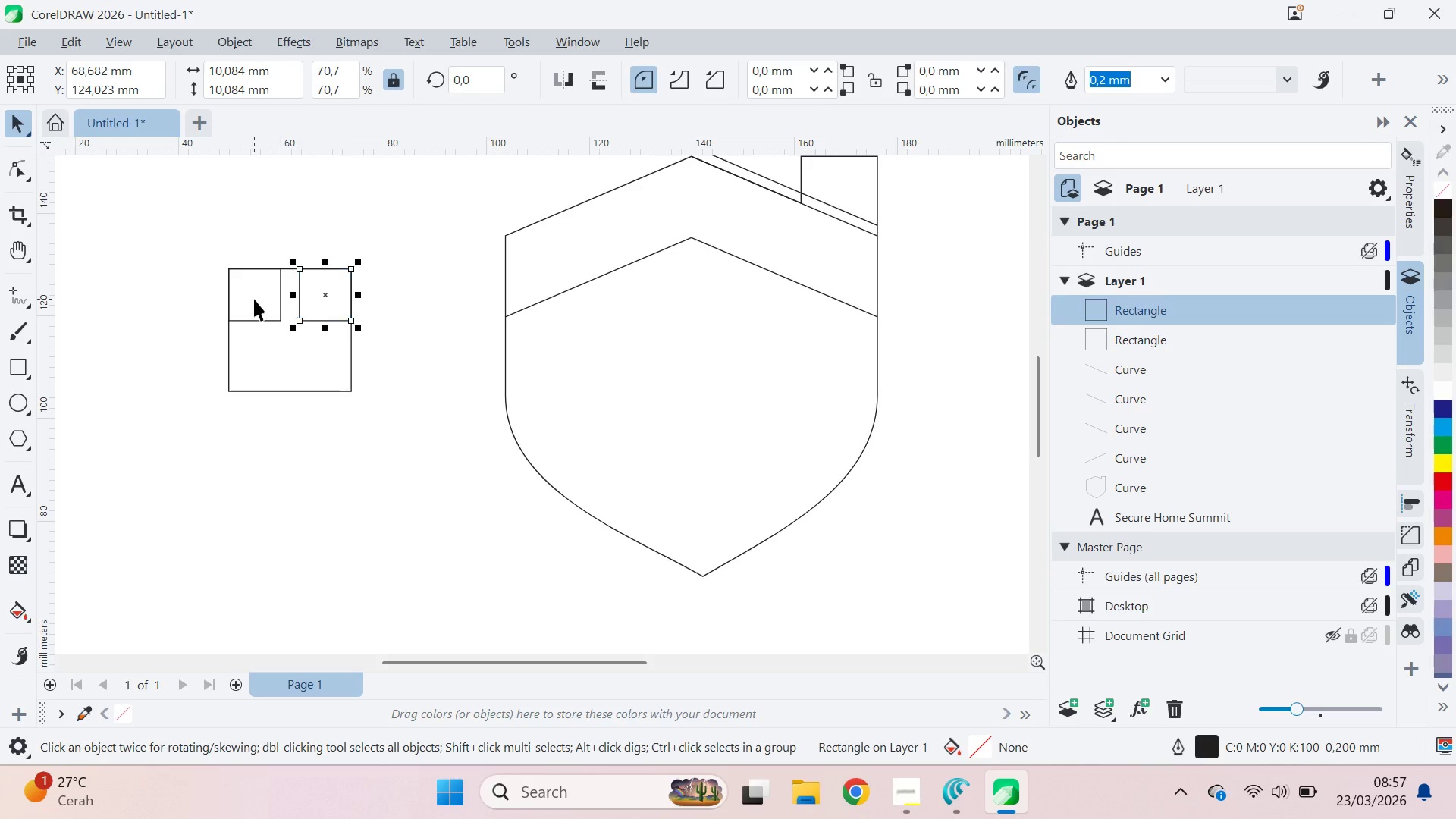 
key(Shift+ShiftLeft)
 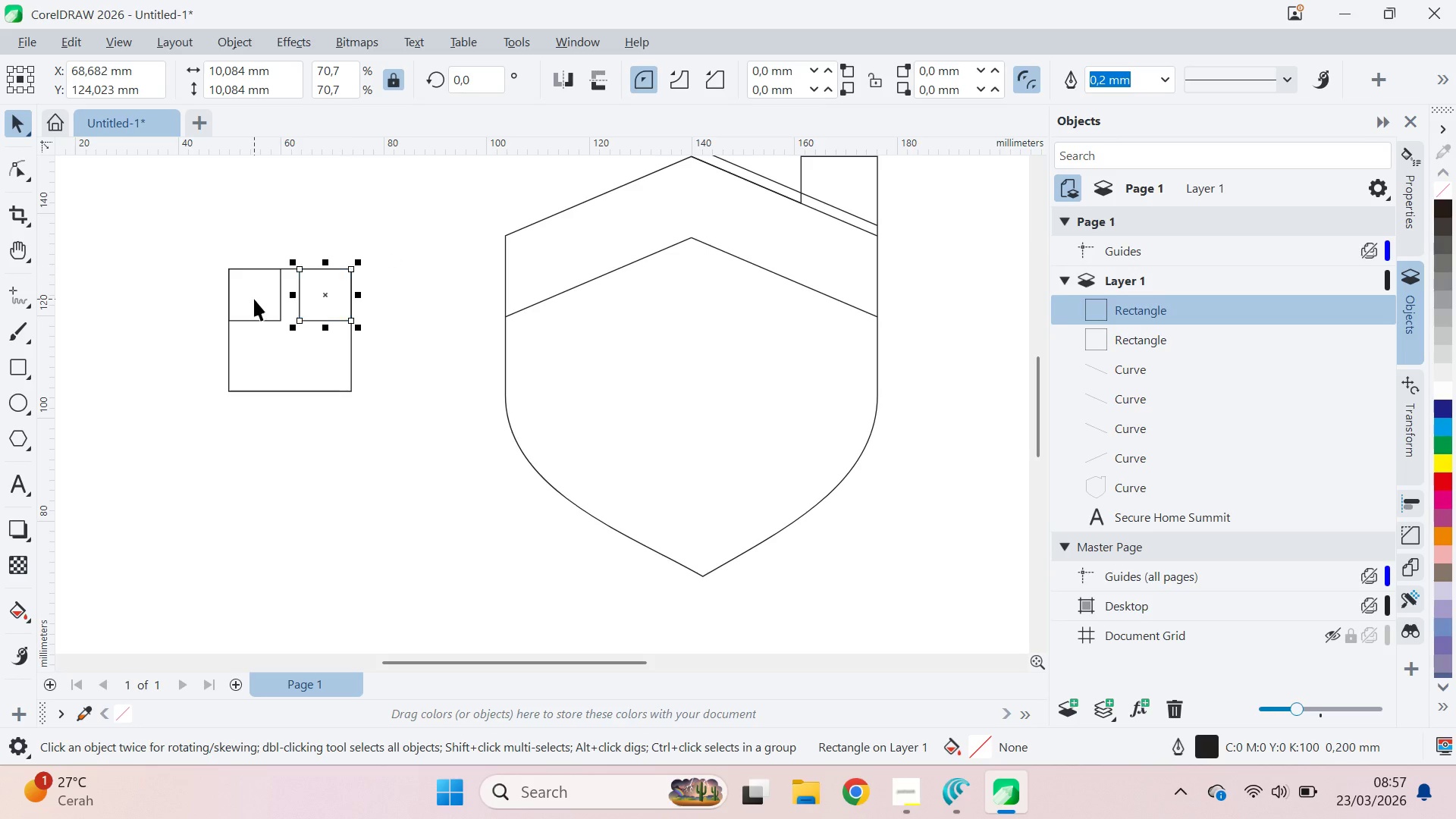 
key(Shift+ShiftLeft)
 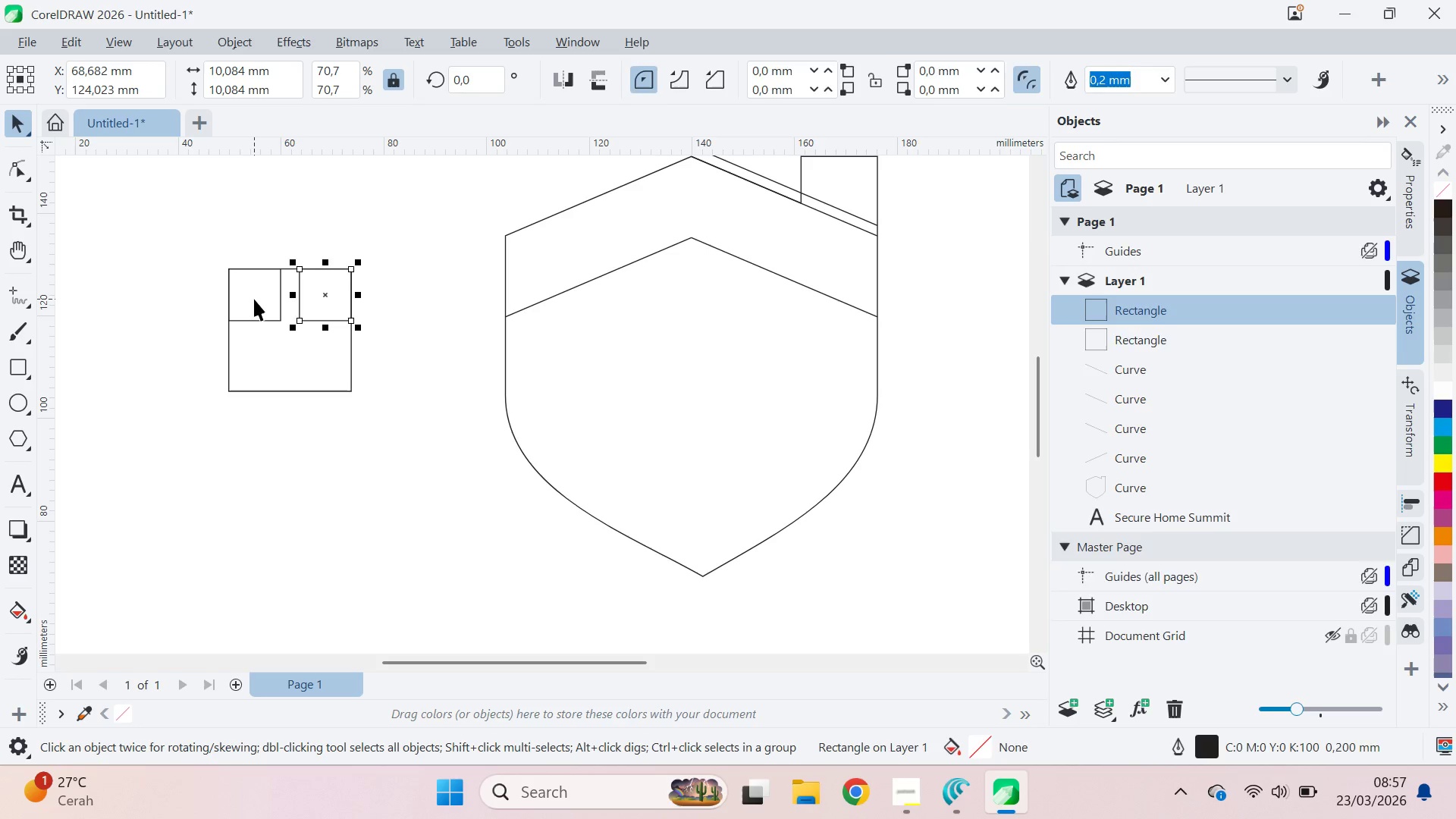 
key(Shift+ShiftLeft)
 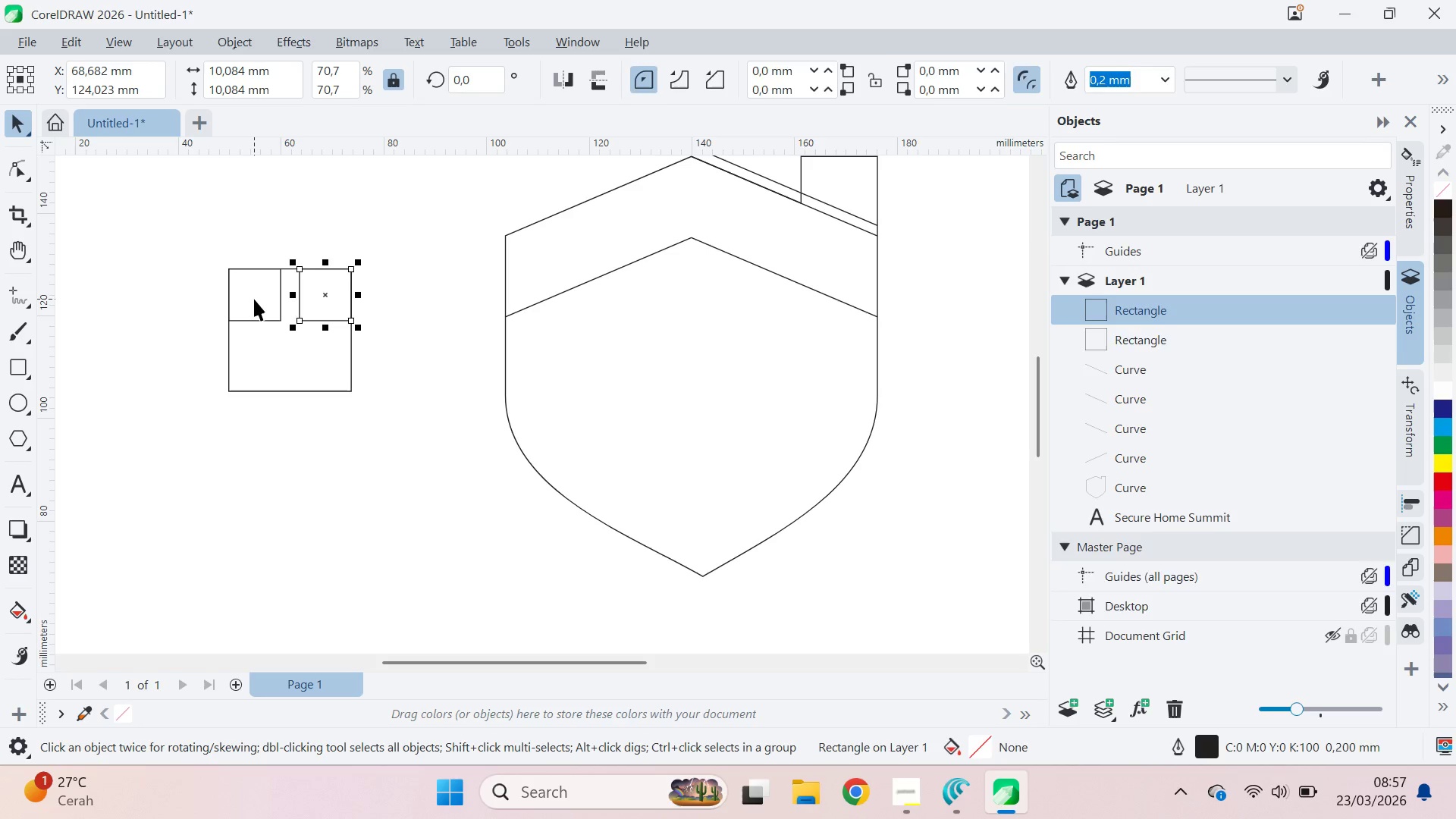 
key(Shift+ShiftLeft)
 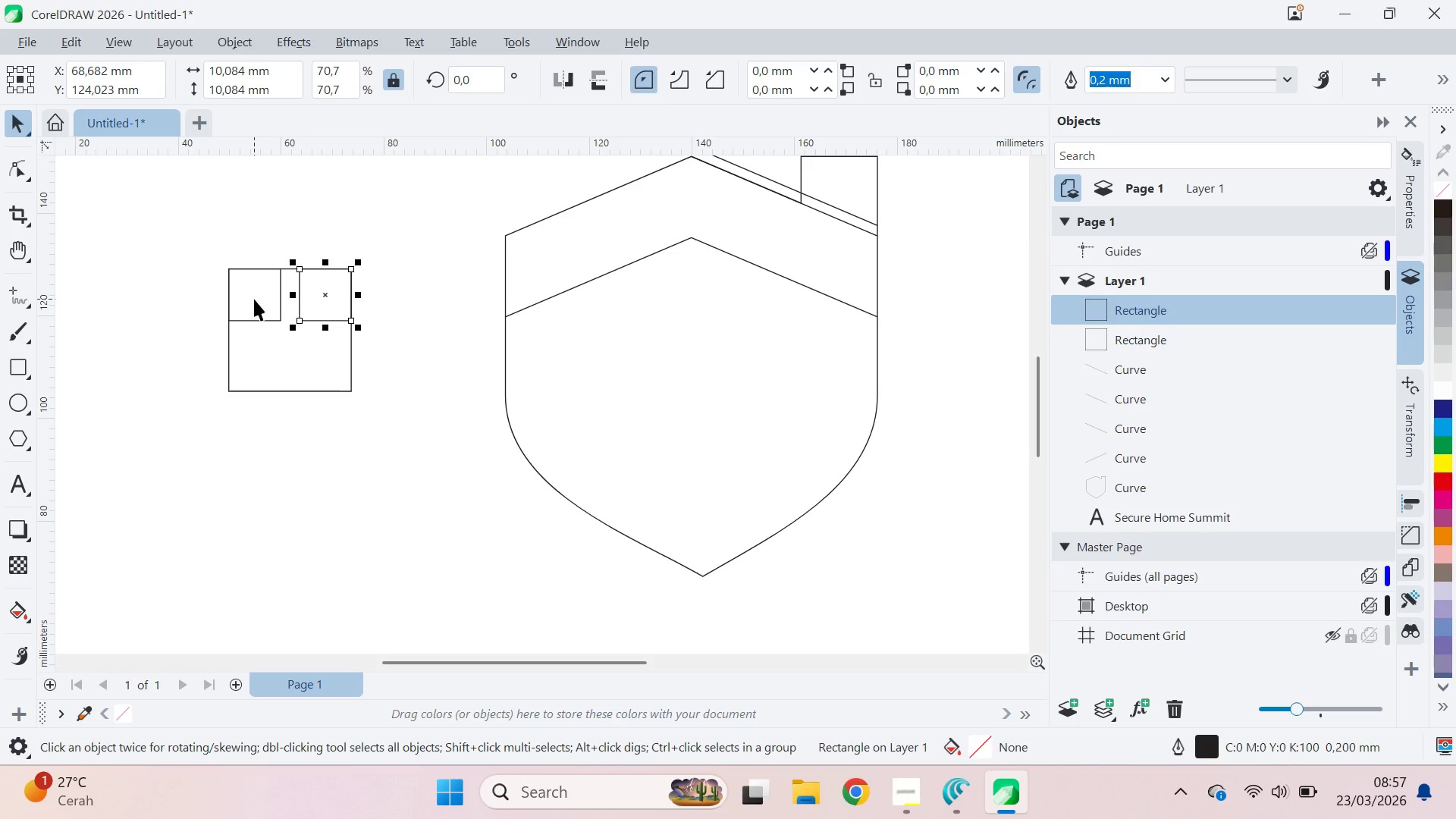 
key(Shift+ShiftLeft)
 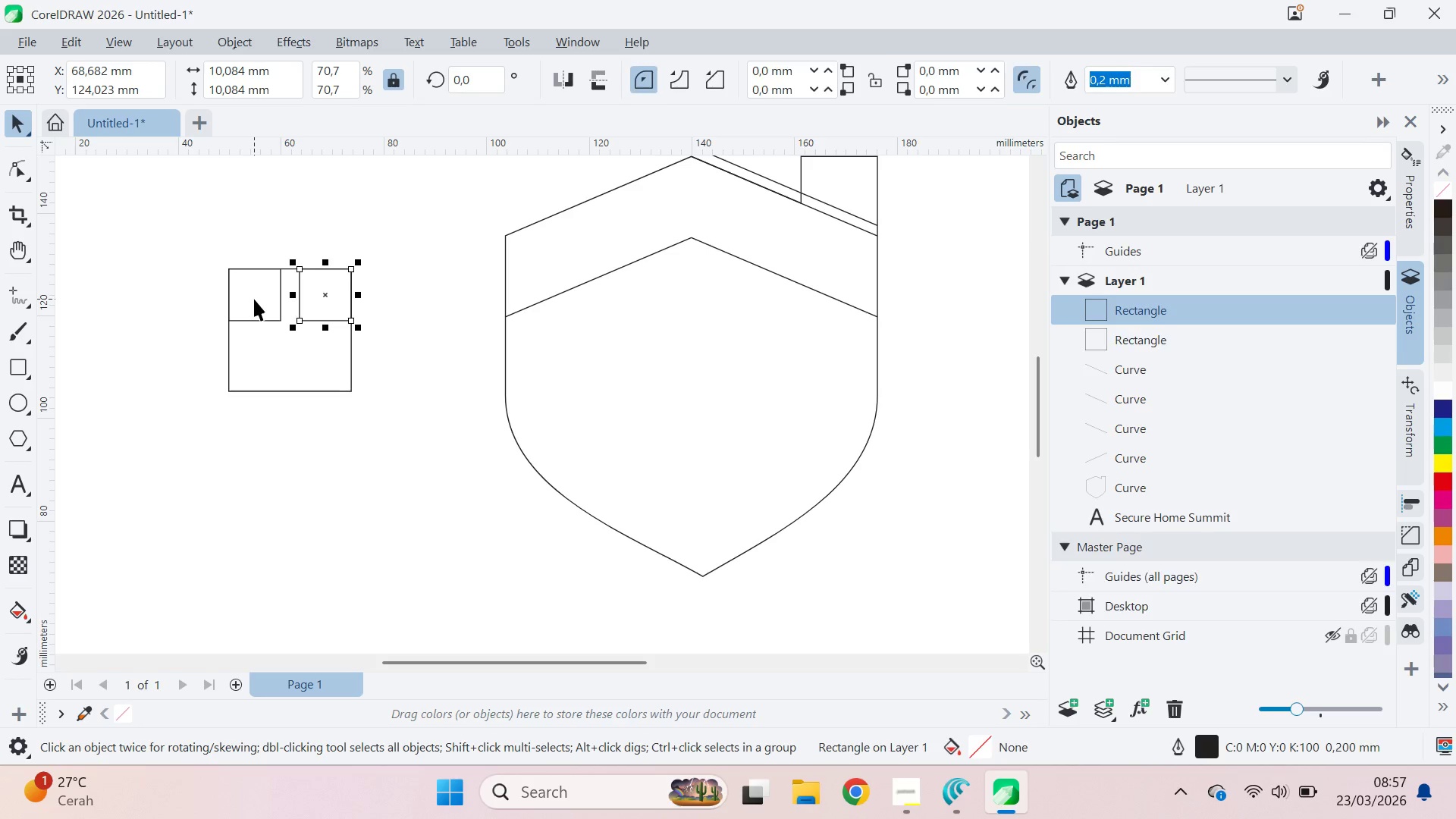 
key(Shift+ShiftLeft)
 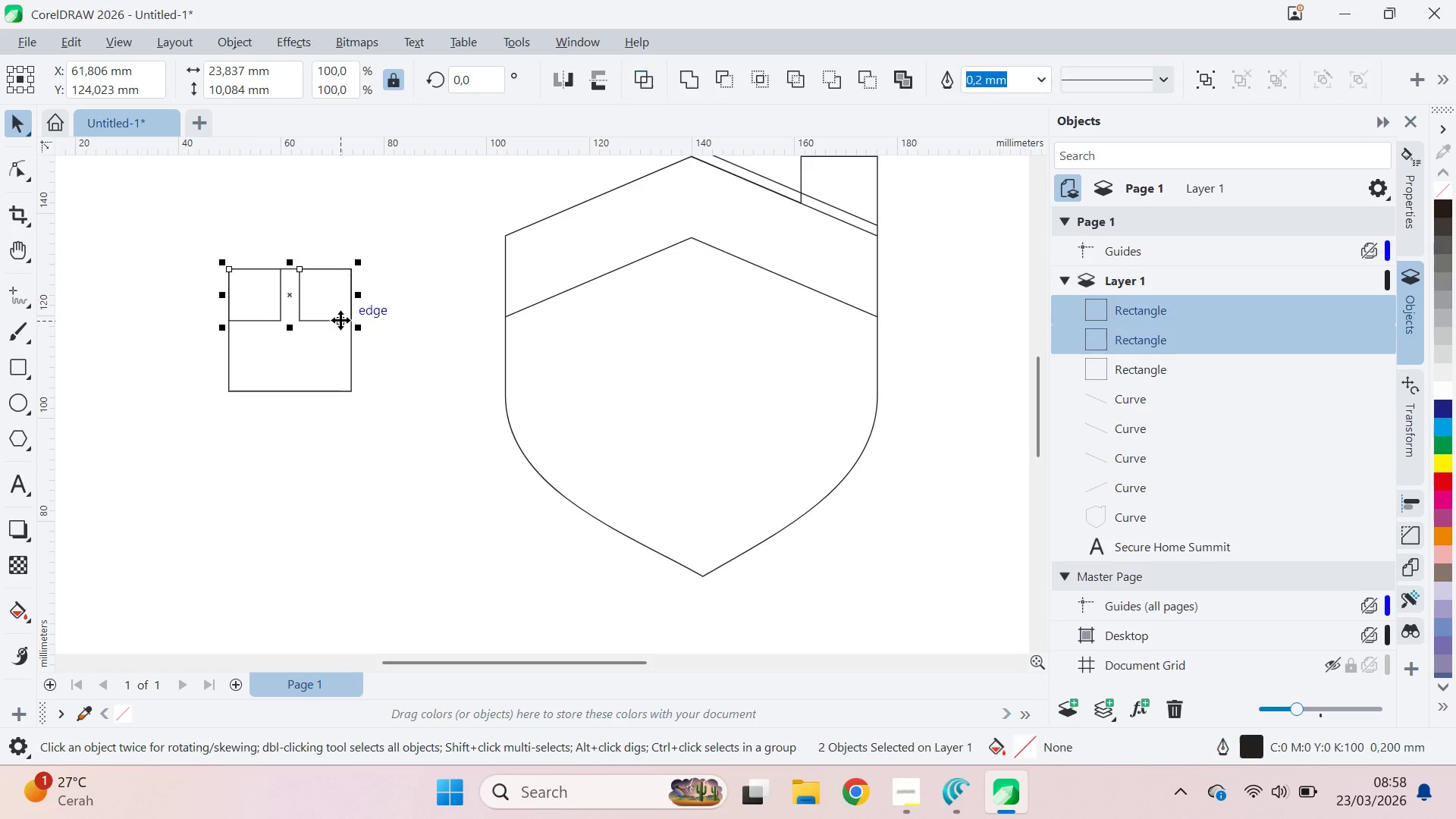 
key(Shift+ShiftLeft)
 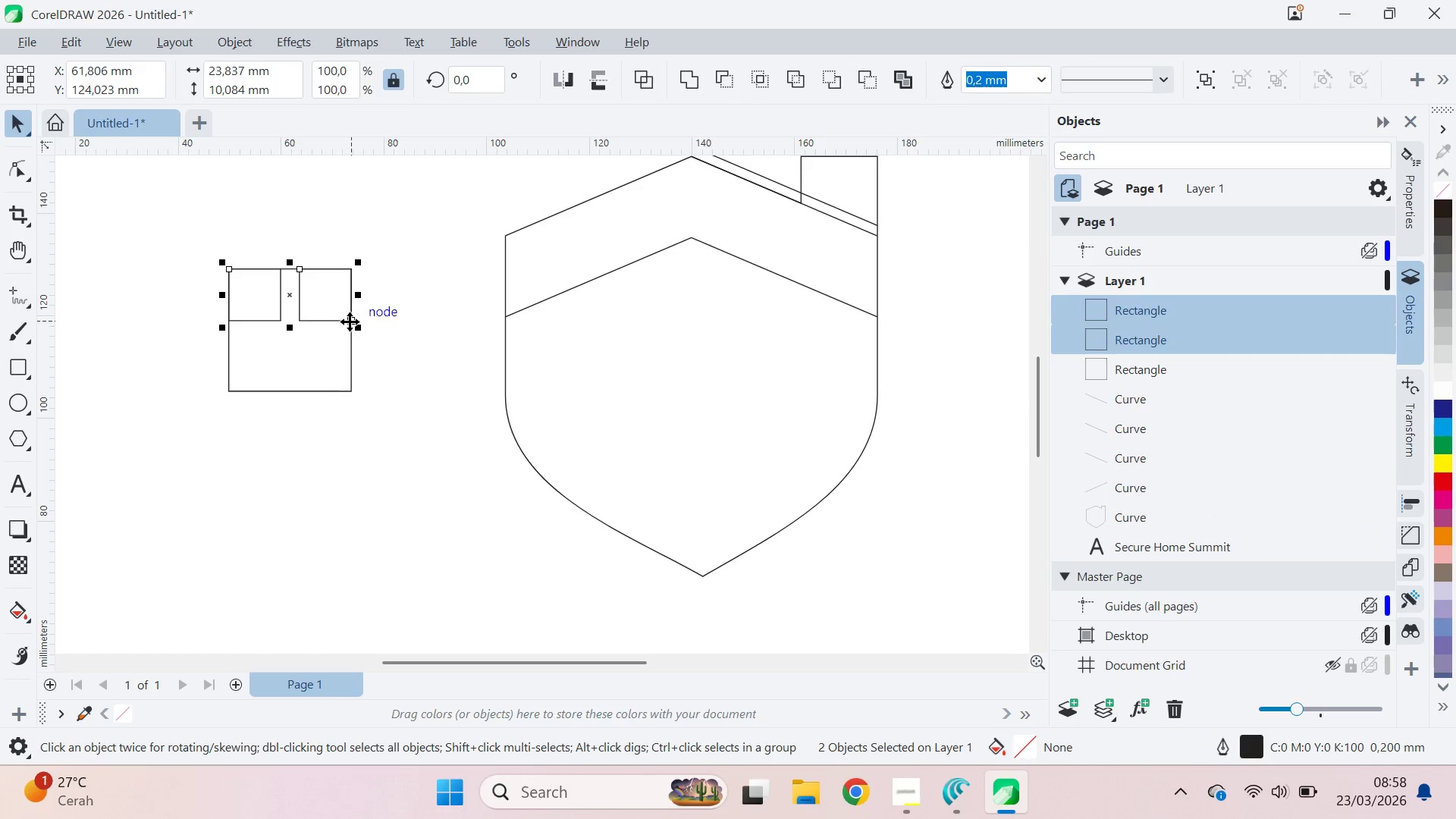 
left_click_drag(start_coordinate=[350, 321], to_coordinate=[352, 396])
 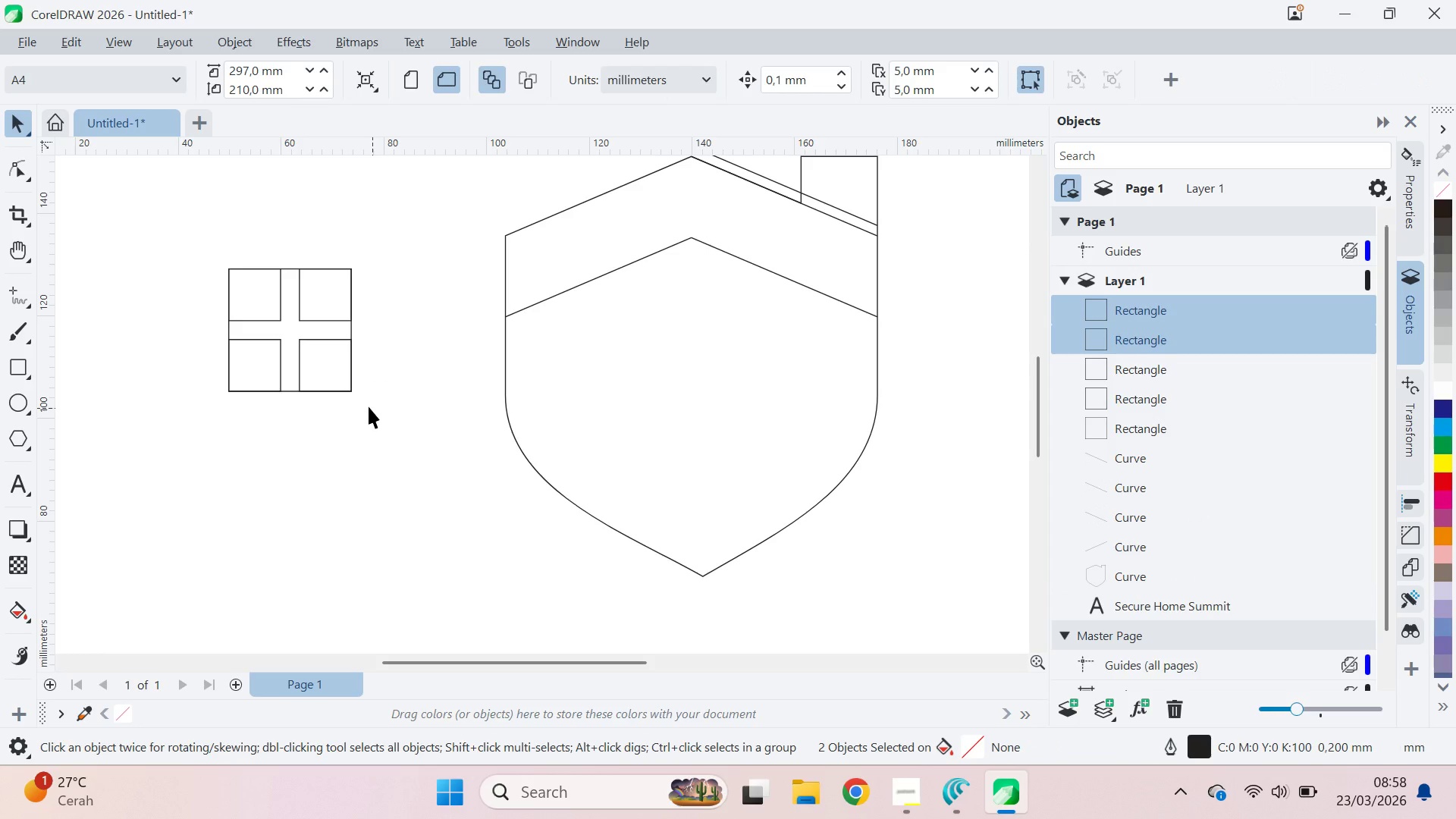 
hold_key(key=ShiftLeft, duration=1.28)
left_click([352, 396])
 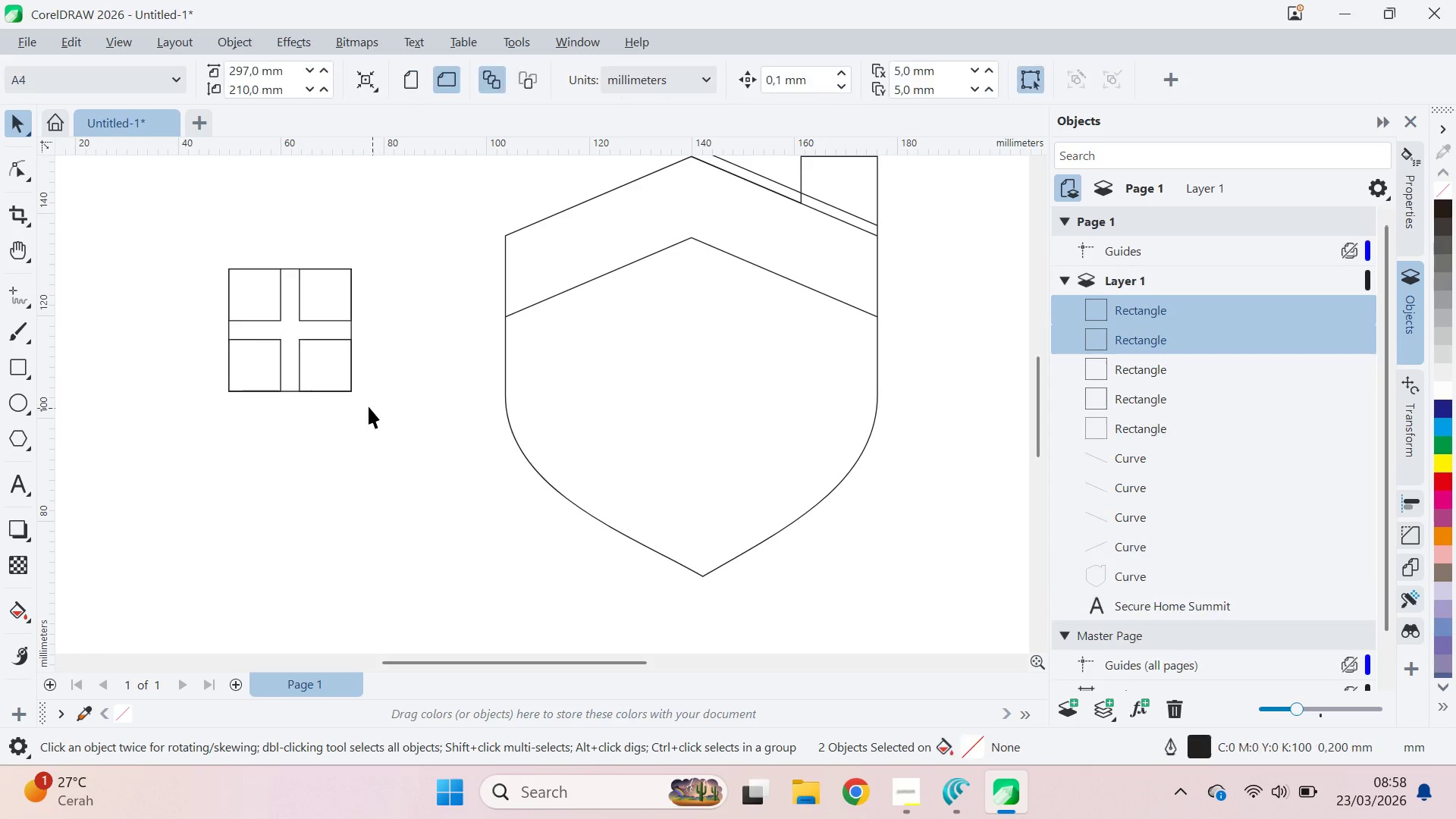 
right_click([352, 396])
 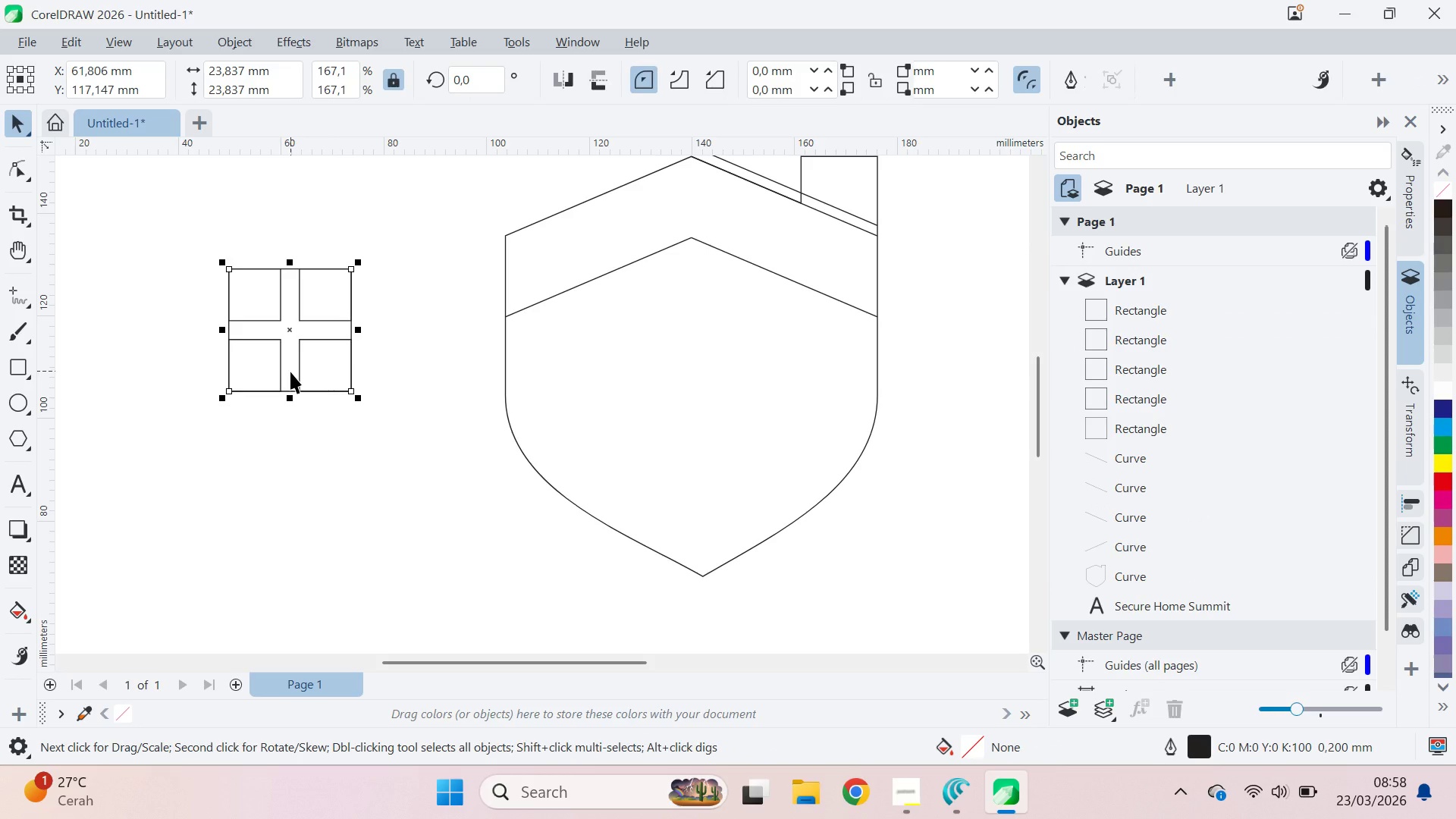 
key(Delete)
 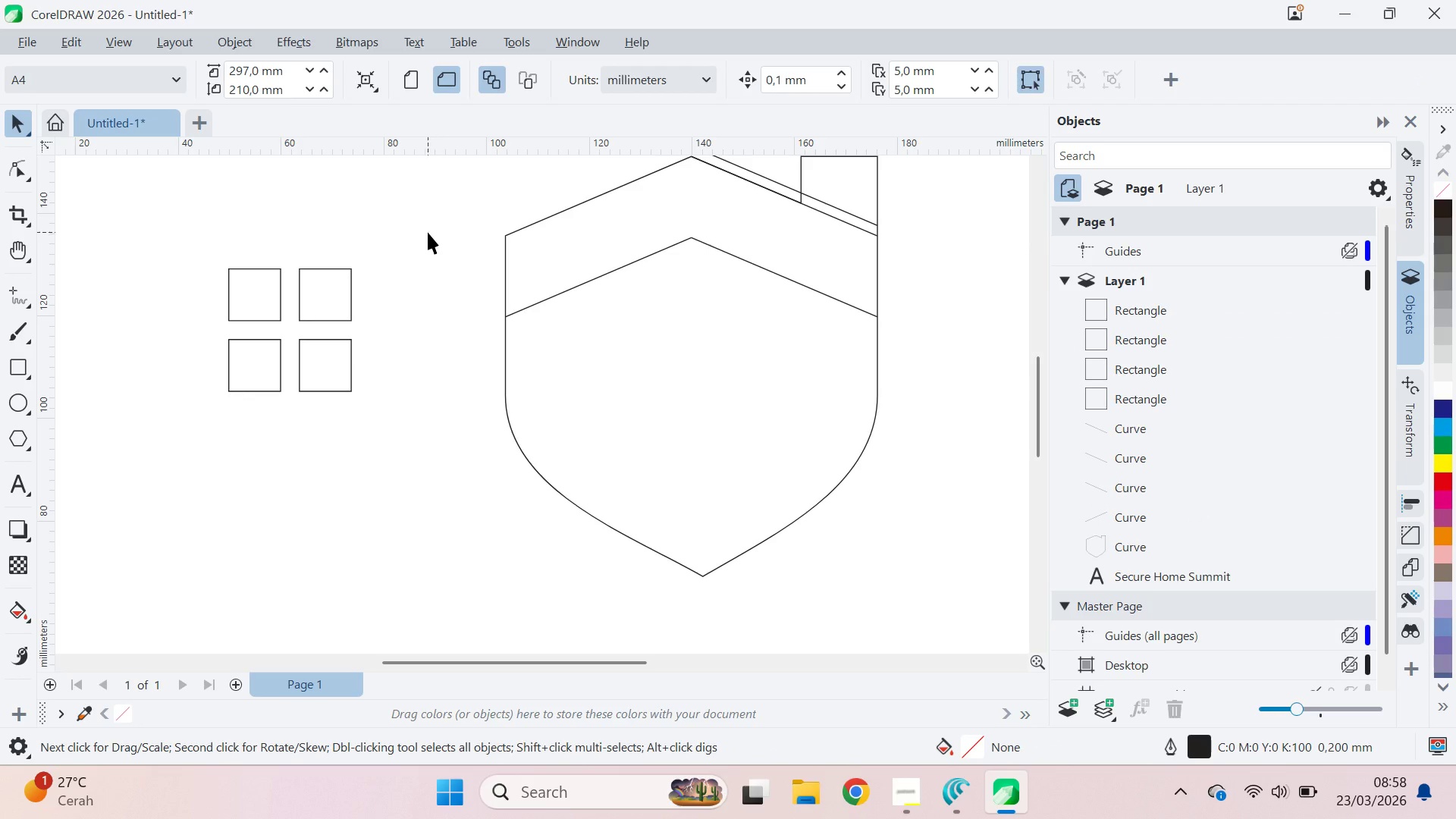 
left_click_drag(start_coordinate=[410, 235], to_coordinate=[211, 406])
 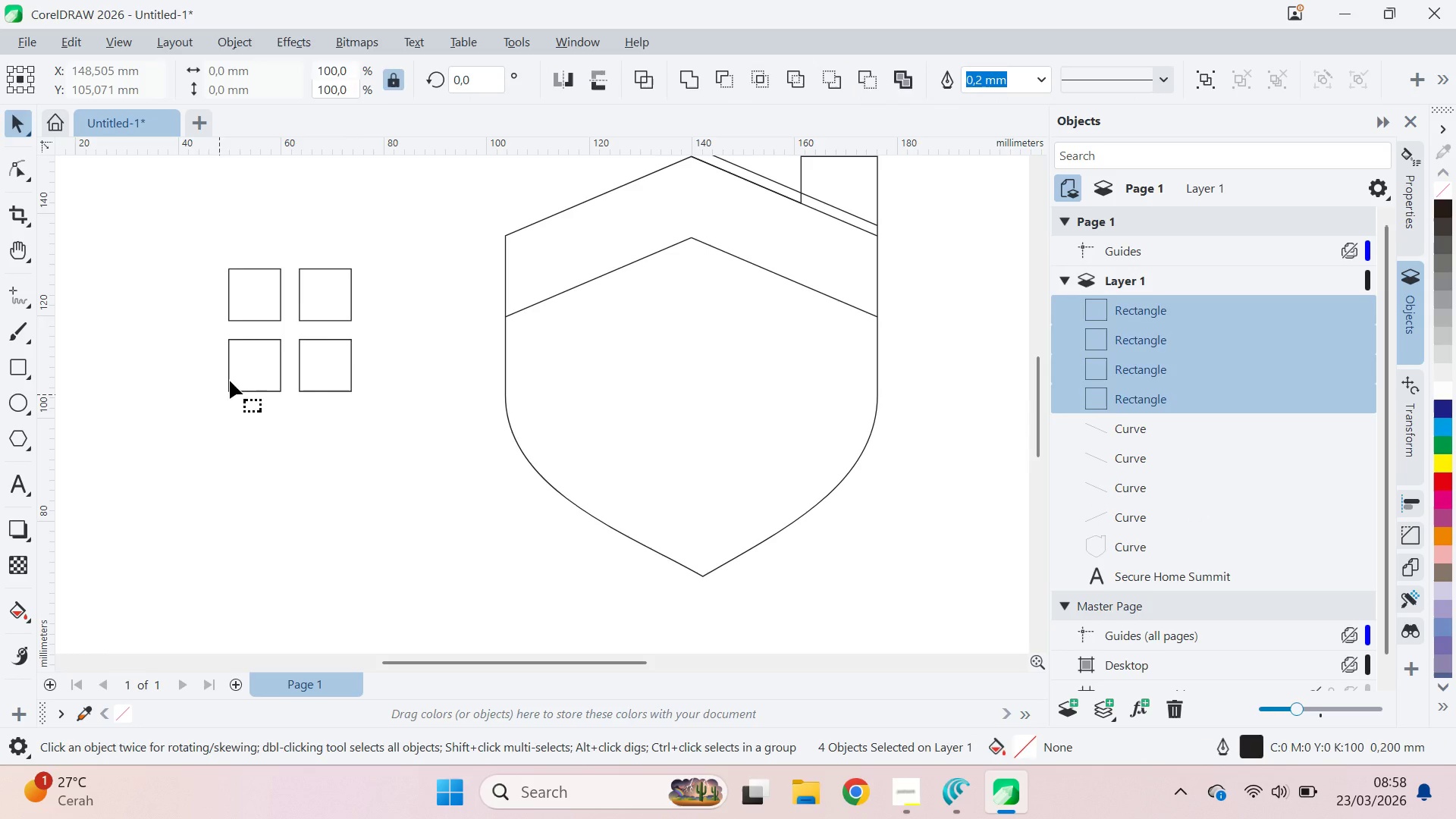 
type(av)
 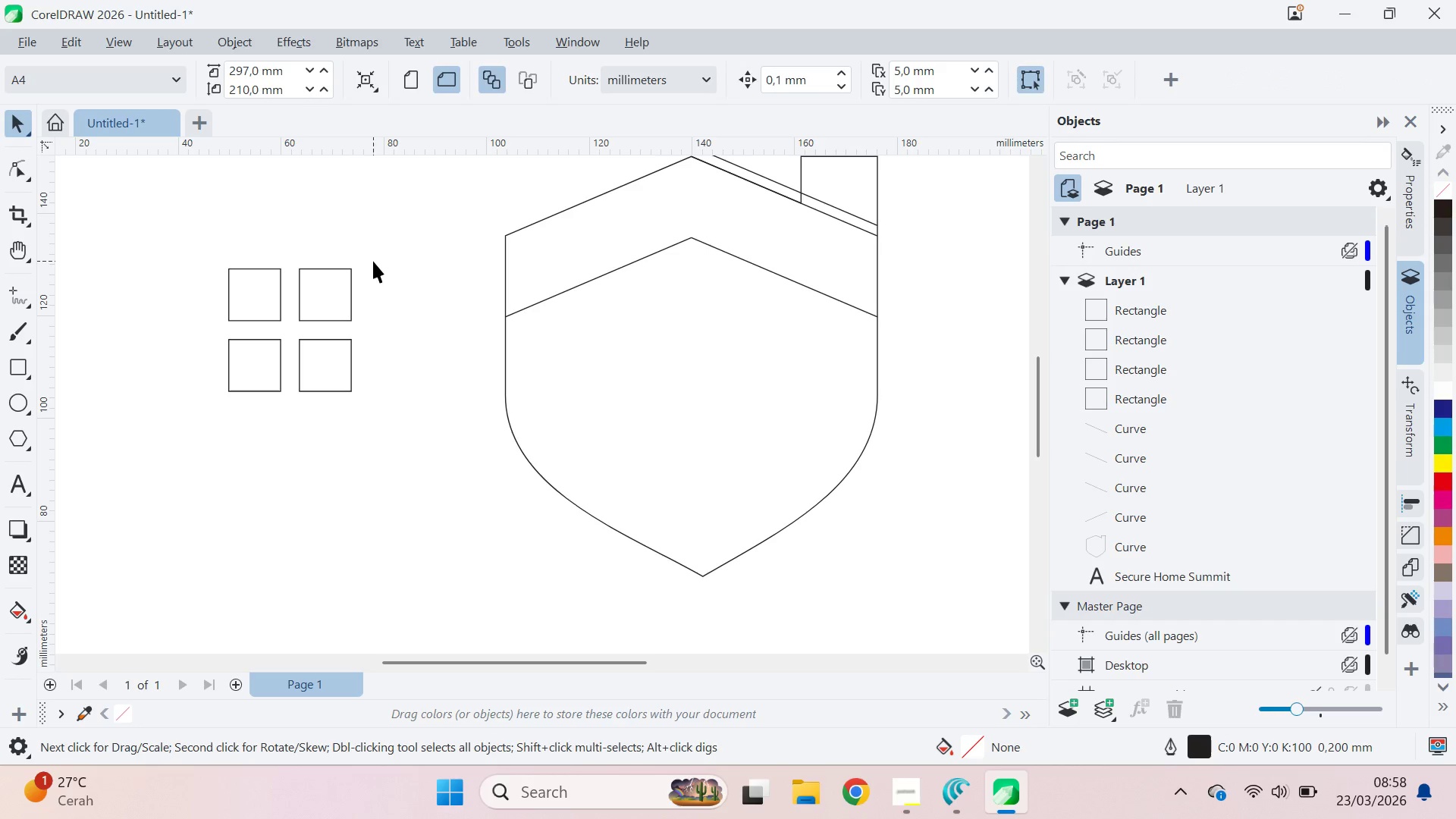 
left_click([373, 261])
 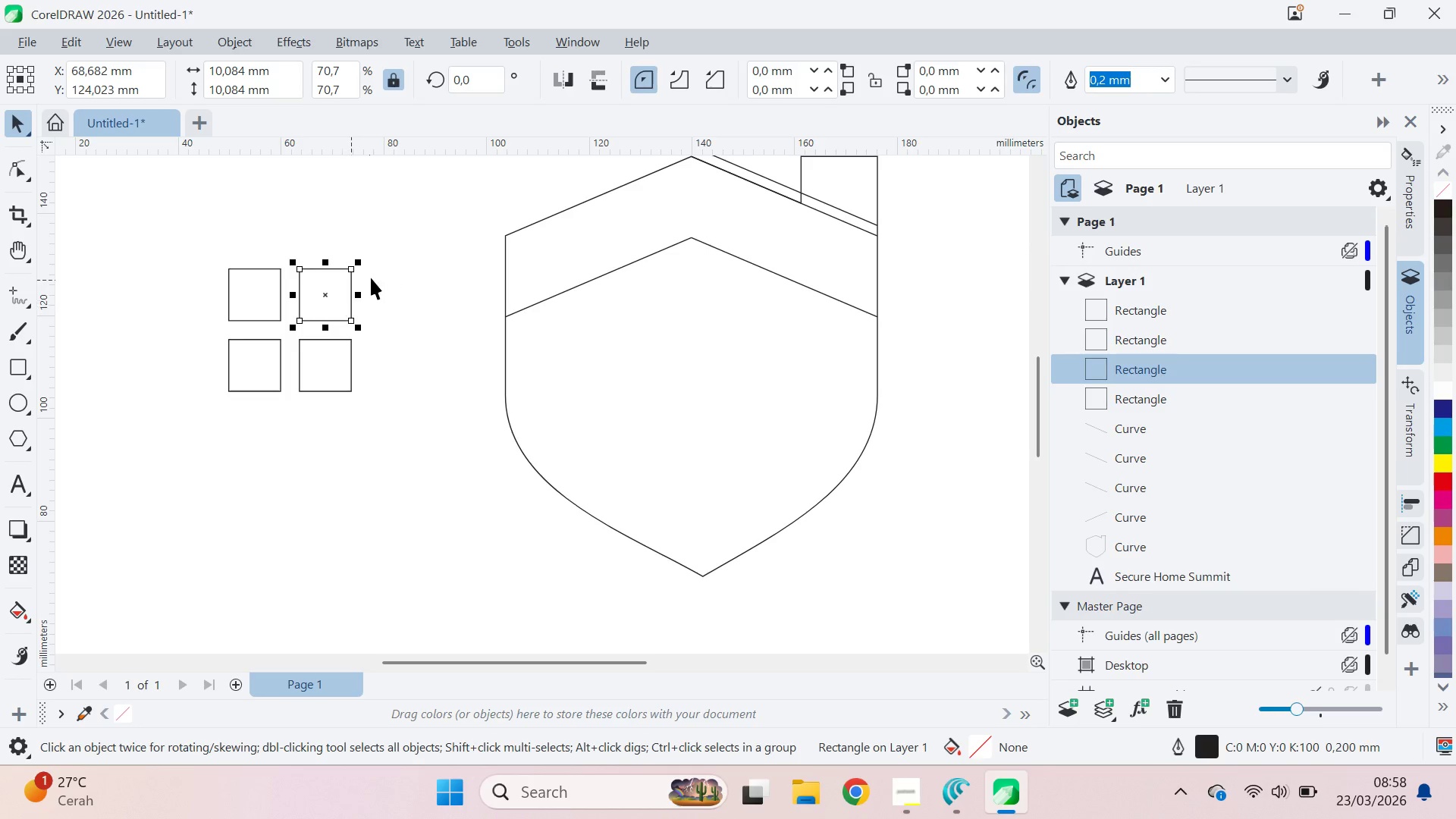 
left_click([385, 258])
 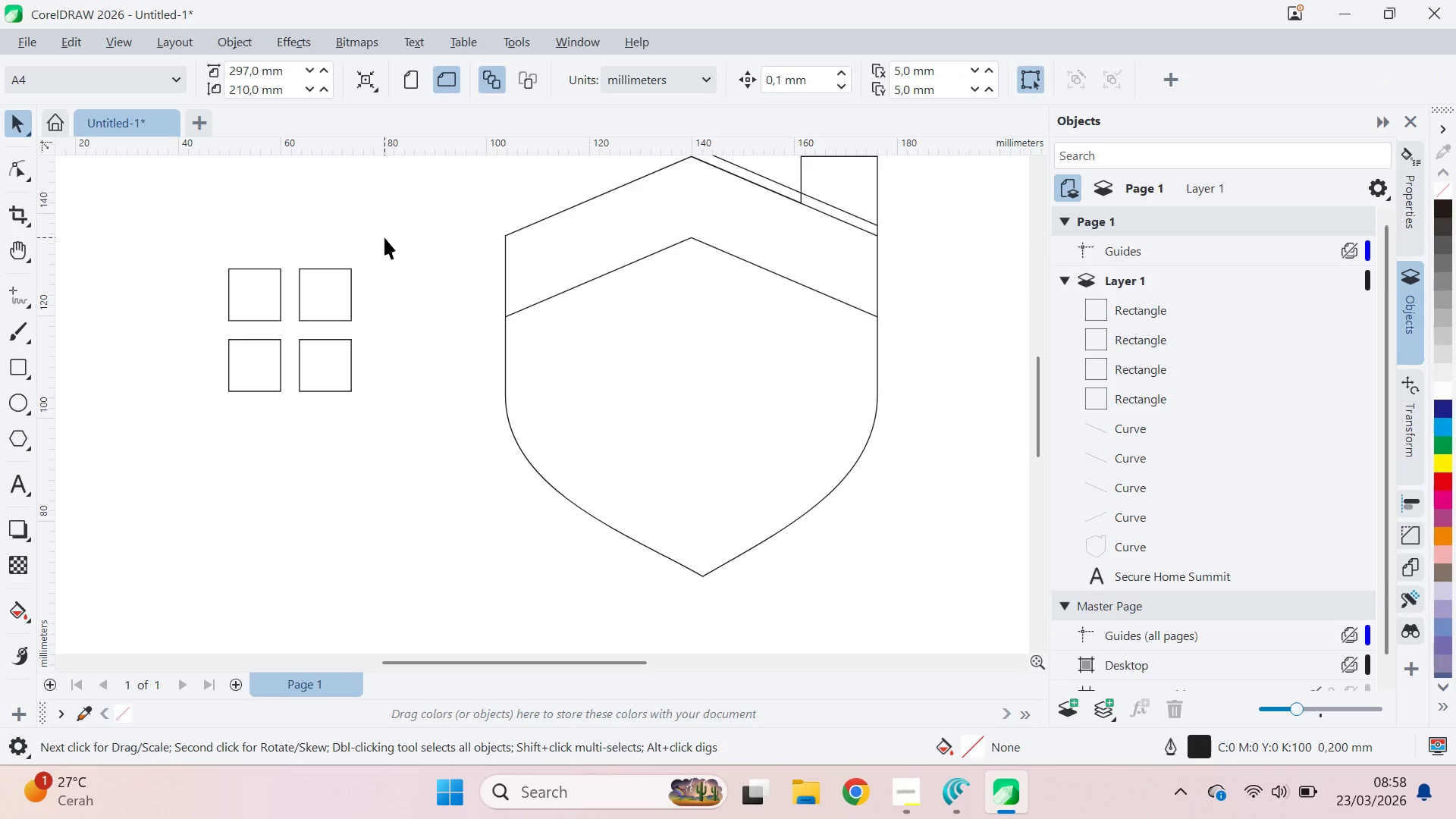 
left_click_drag(start_coordinate=[384, 237], to_coordinate=[193, 443])
 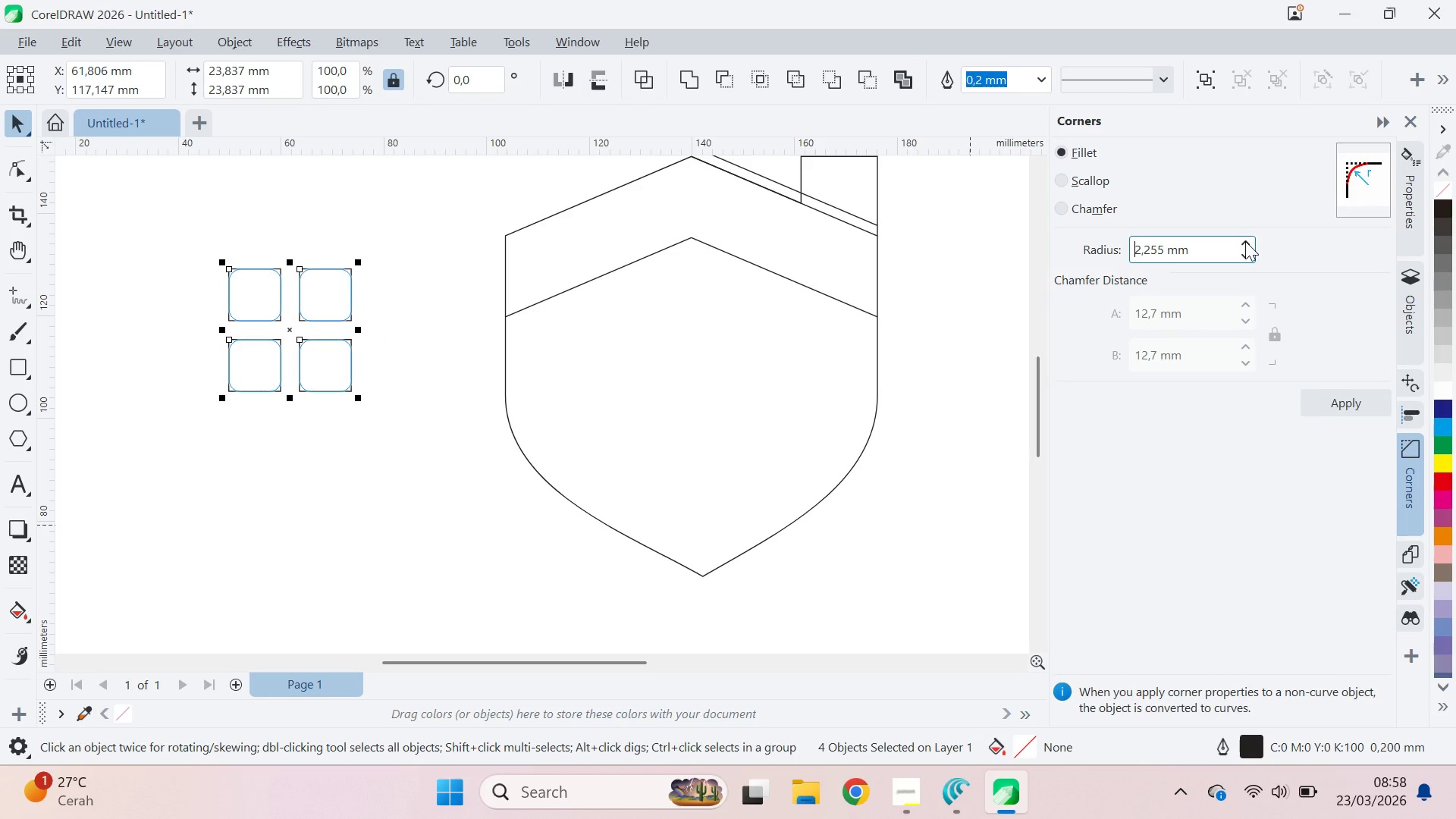 
double_click([1249, 254])
 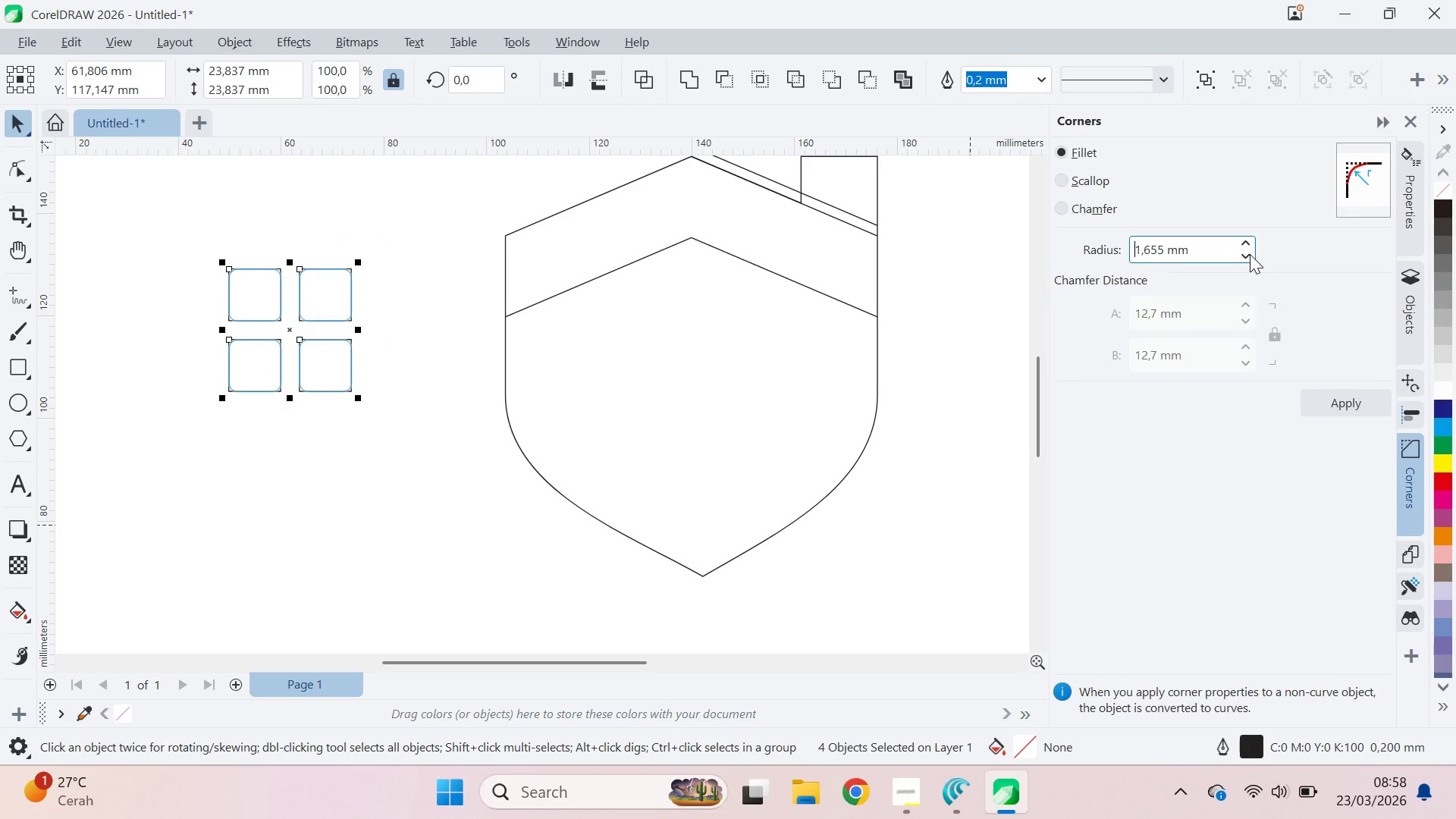 
triple_click([1250, 254])
 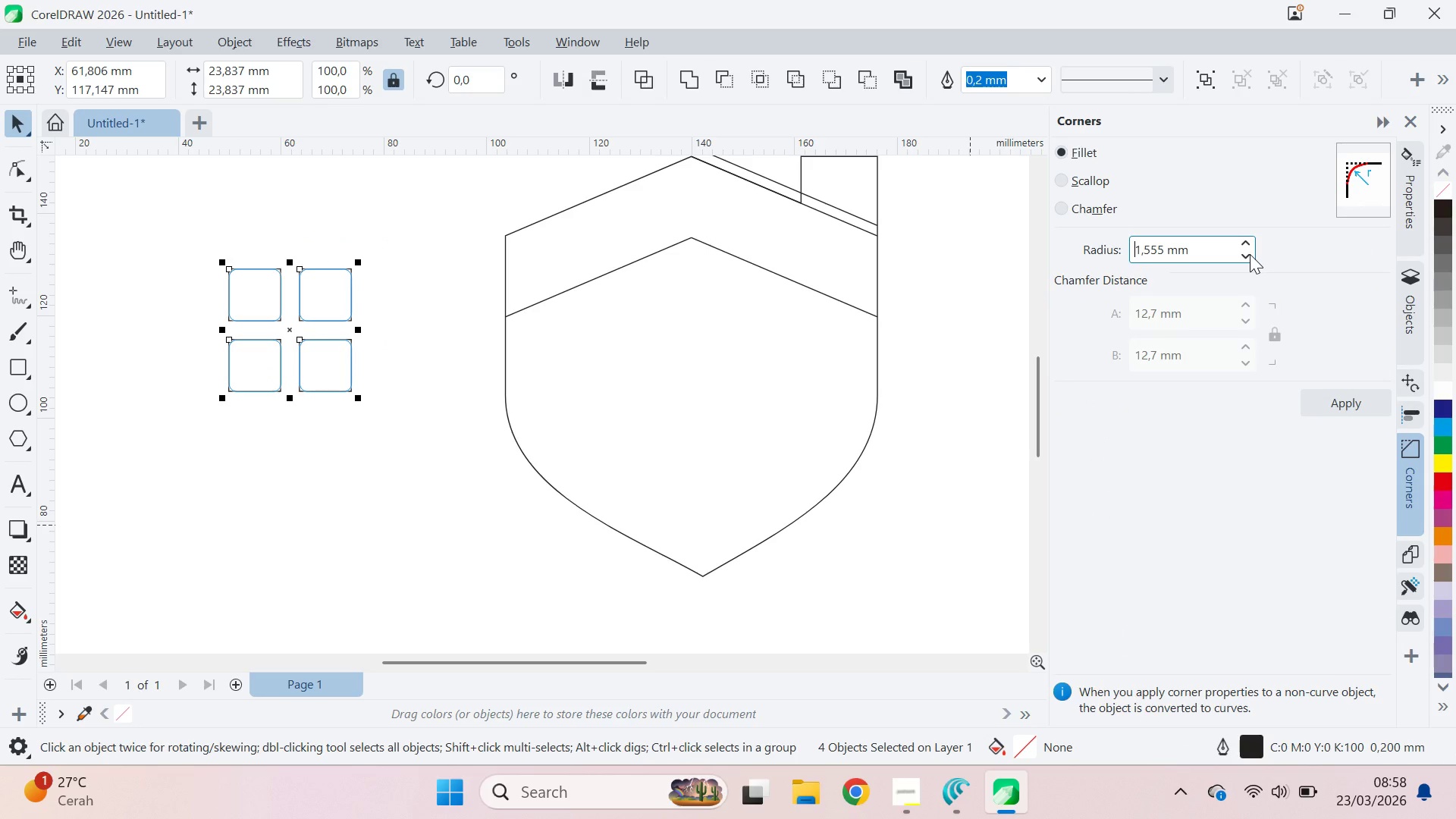 
triple_click([1250, 254])
 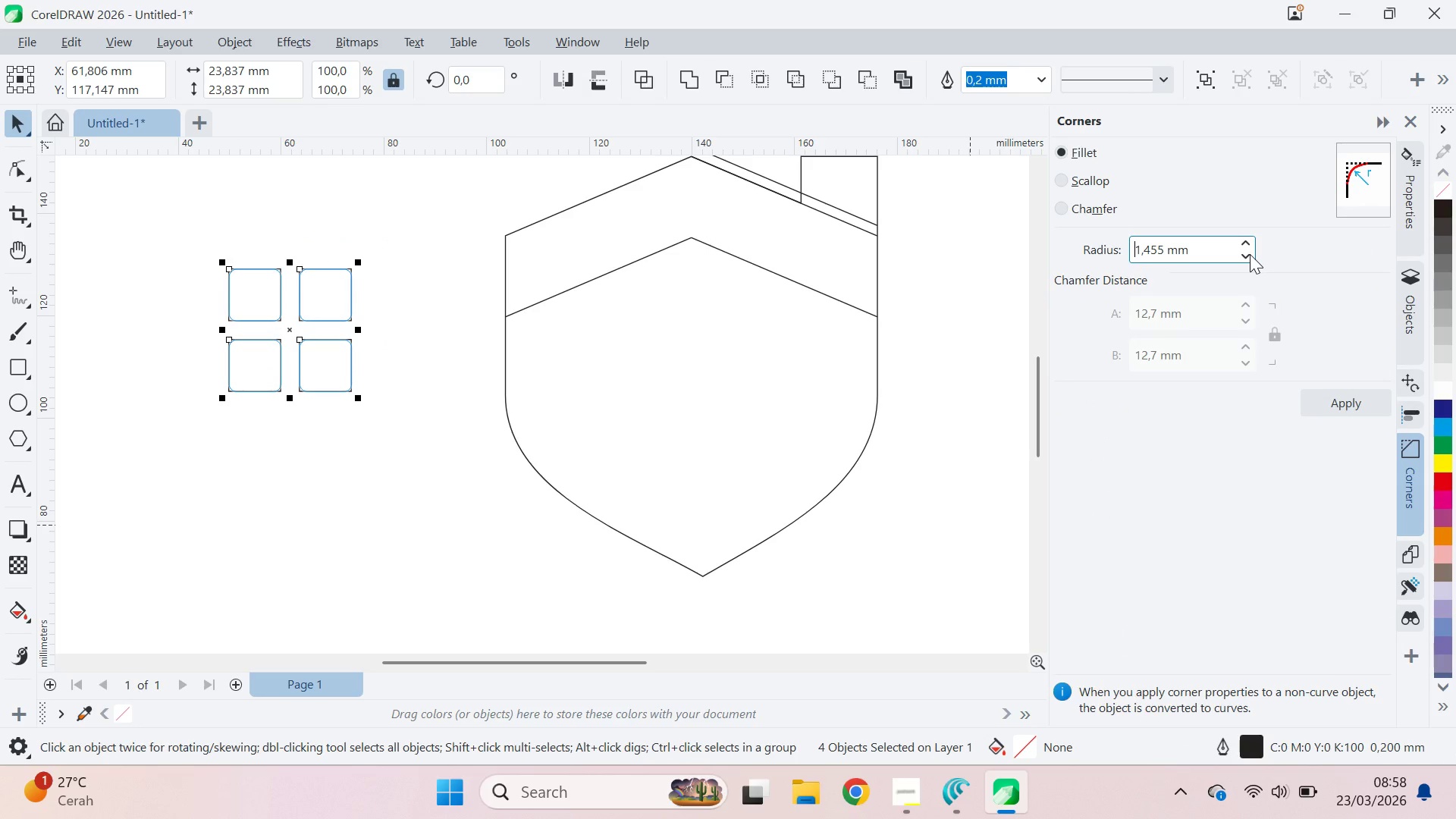 
triple_click([1250, 254])
 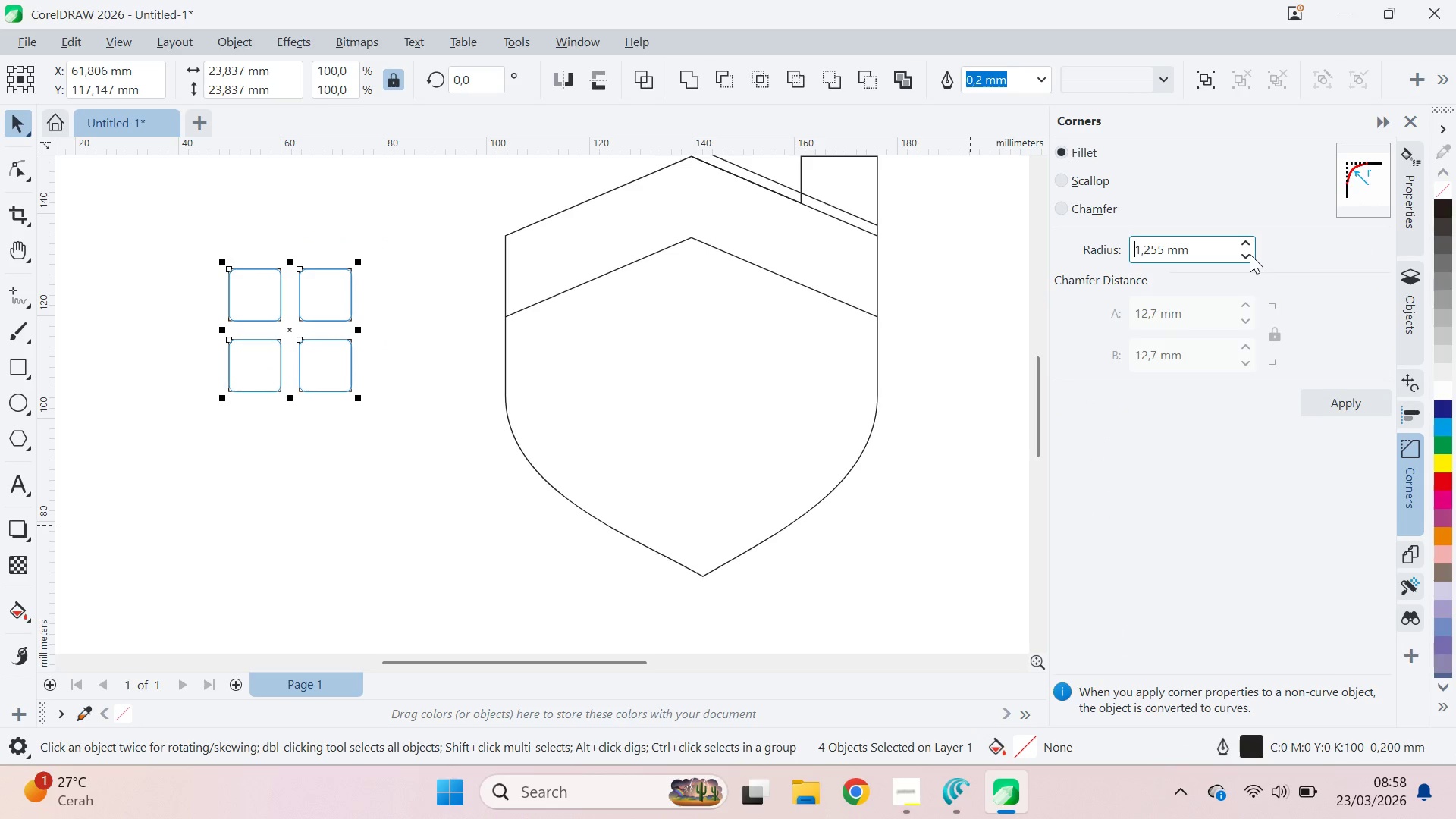 
triple_click([1250, 254])
 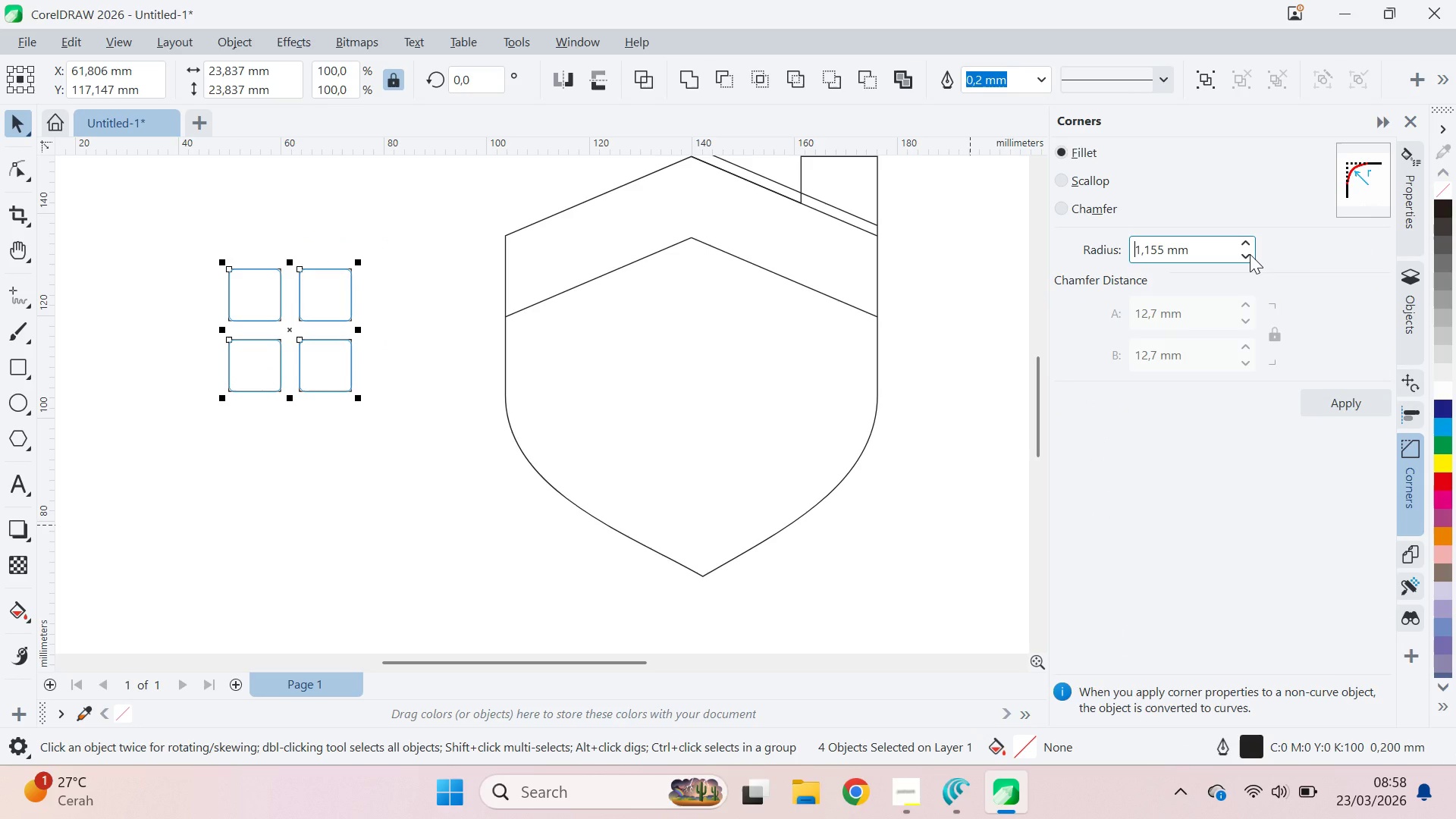 
triple_click([1250, 254])
 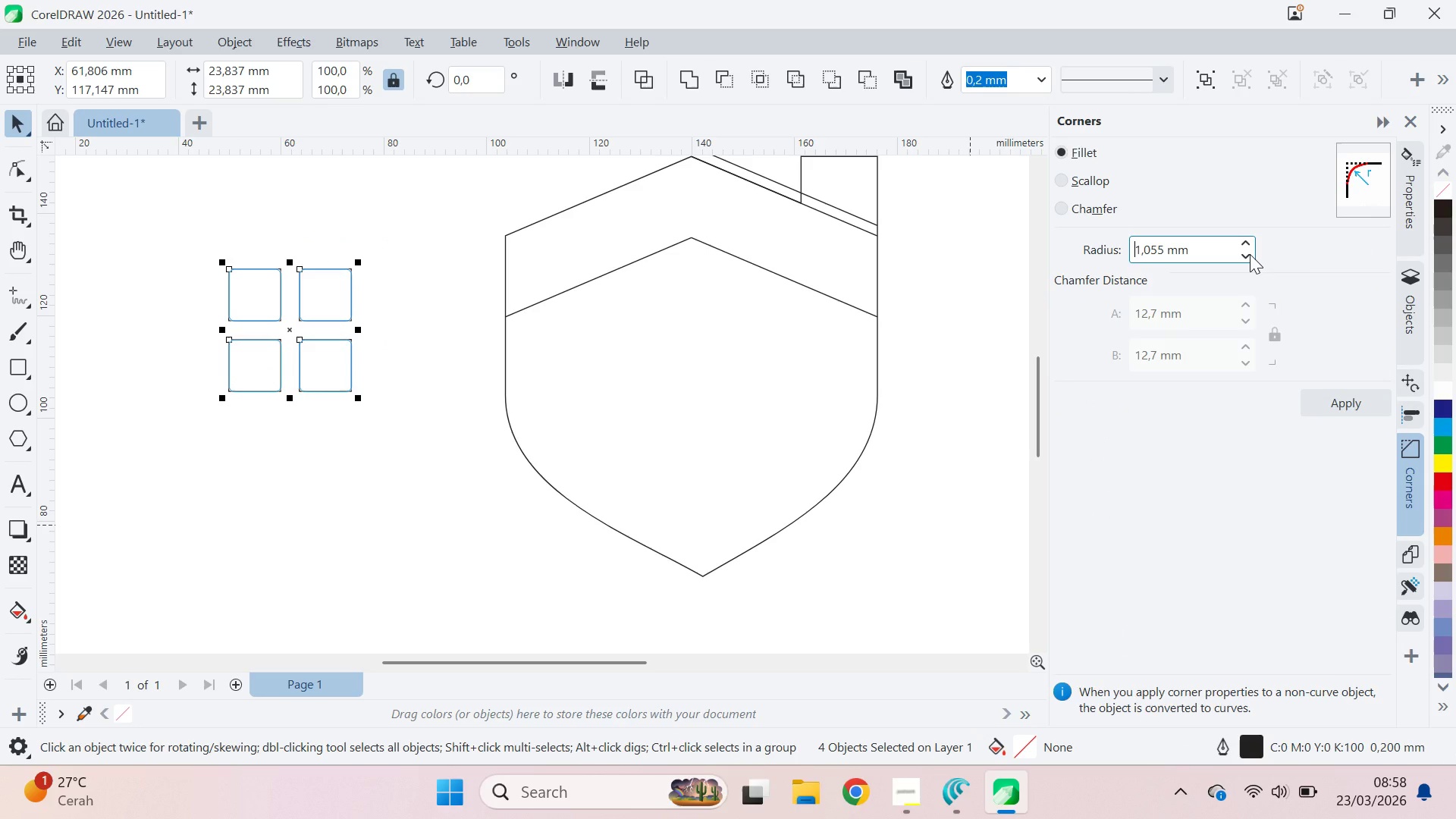 
triple_click([1250, 254])
 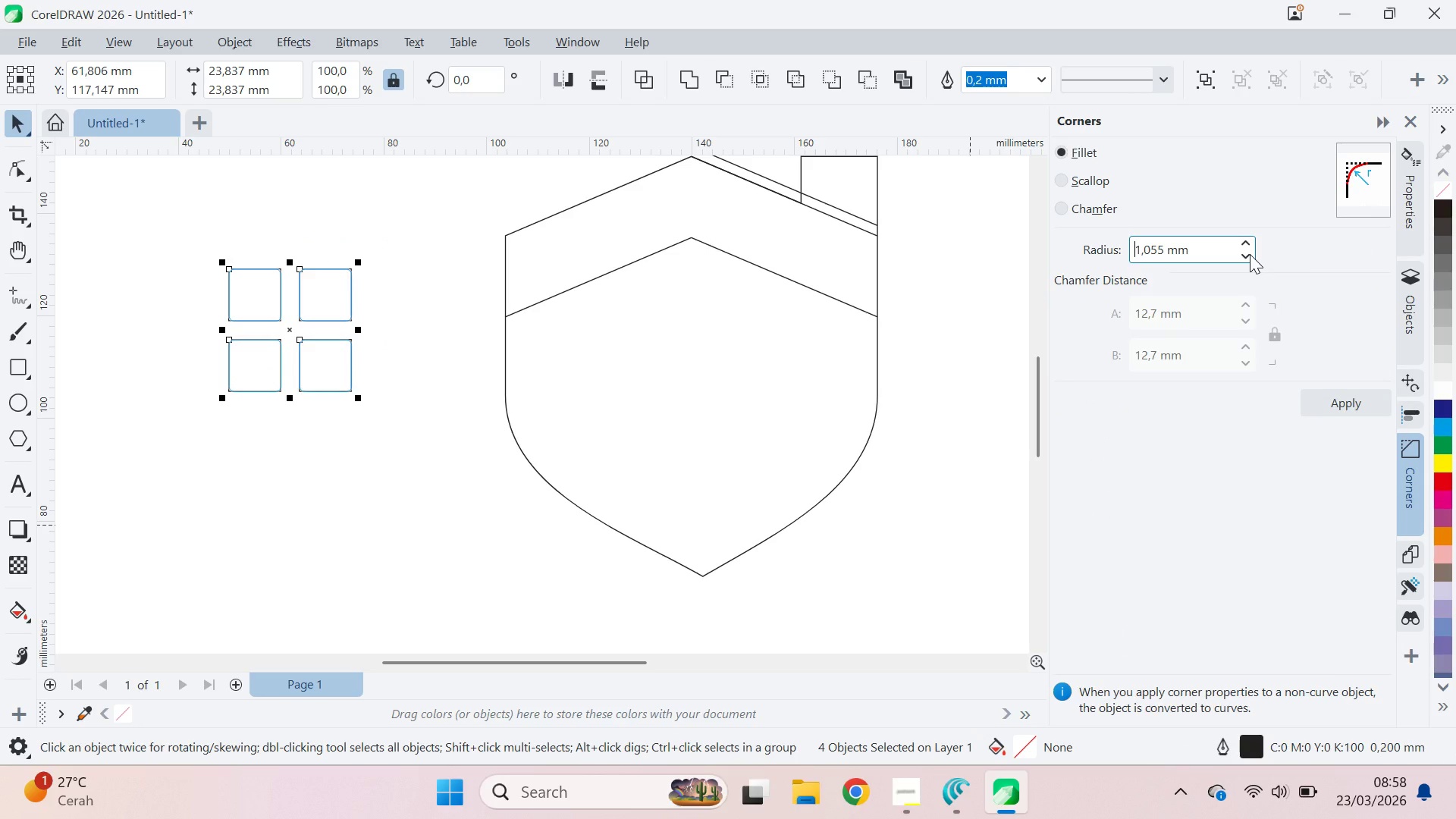 
triple_click([1250, 254])
 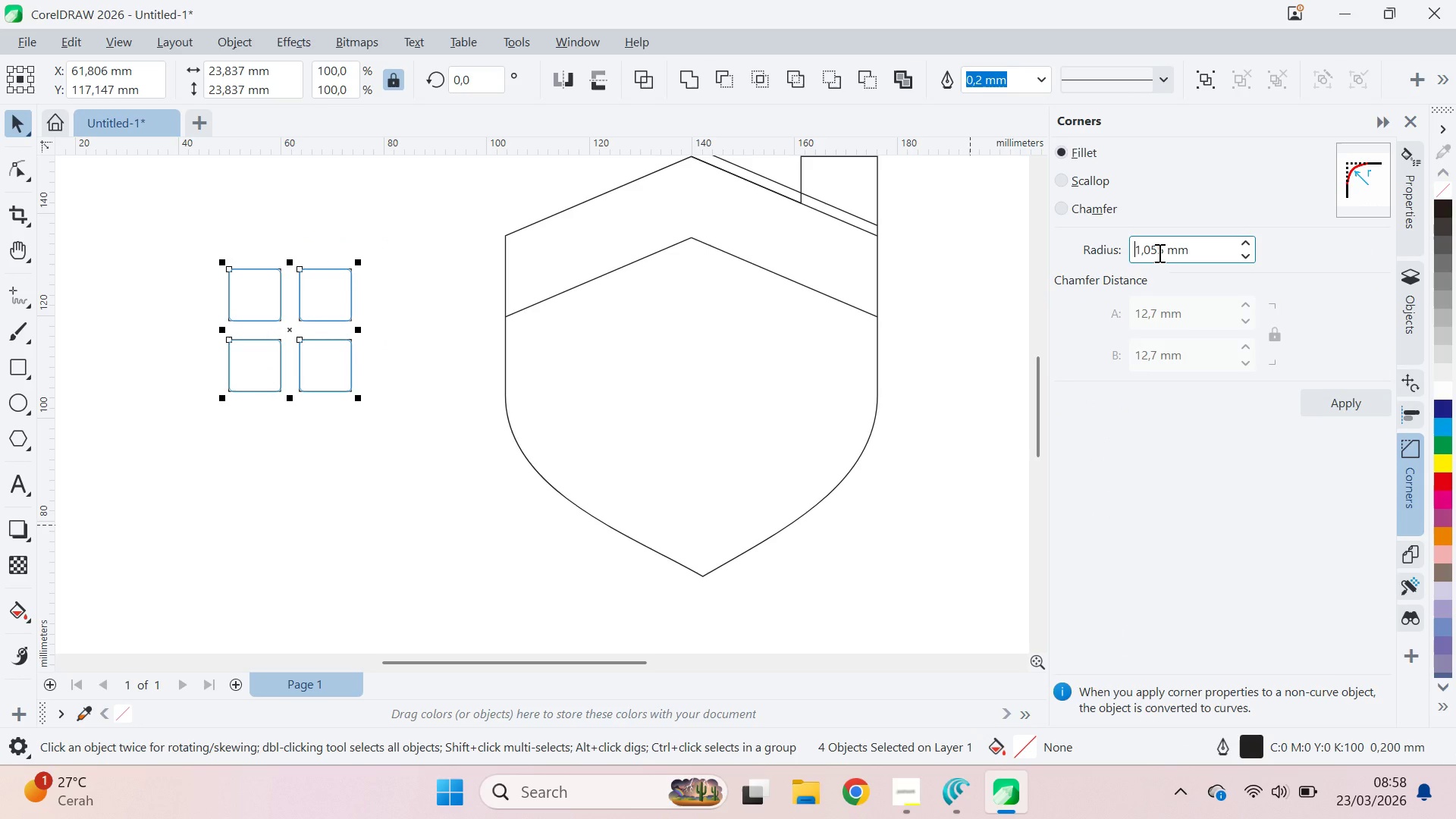 
left_click_drag(start_coordinate=[1166, 247], to_coordinate=[1144, 246])
 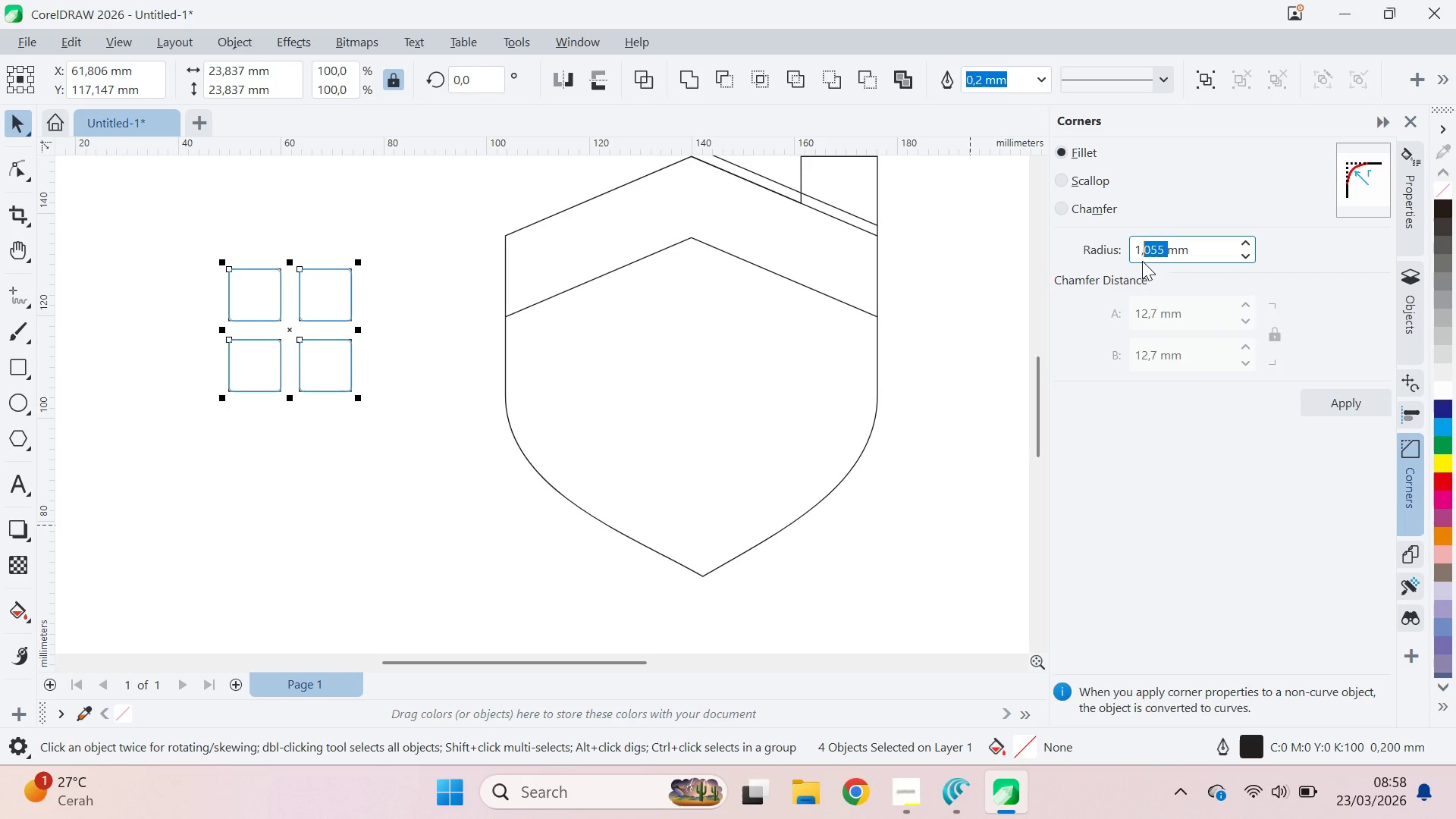 
key(Backslash)
 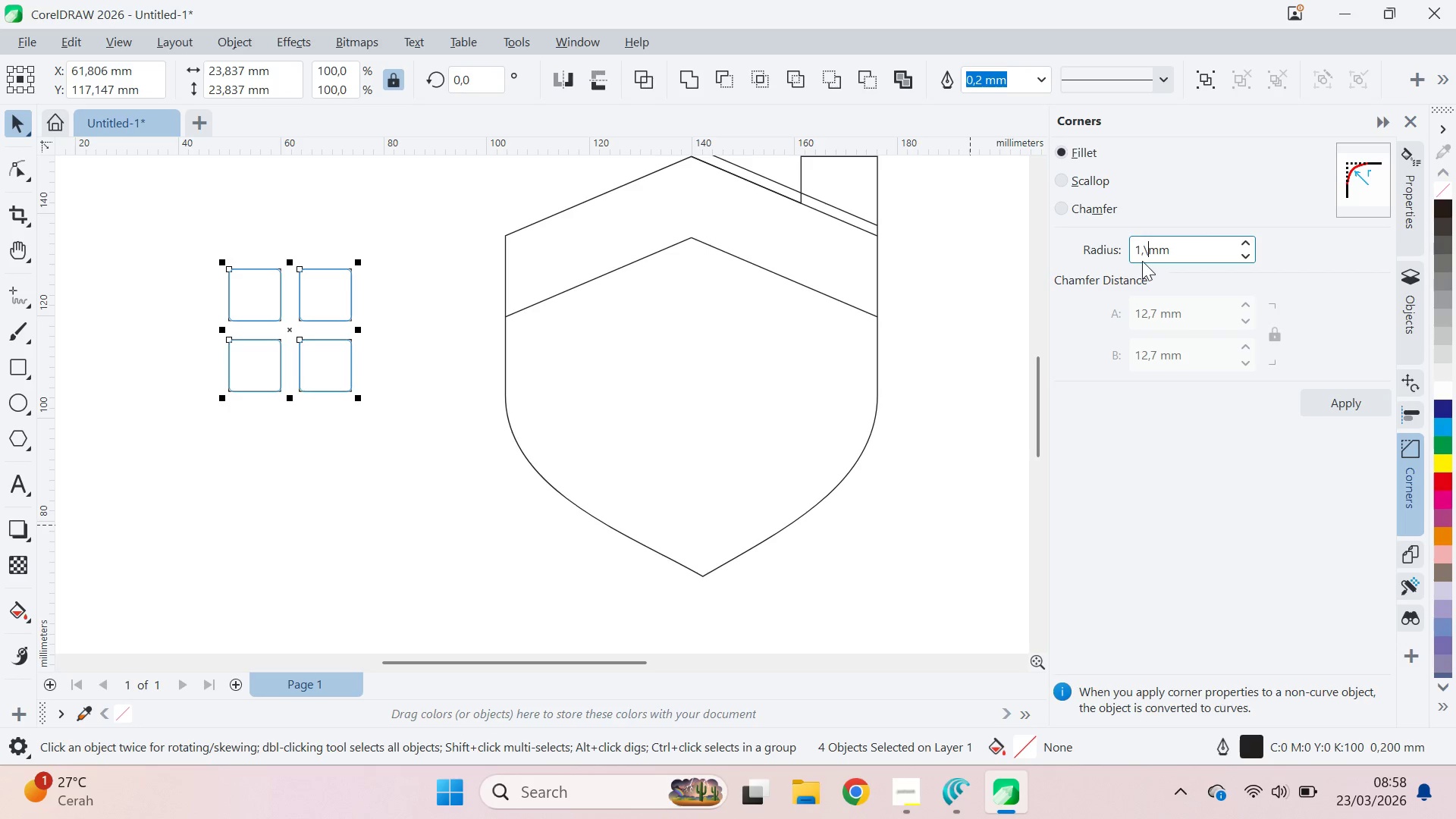 
key(Backspace)
 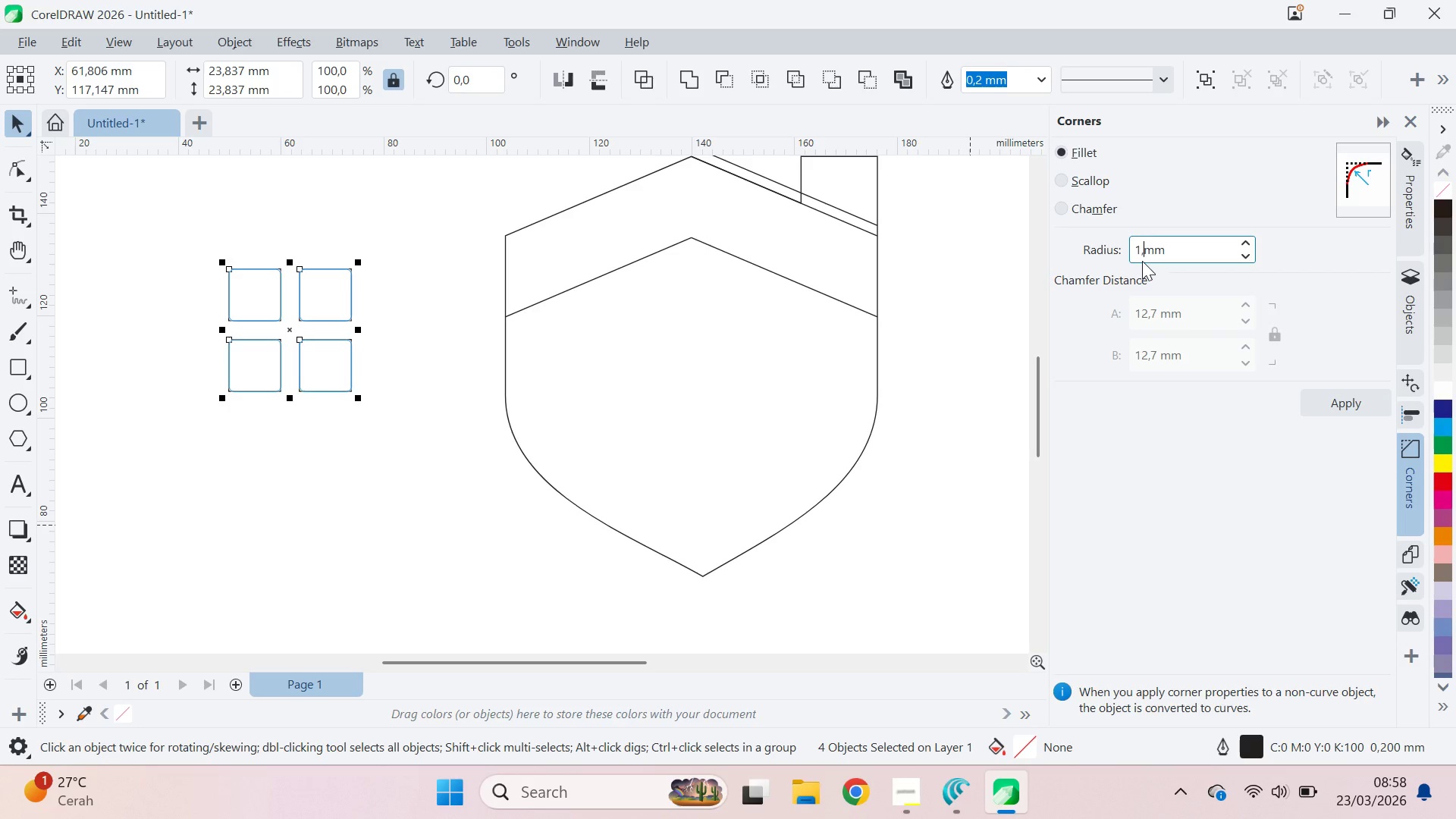 
key(Backspace)
 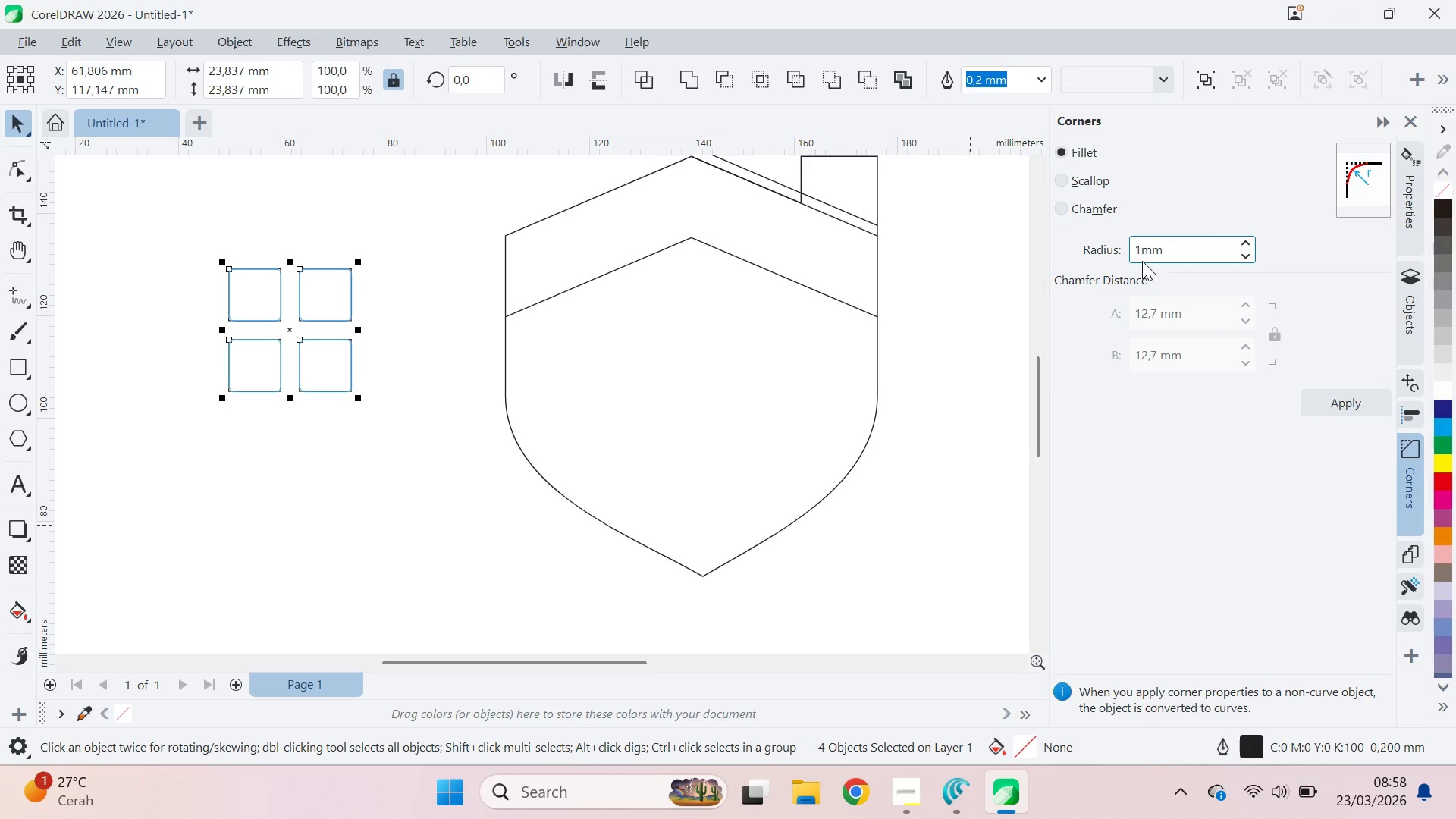 
key(Shift+ShiftRight)
 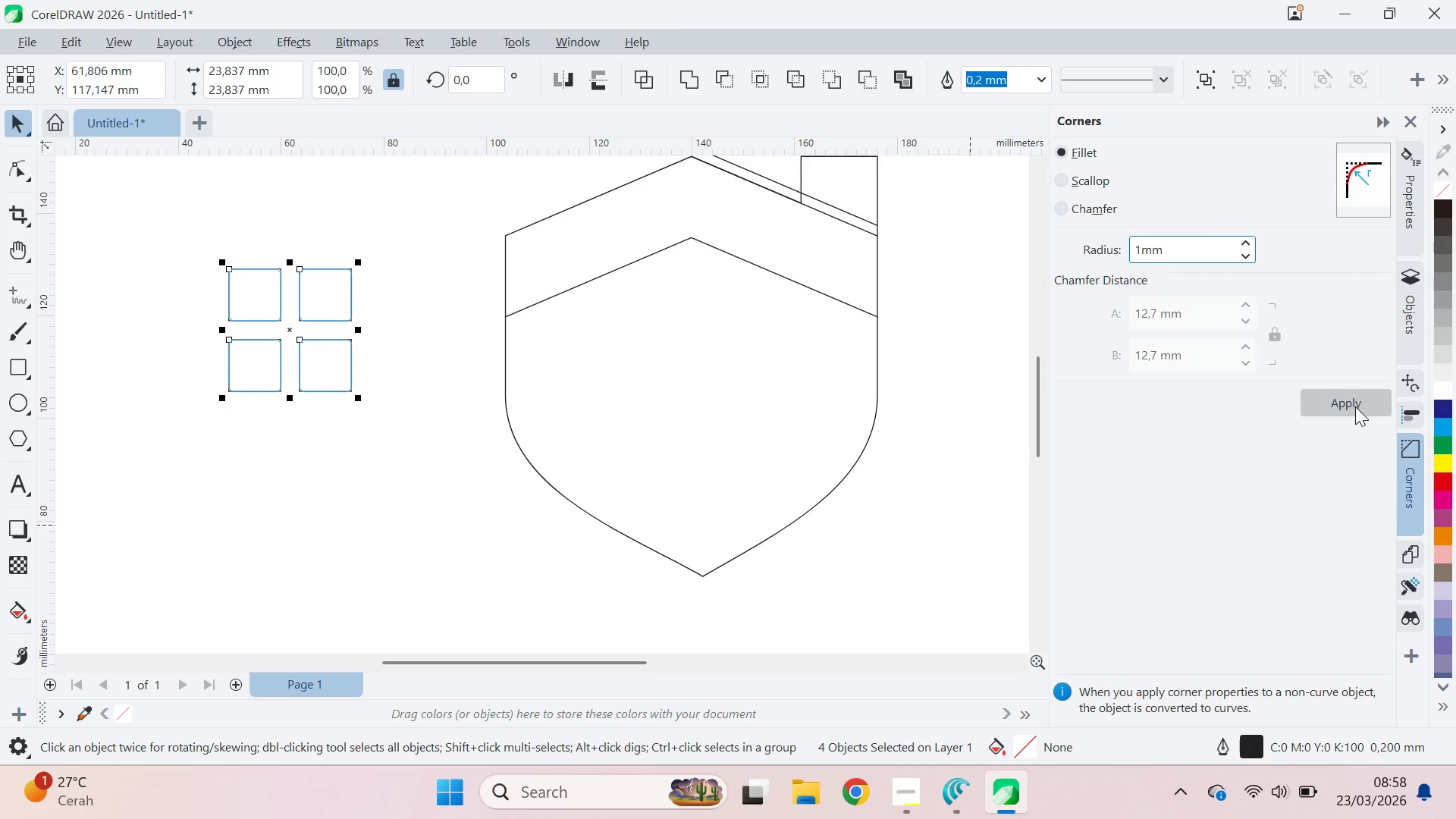 
left_click([1356, 409])
 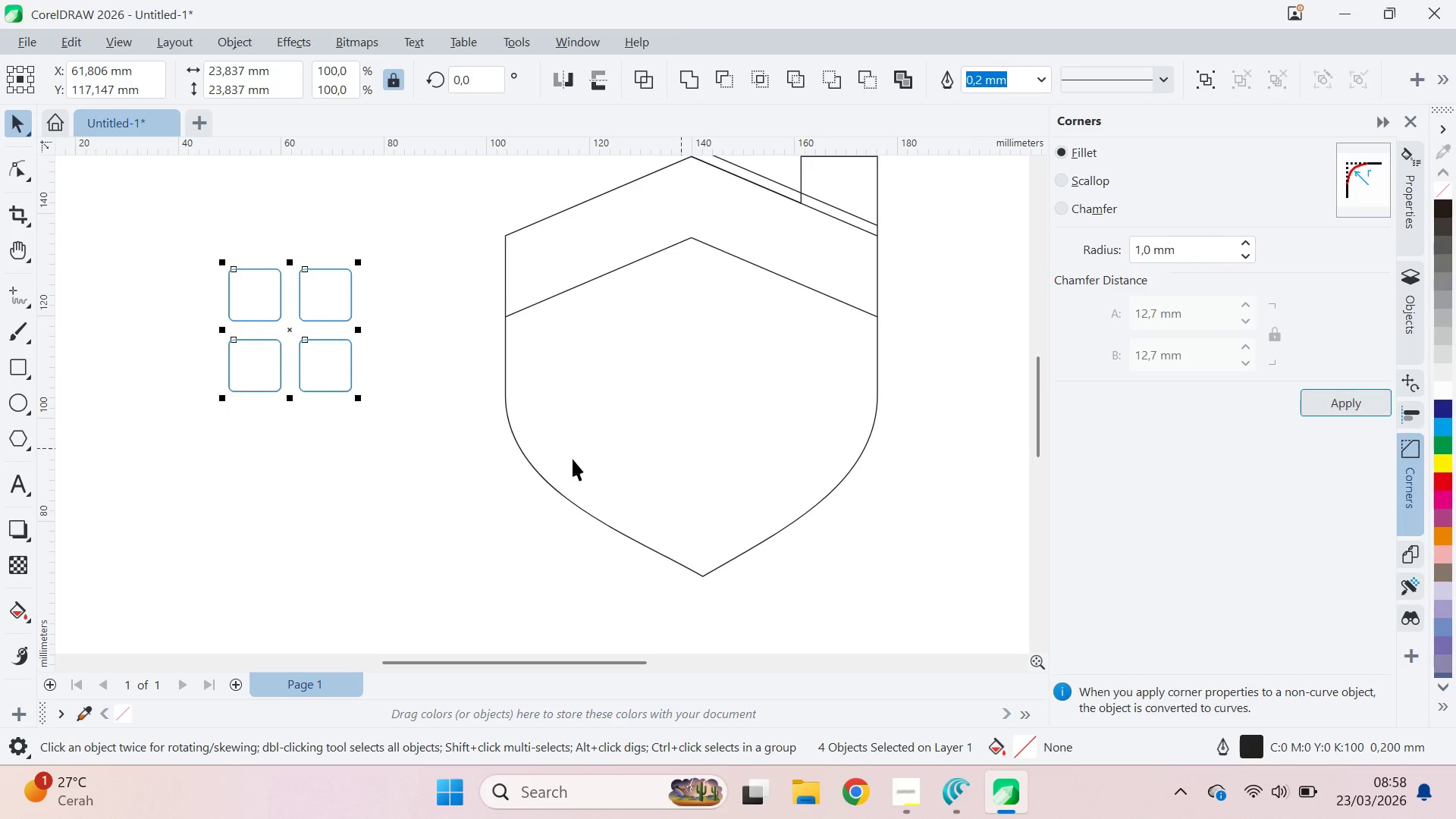 
key(V)
 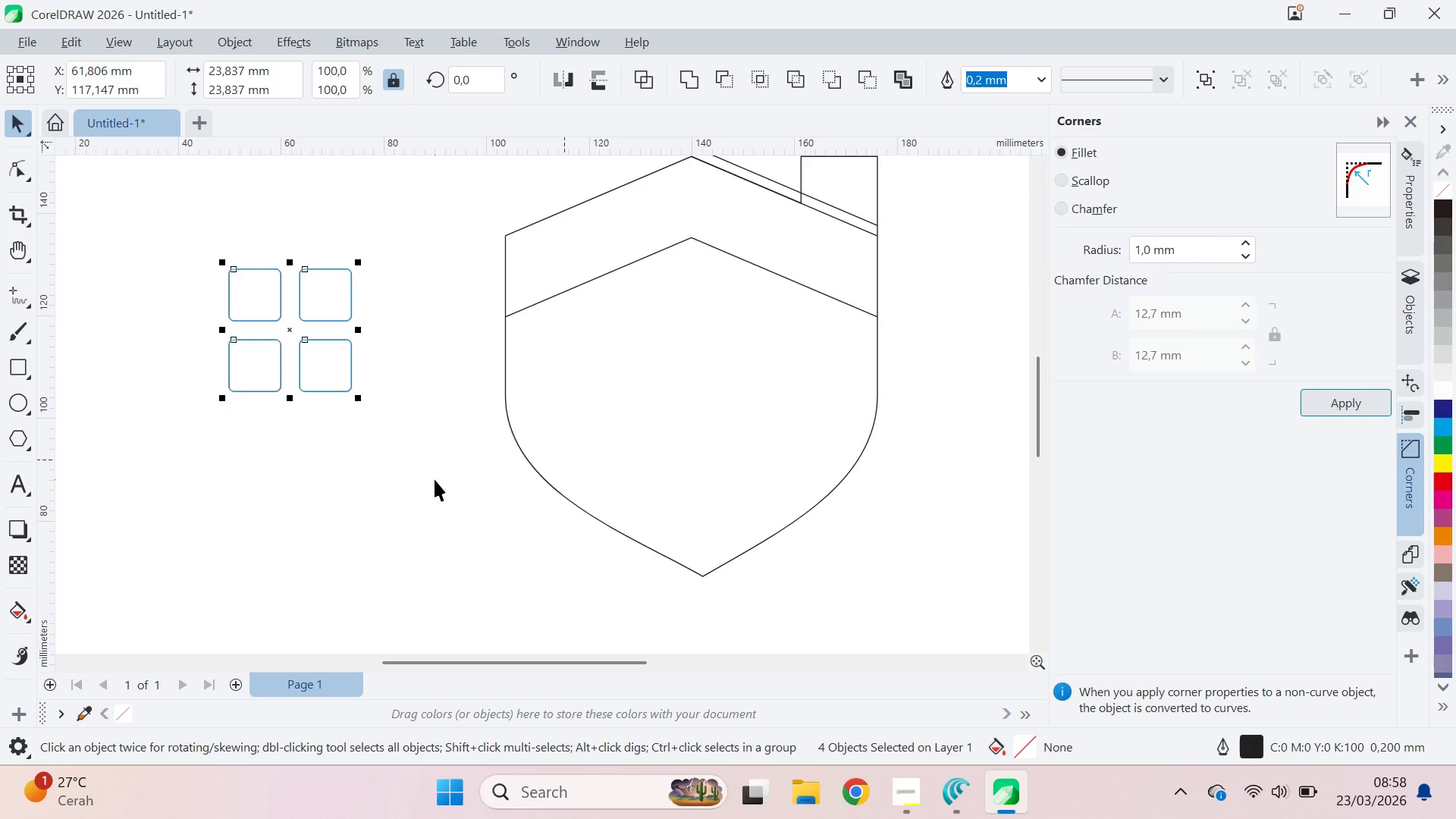 
left_click([435, 479])
 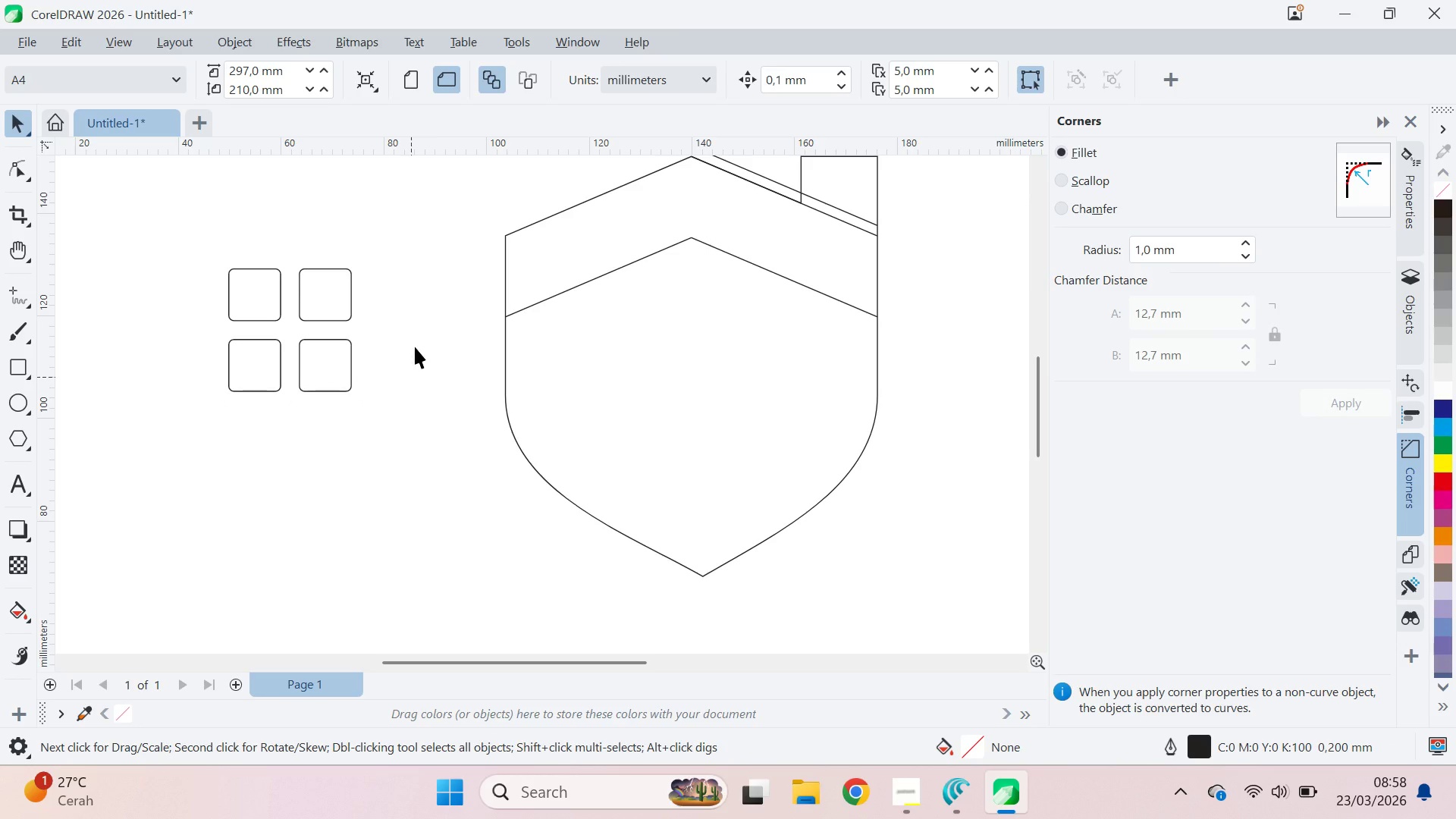 
left_click_drag(start_coordinate=[435, 219], to_coordinate=[127, 417])
 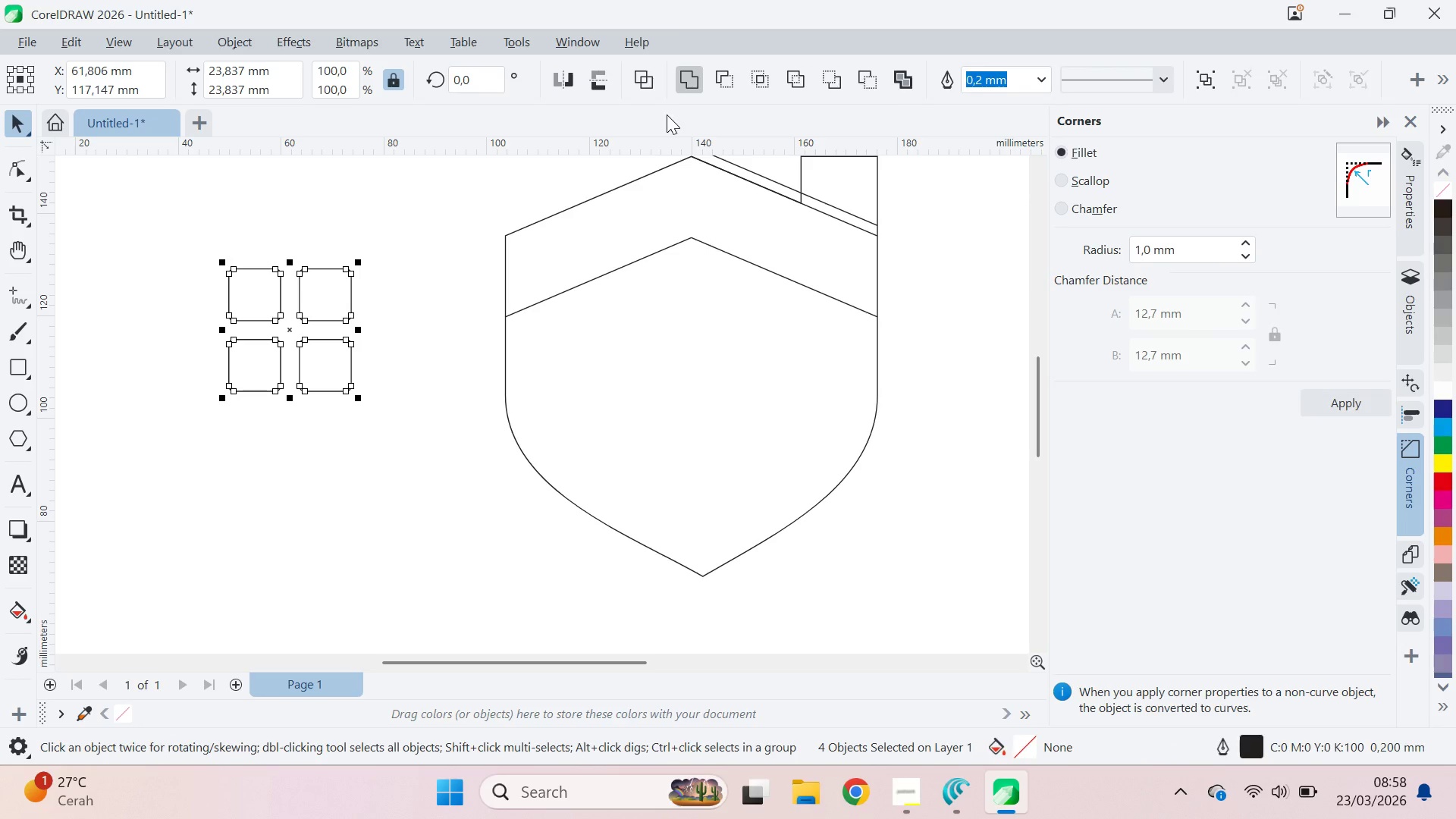 
key(Shift+ShiftLeft)
 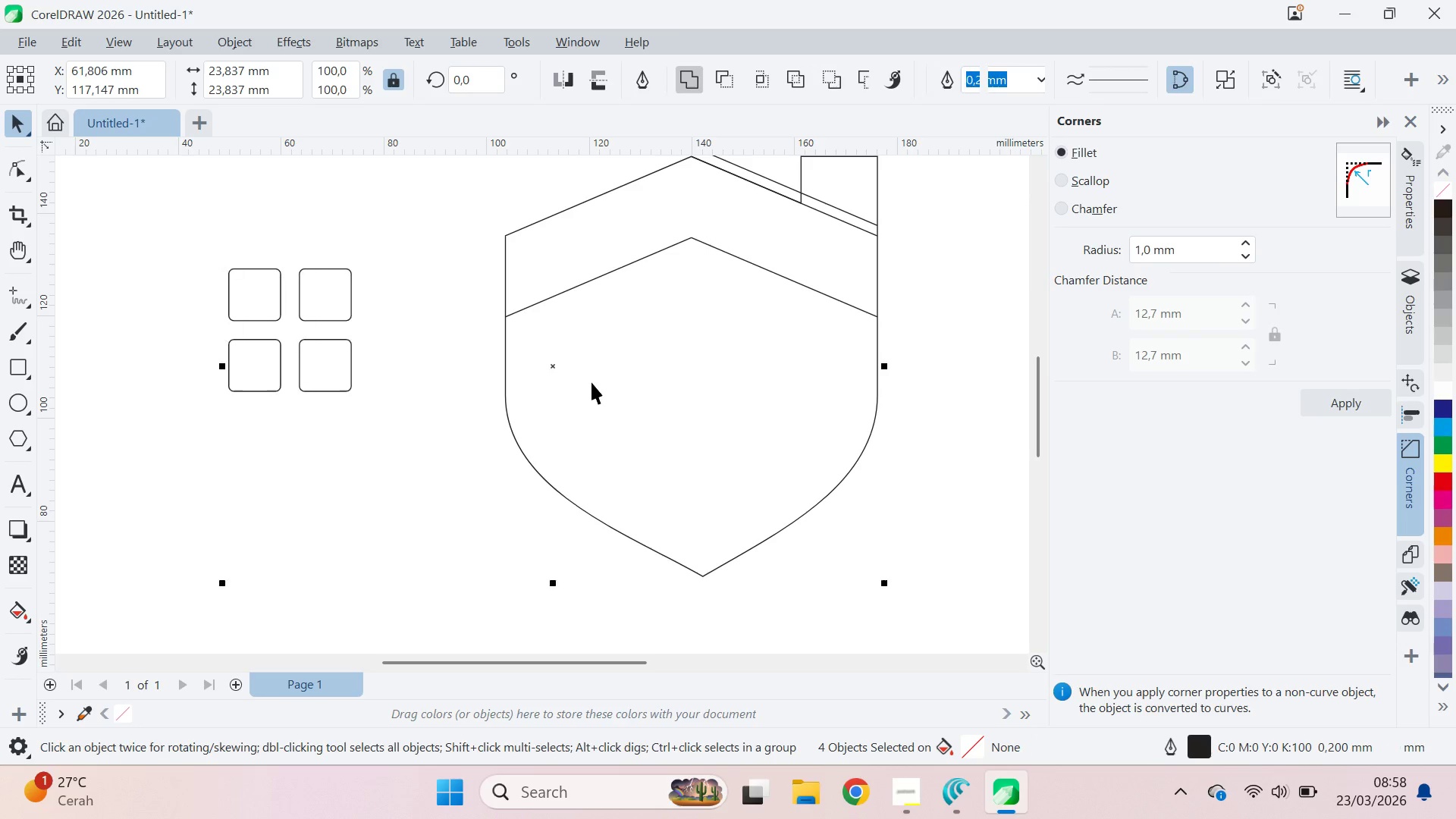 
left_click([592, 382])
 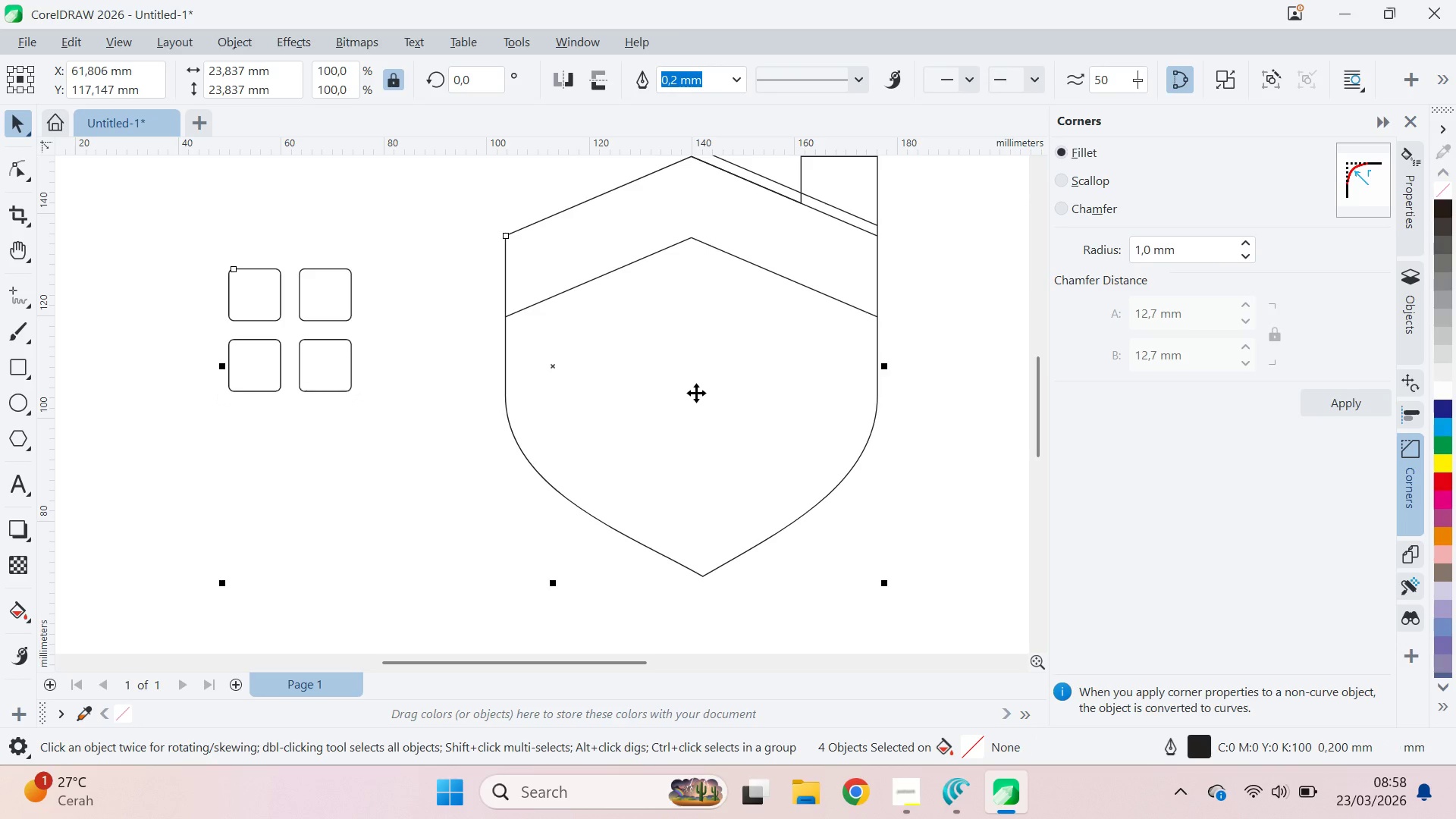 
type(ce)
 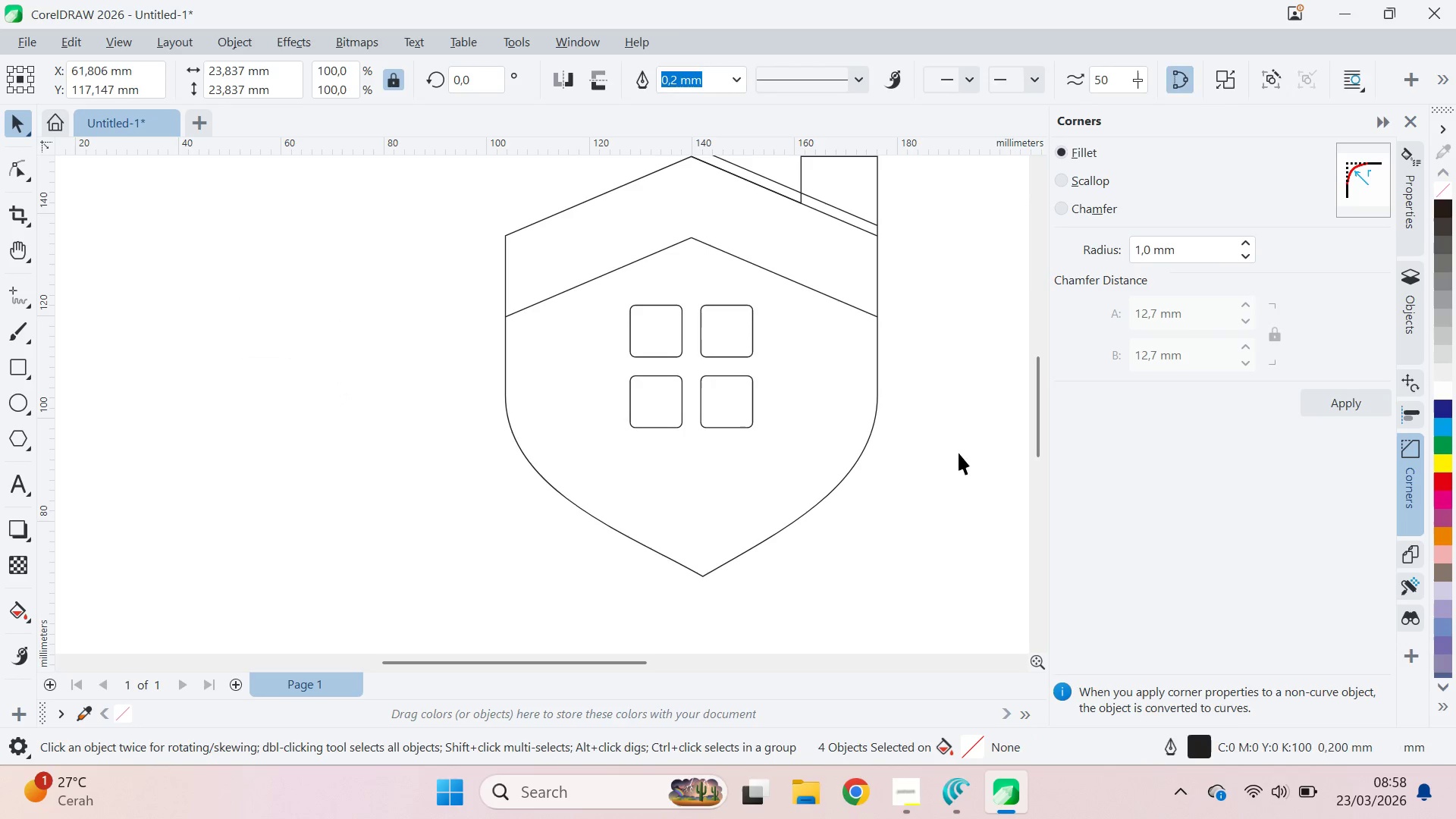 
left_click_drag(start_coordinate=[956, 450], to_coordinate=[959, 453])
 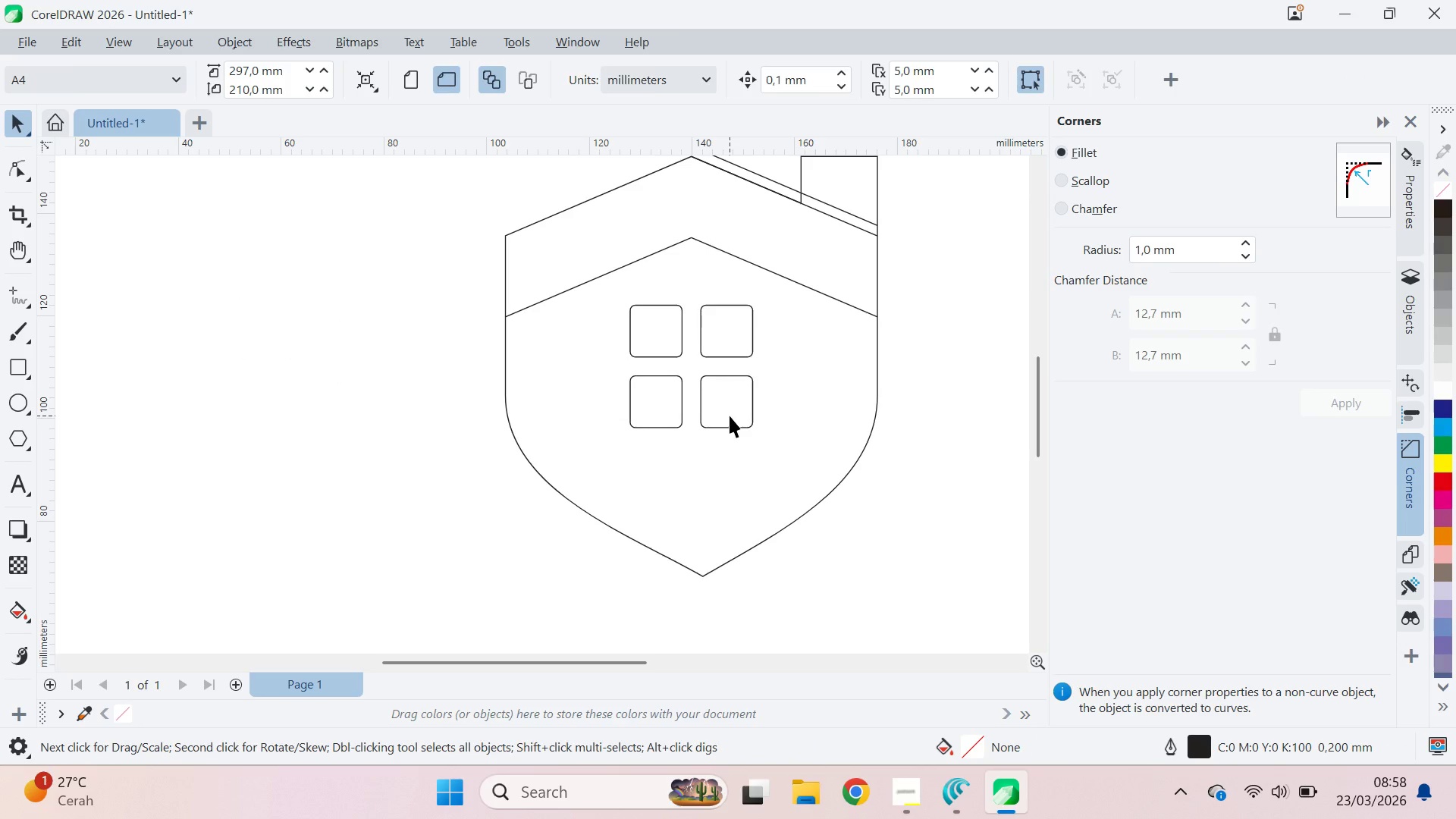 
left_click_drag(start_coordinate=[730, 416], to_coordinate=[733, 416])
 